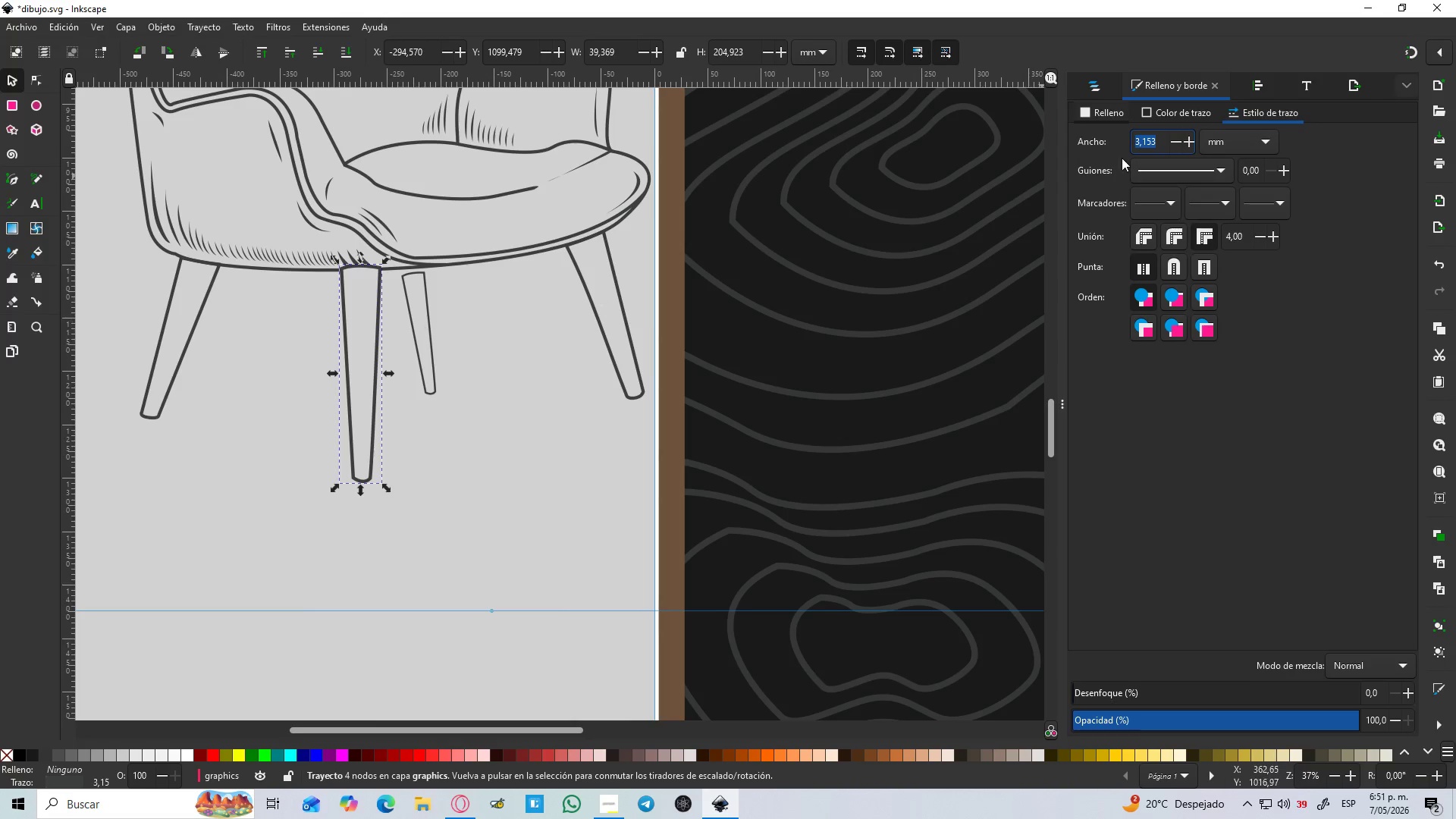 
left_click([1142, 143])
 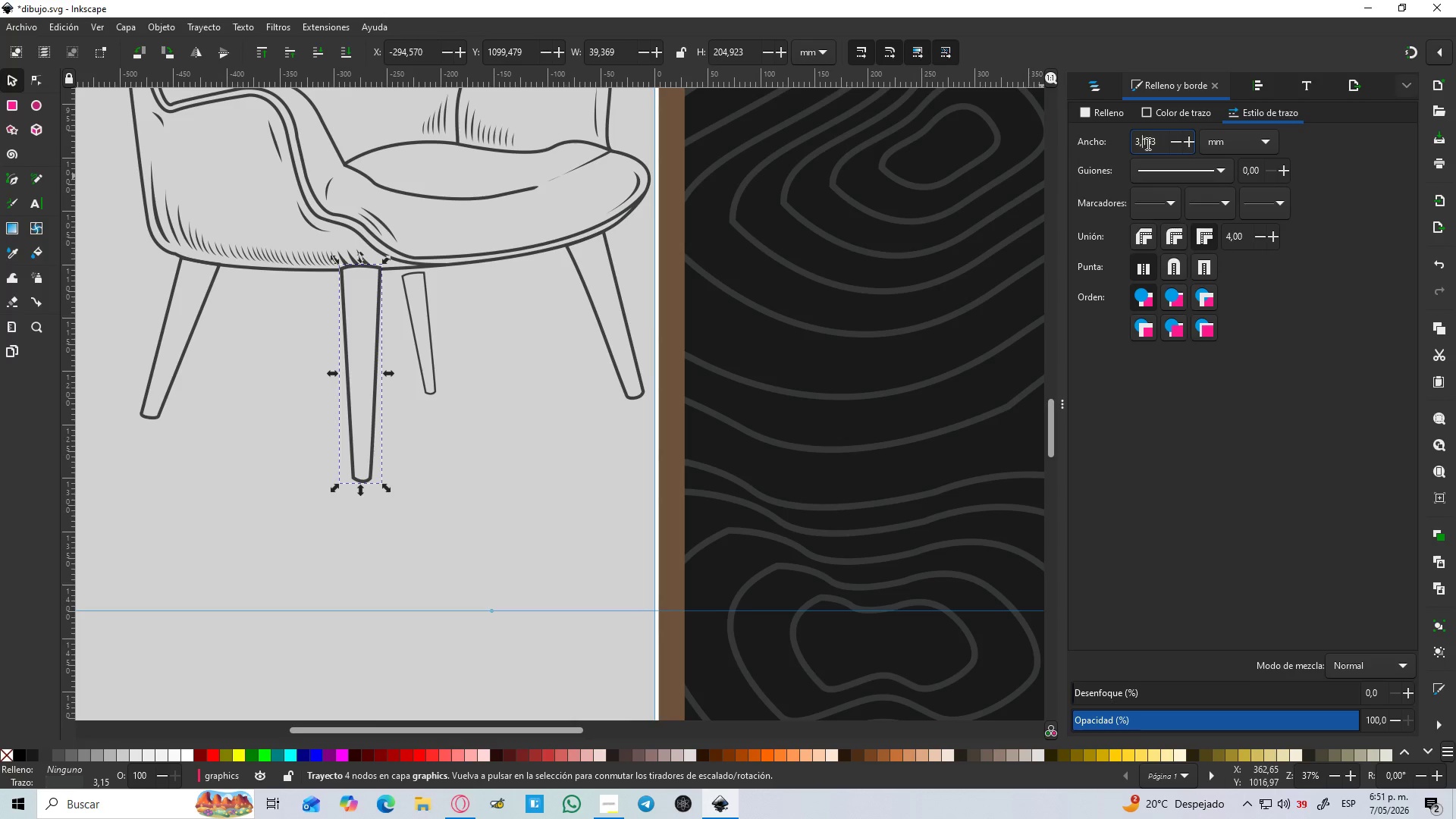 
key(Control+ControlLeft)
 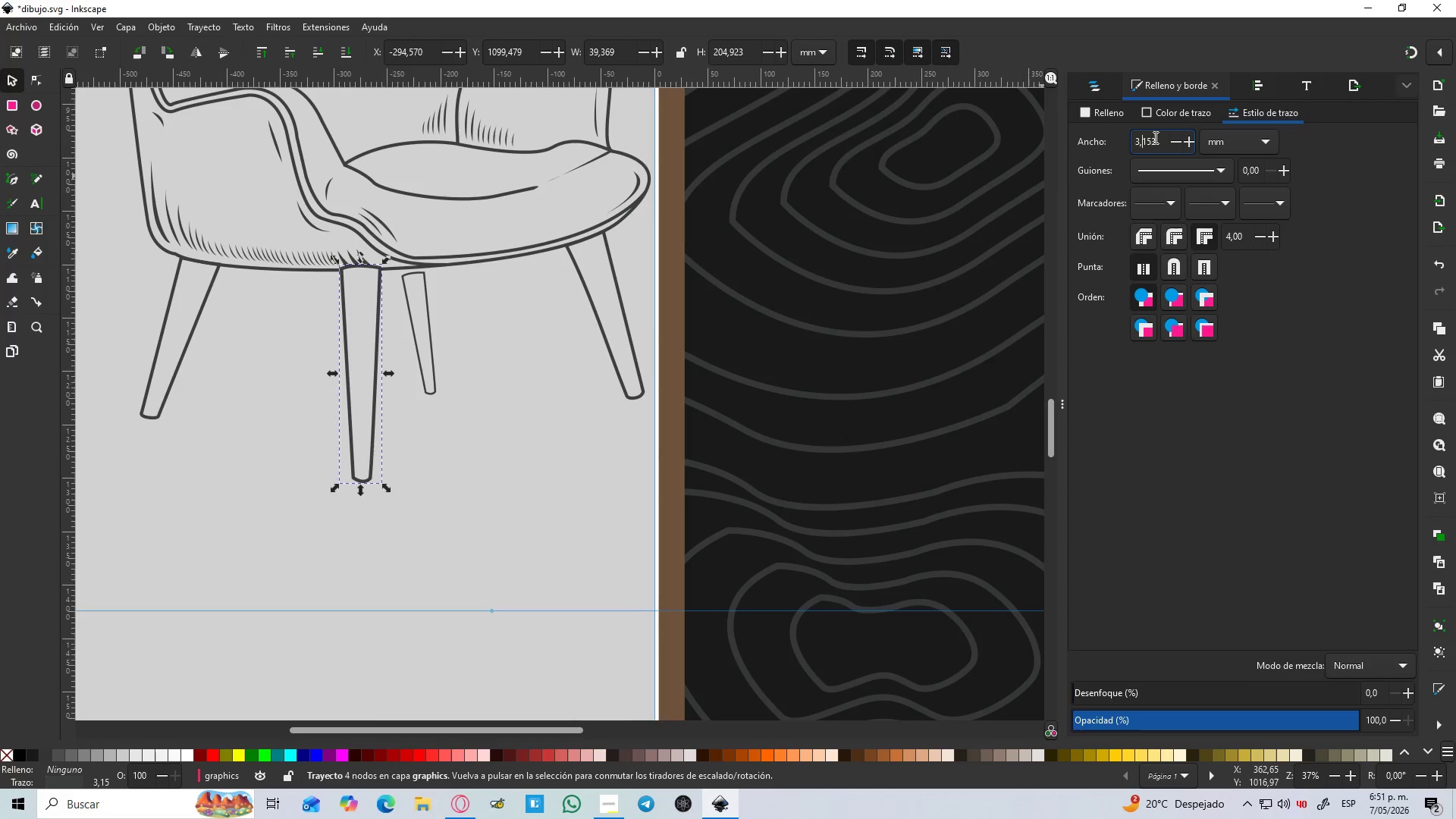 
left_click([1154, 137])
 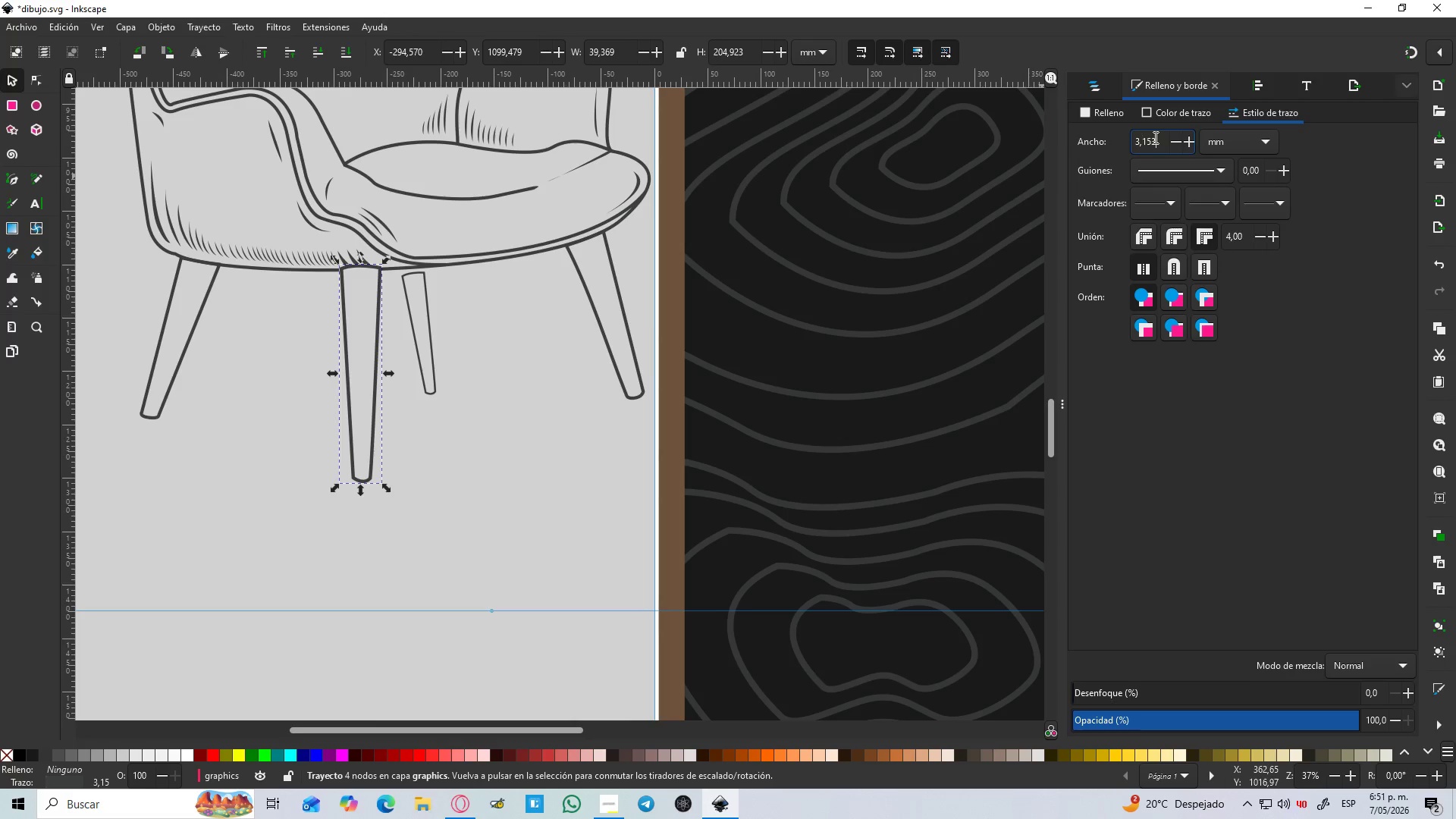 
double_click([1154, 137])
 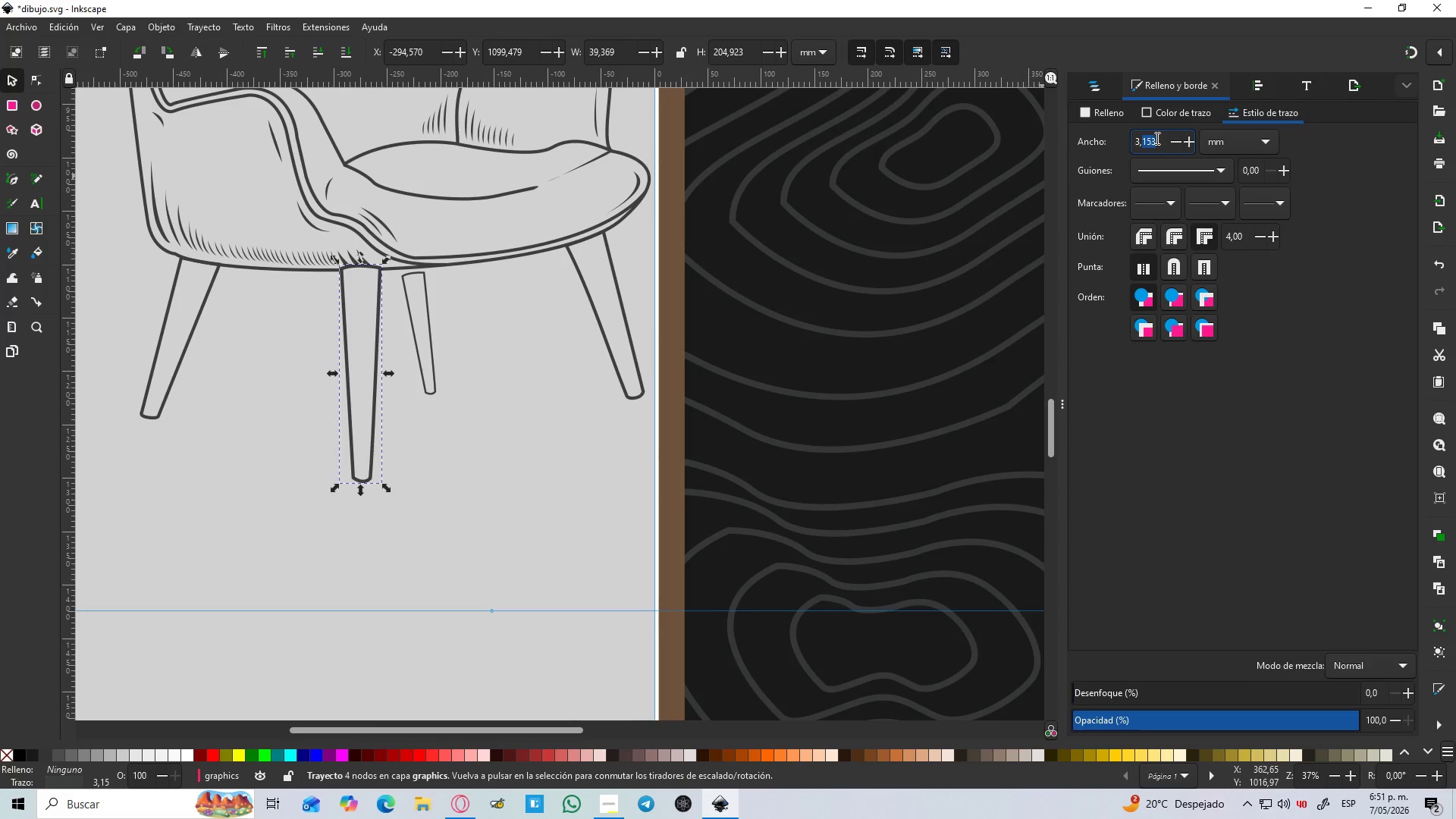 
key(Control+ControlLeft)
 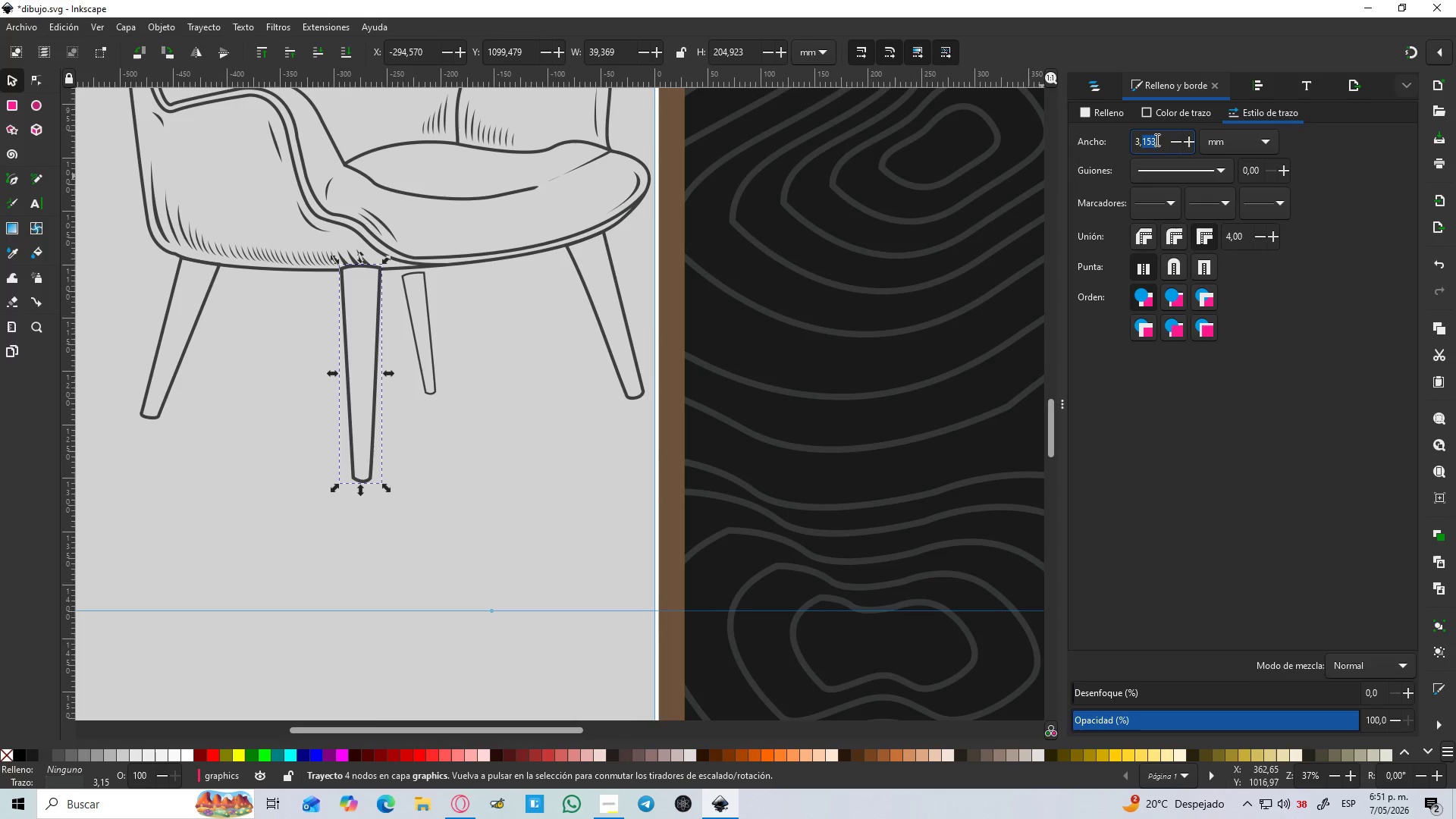 
left_click([1156, 140])
 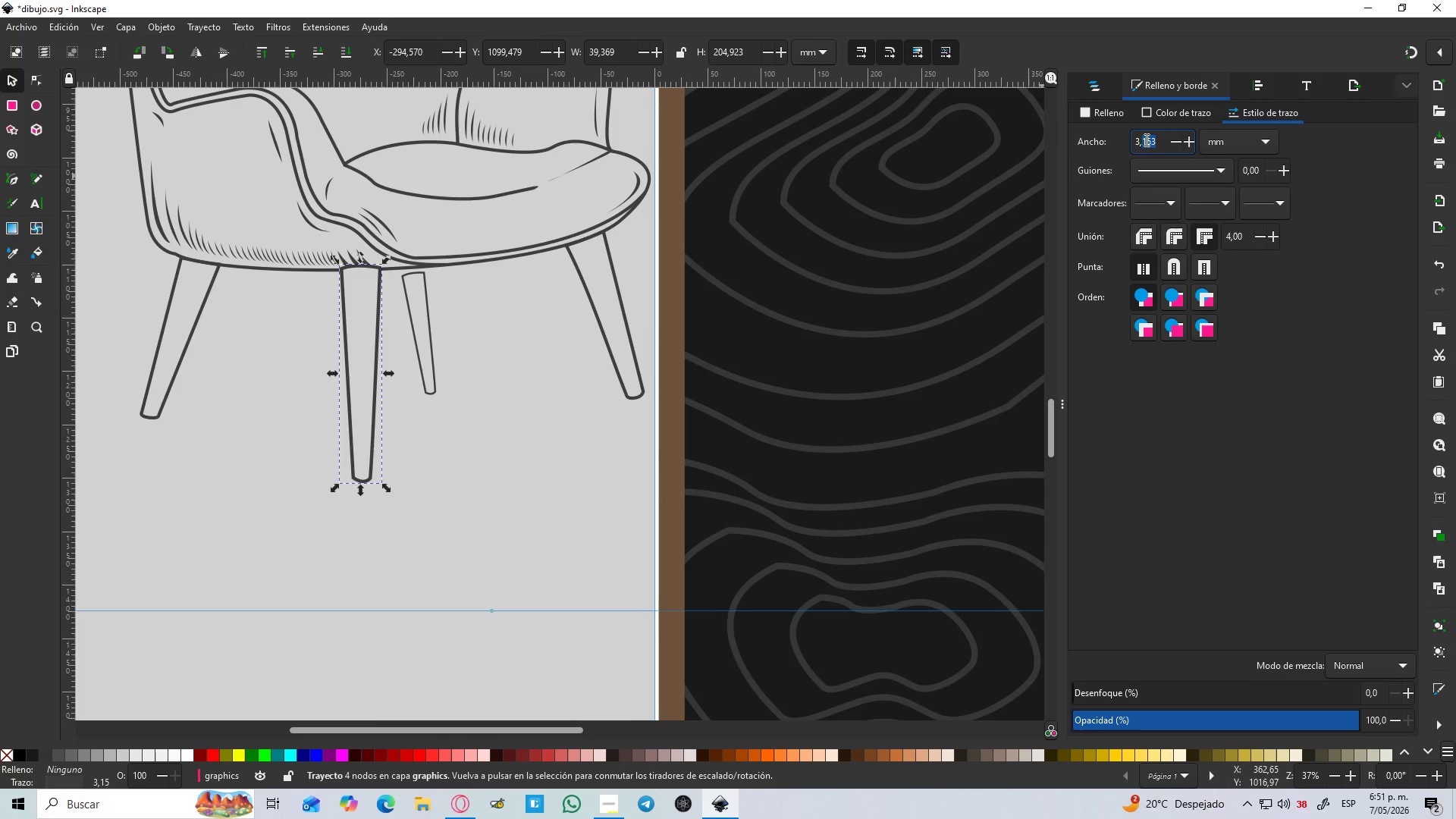 
left_click_drag(start_coordinate=[1155, 140], to_coordinate=[1103, 136])
 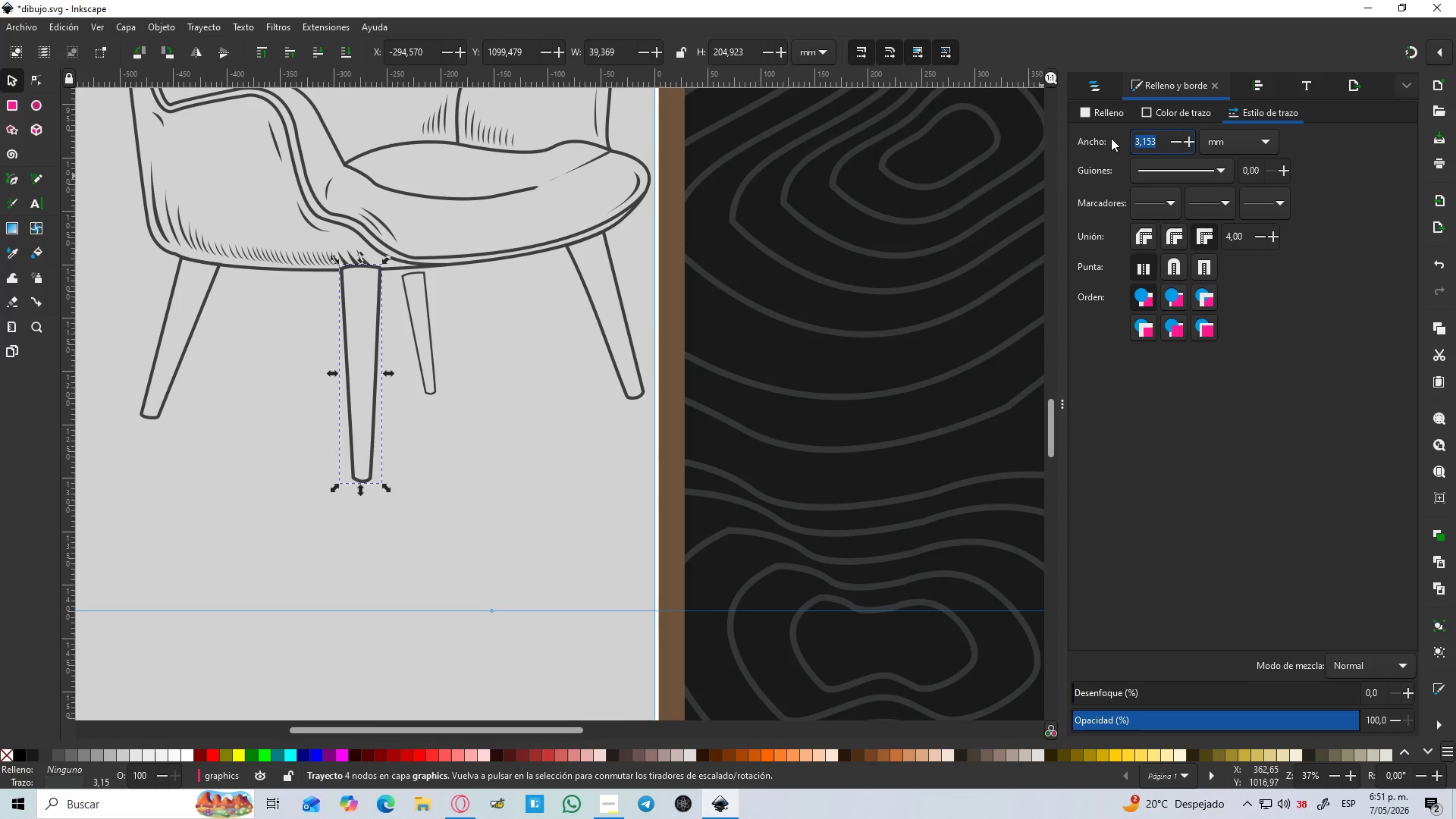 
key(Control+C)
 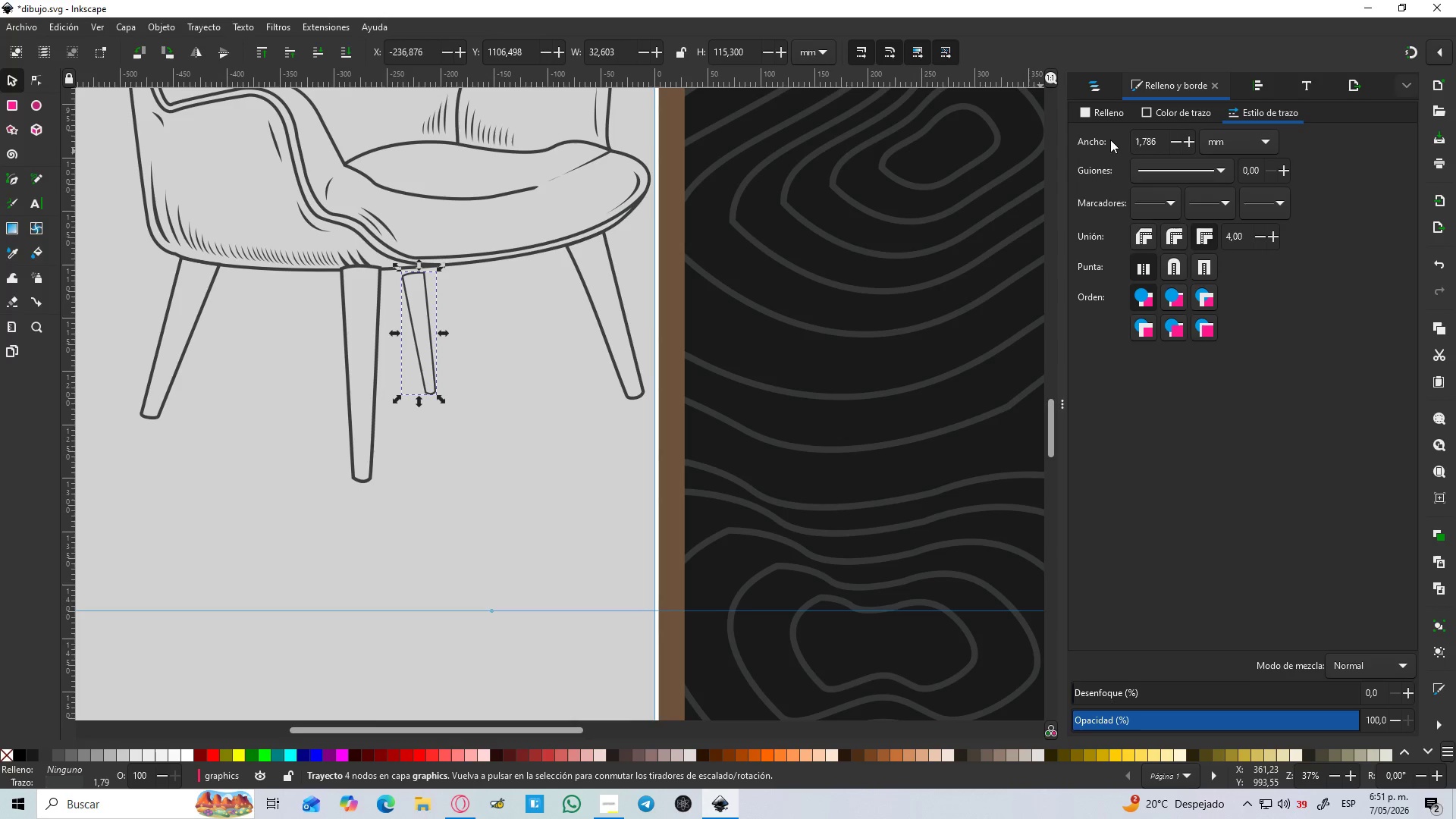 
left_click_drag(start_coordinate=[1160, 140], to_coordinate=[1103, 132])
 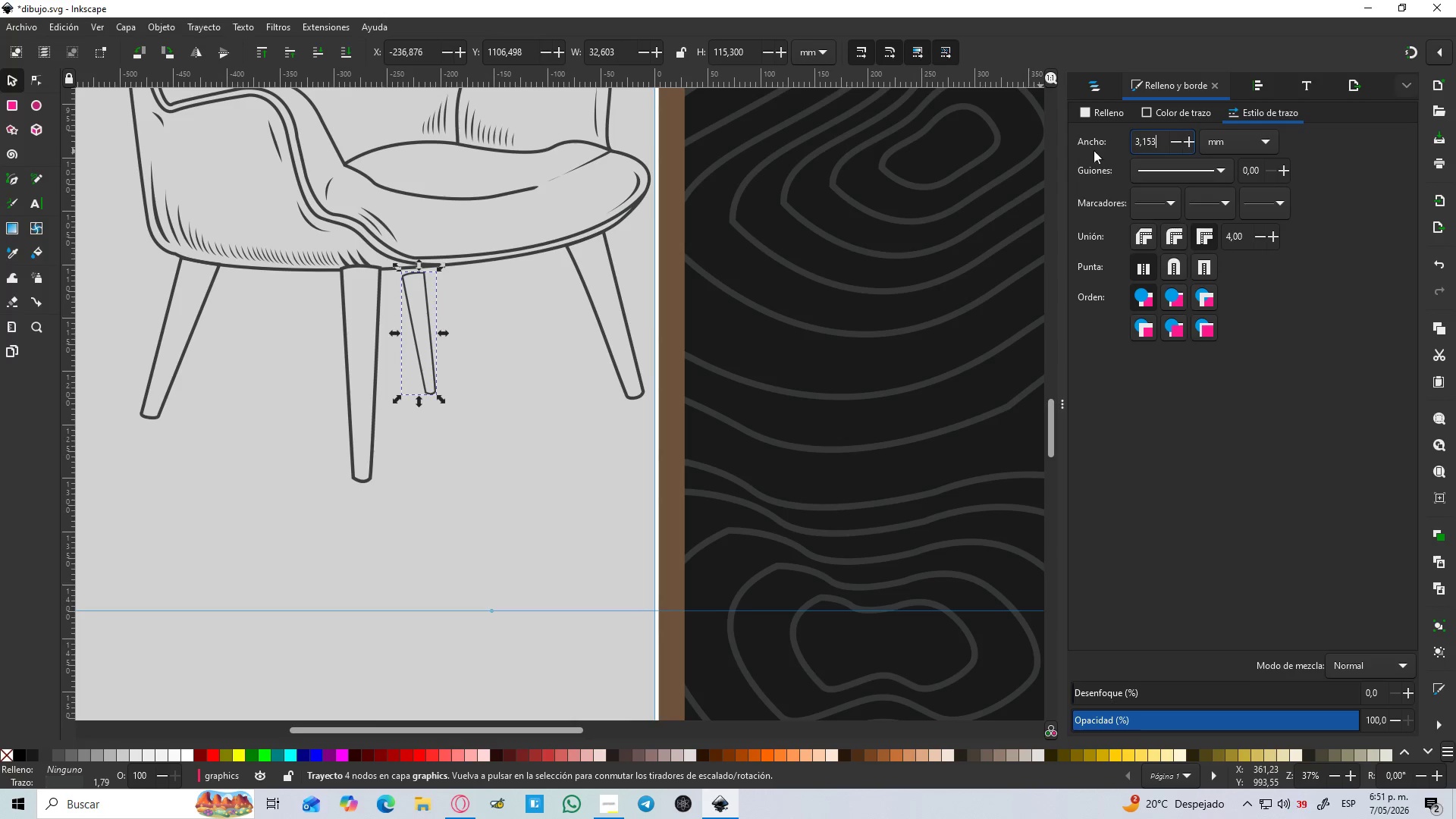 
key(Control+V)
 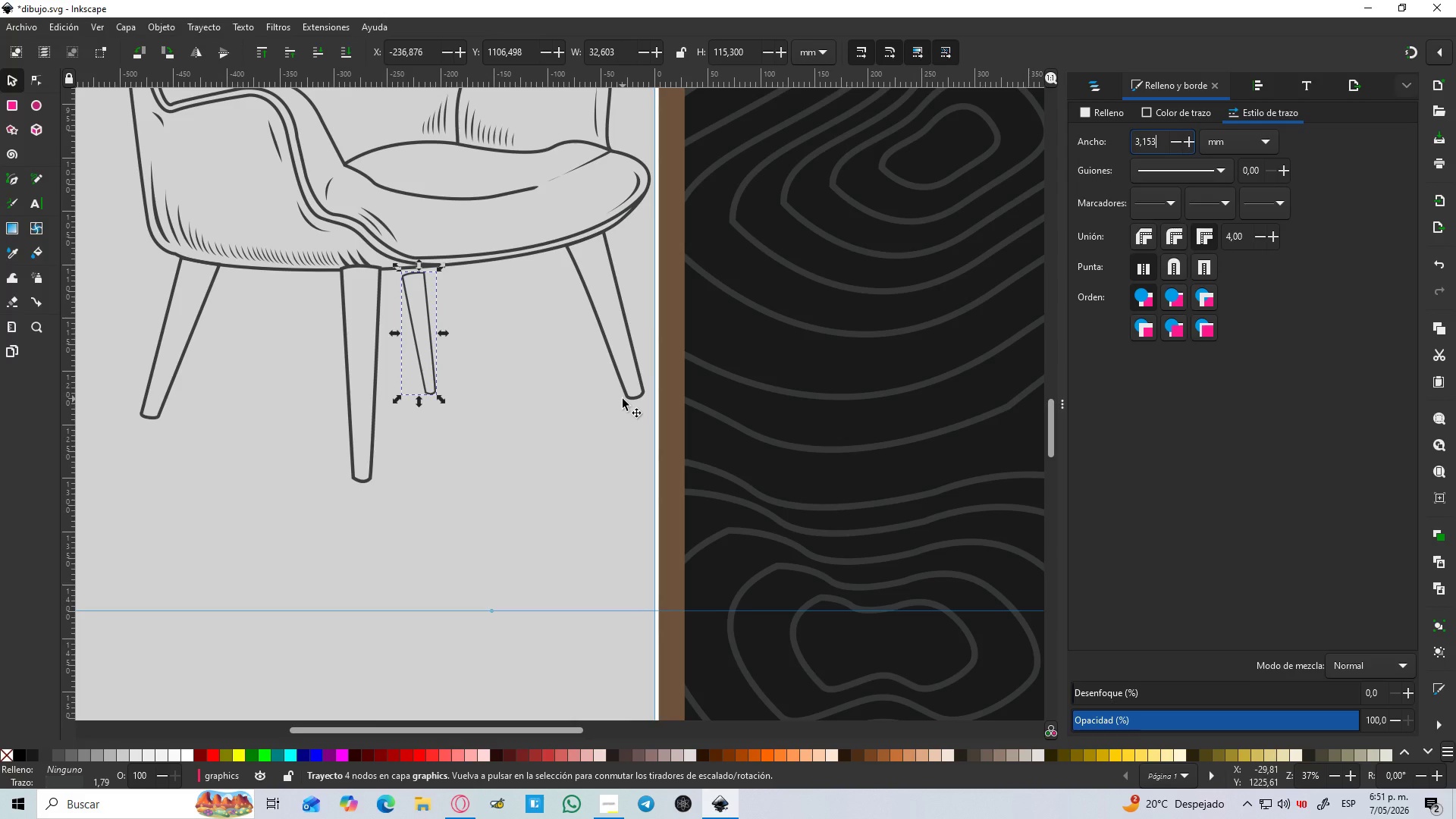 
key(Enter)
 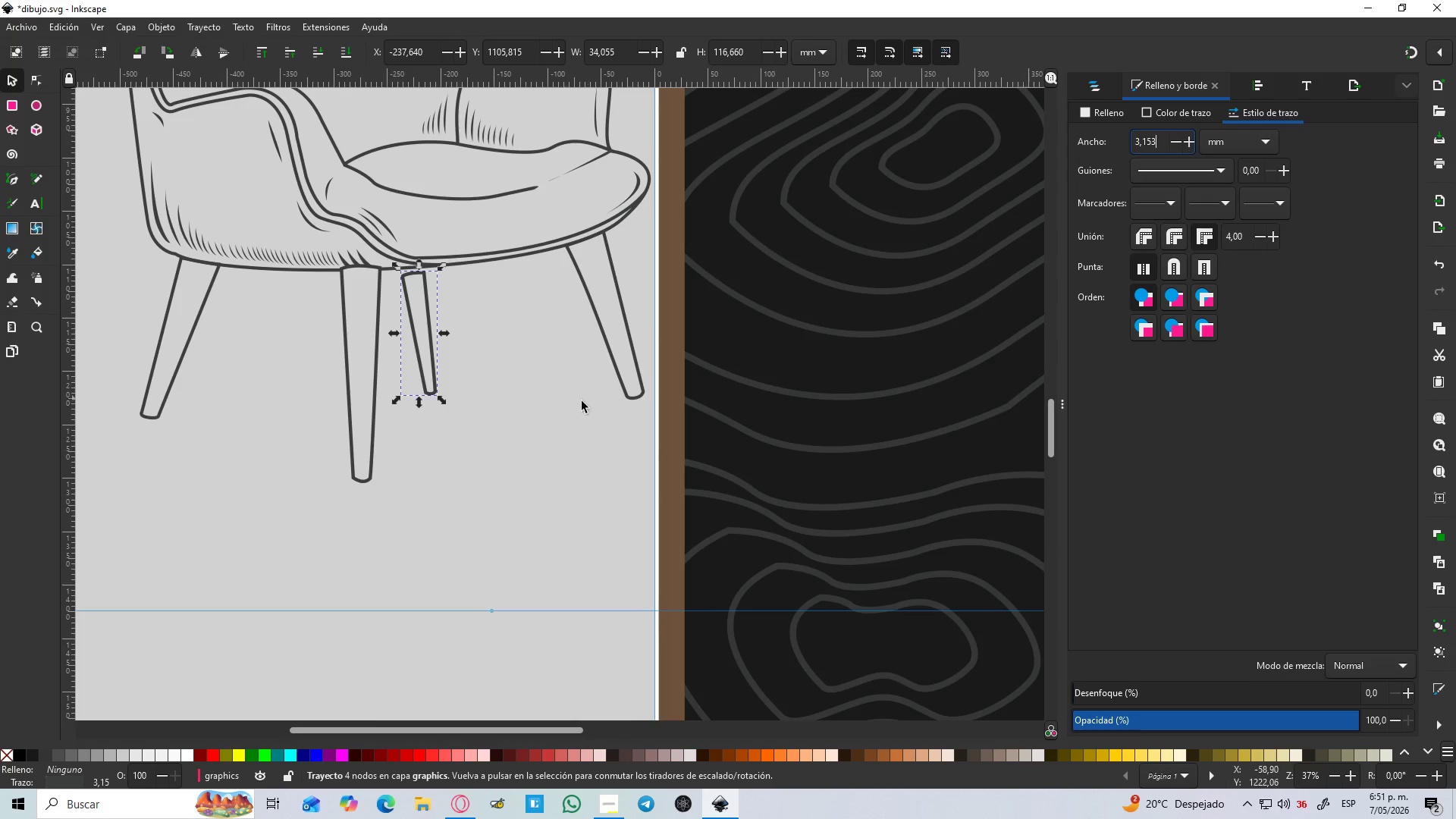 
left_click([533, 456])
 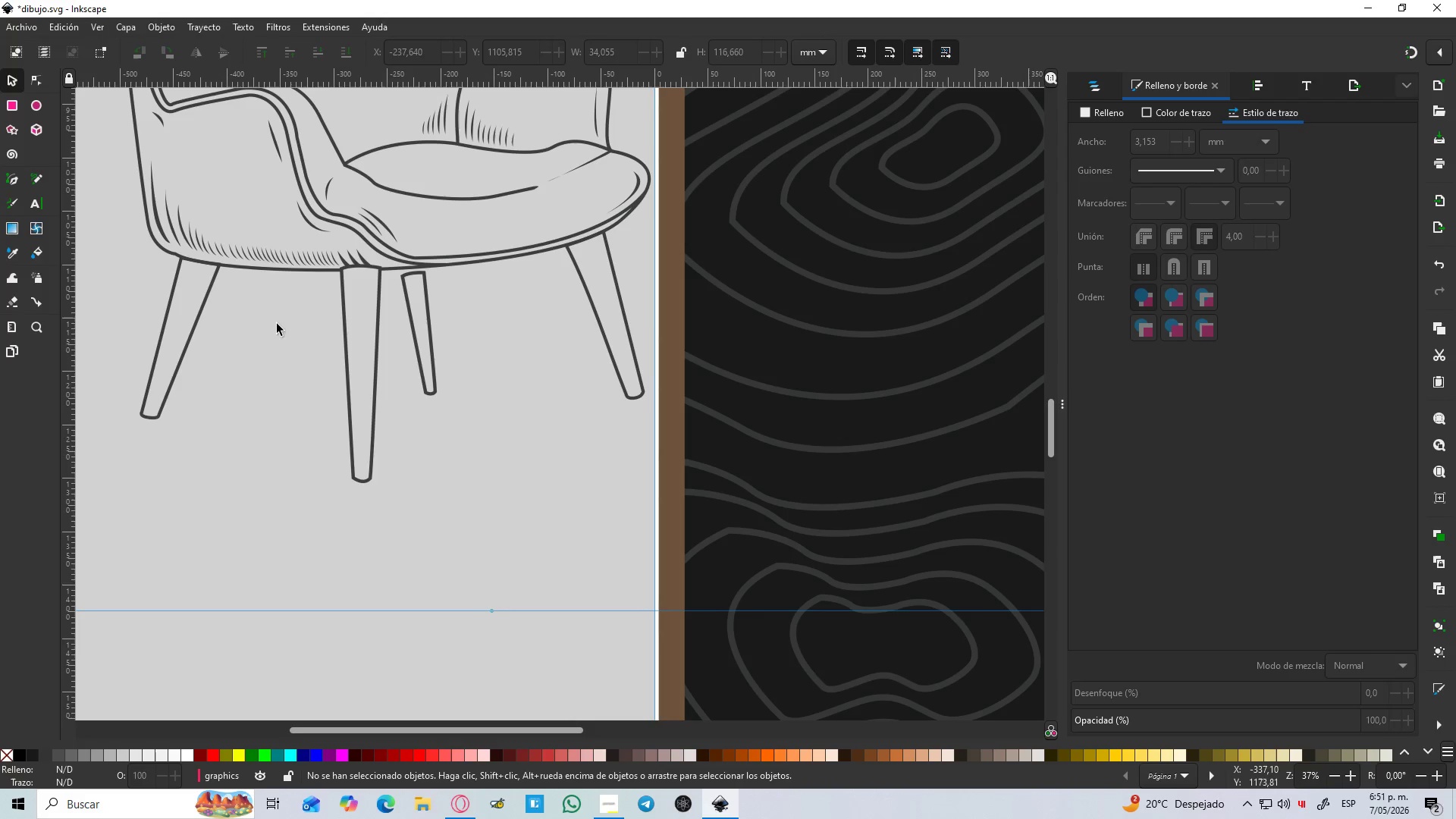 
hold_key(key=ControlLeft, duration=1.48)
scroll: coordinate [206, 348], scroll_direction: up, amount: 2.0
 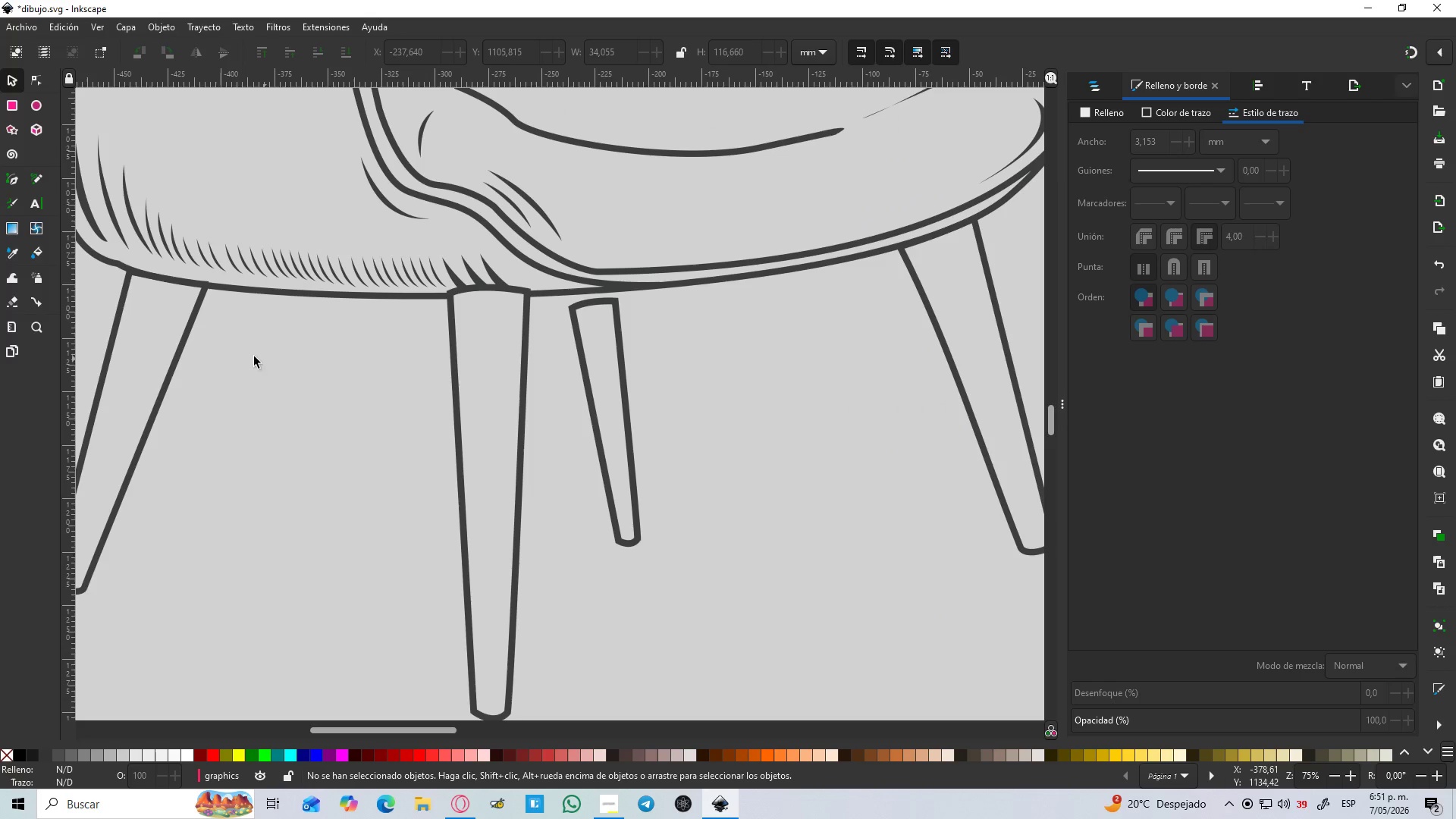 
key(B)
 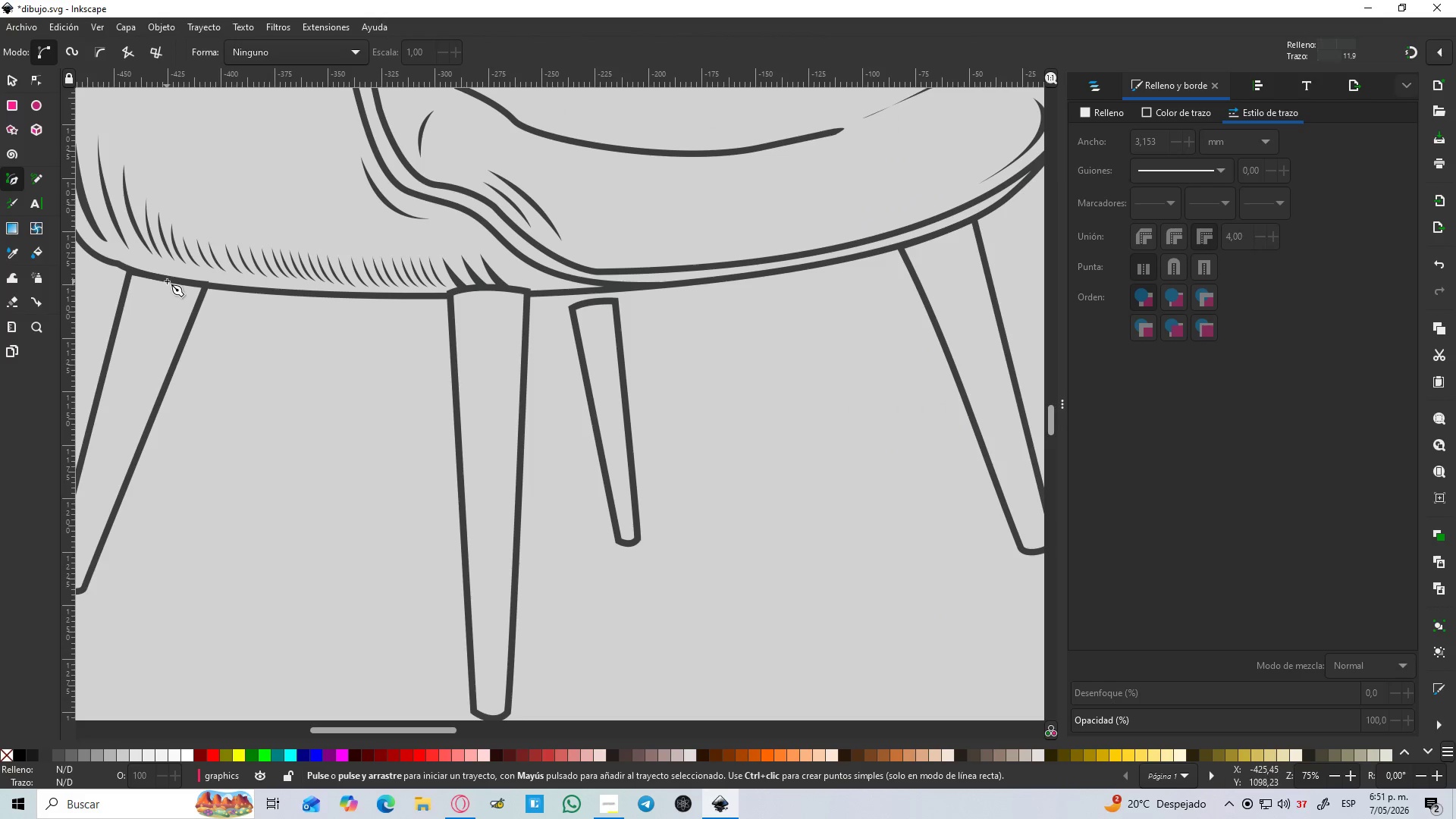 
left_click([167, 281])
 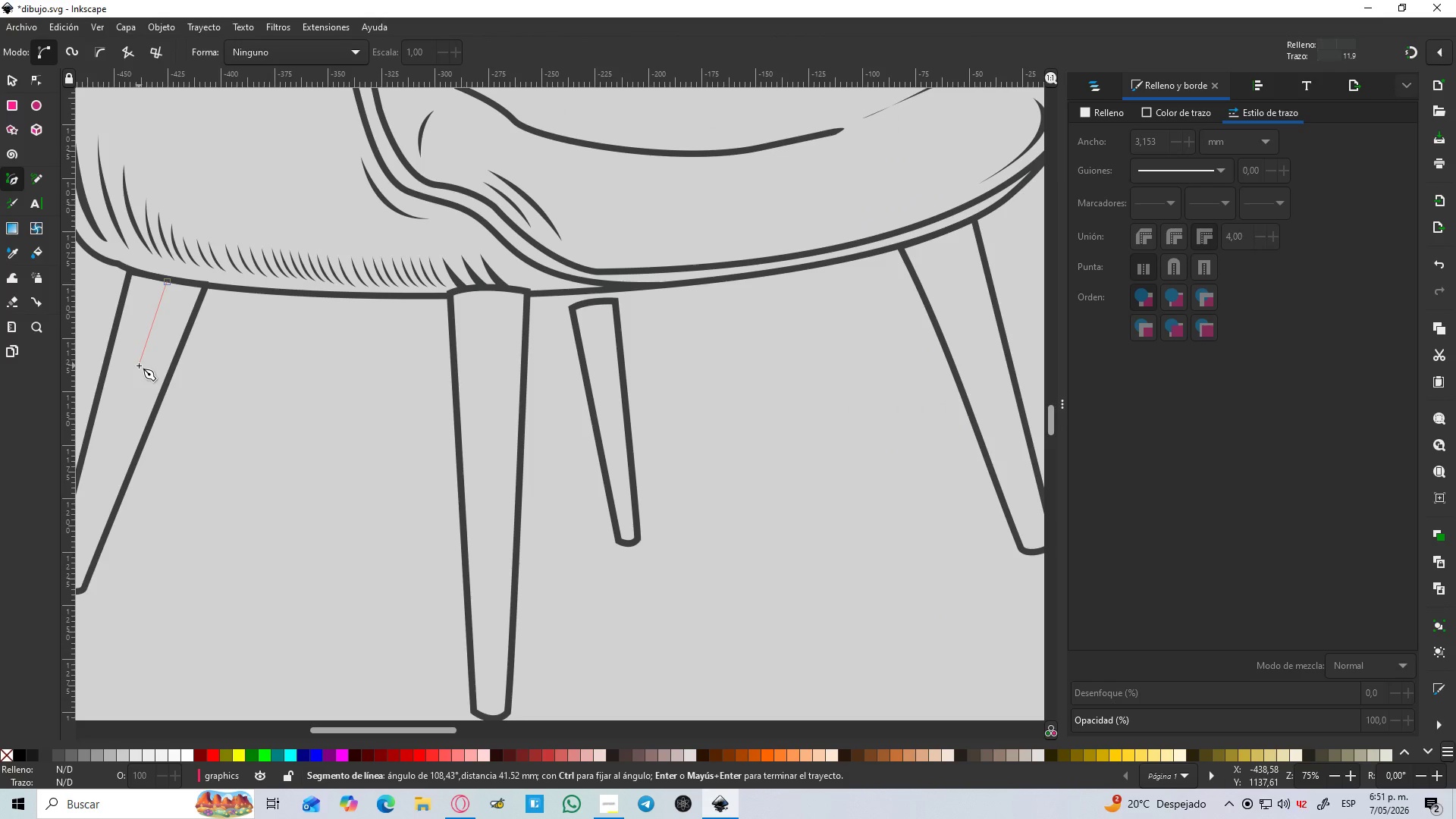 
left_click_drag(start_coordinate=[137, 375], to_coordinate=[144, 377])
 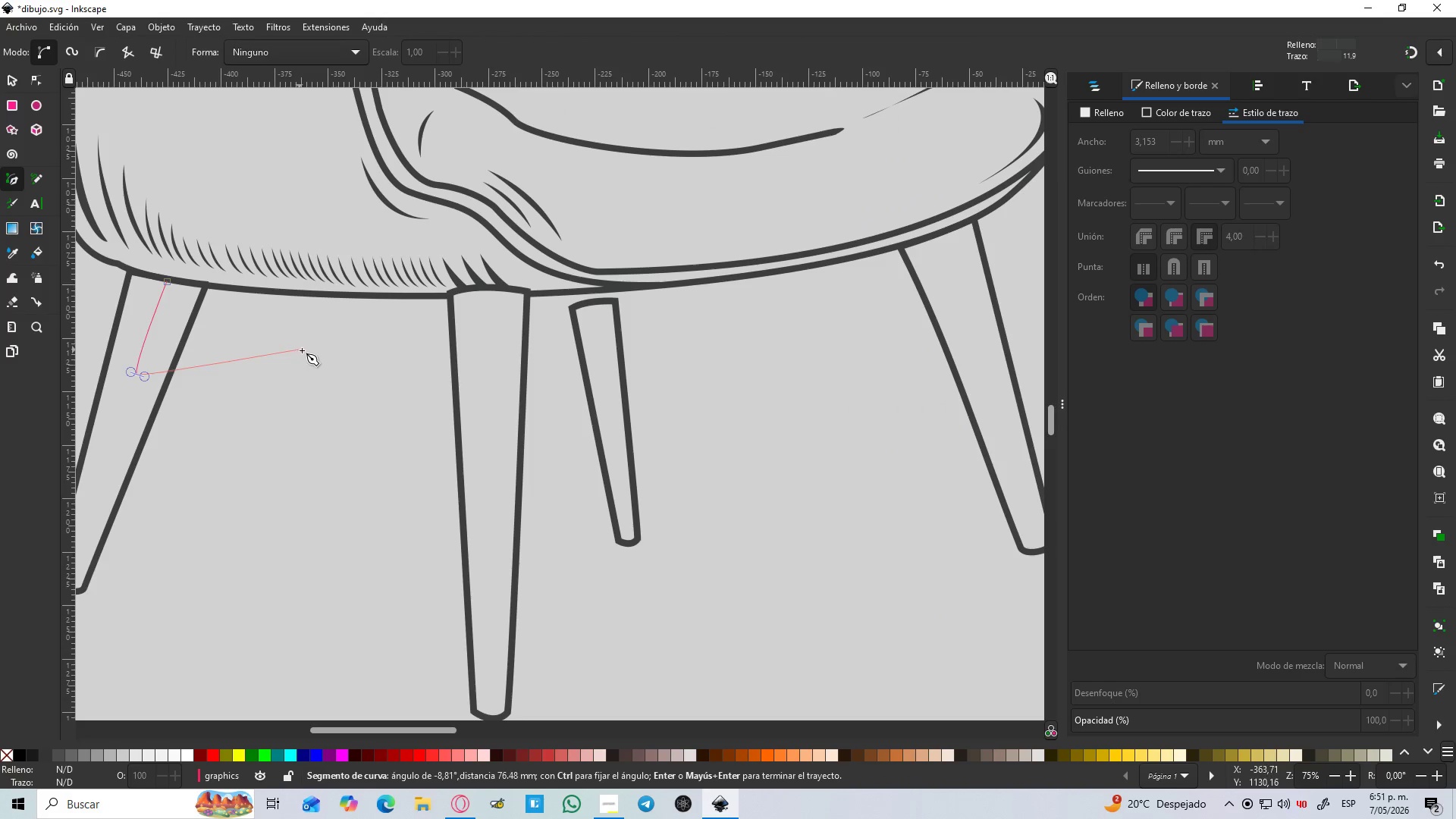 
left_click([302, 351])
 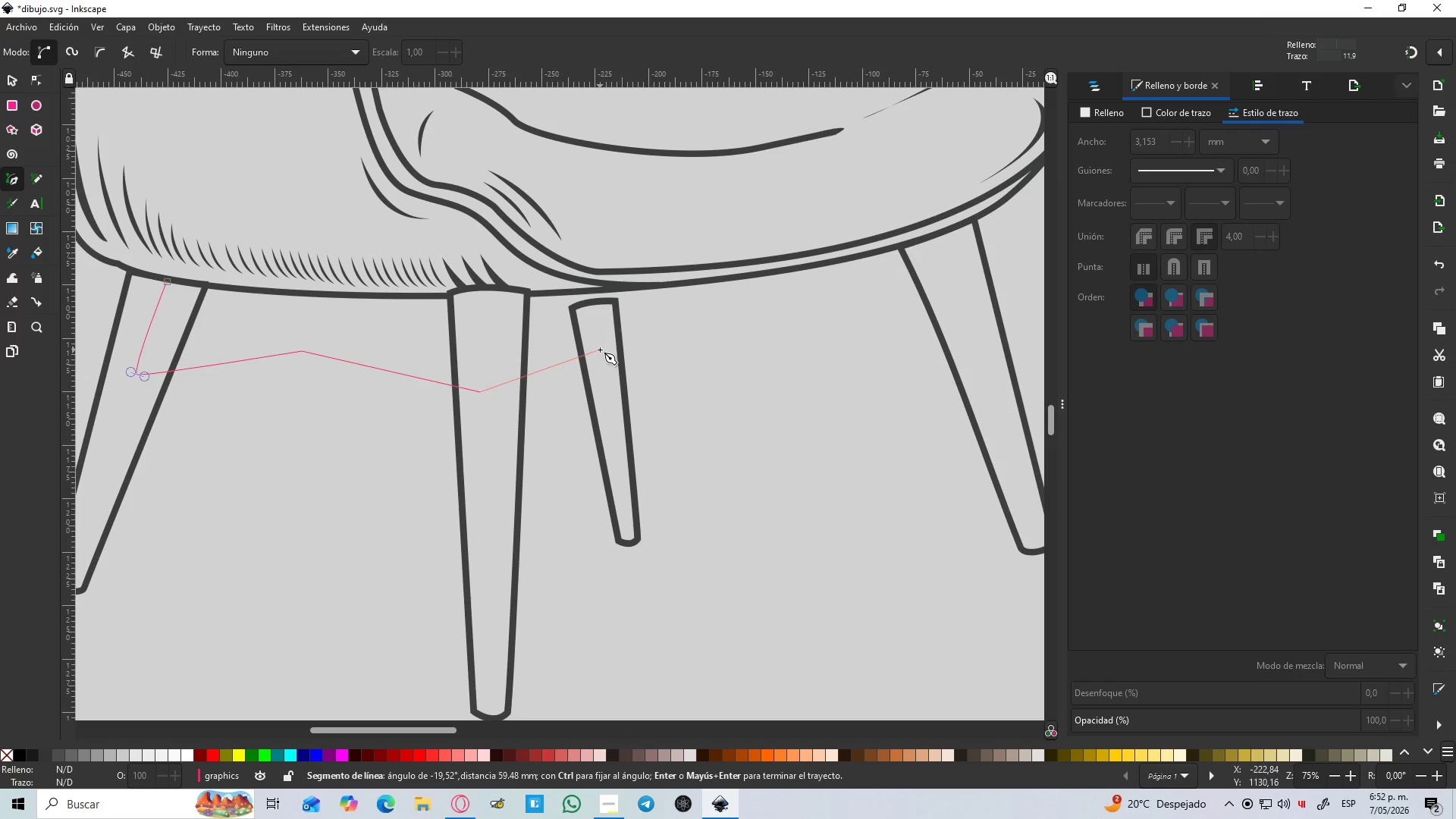 
wait(11.09)
 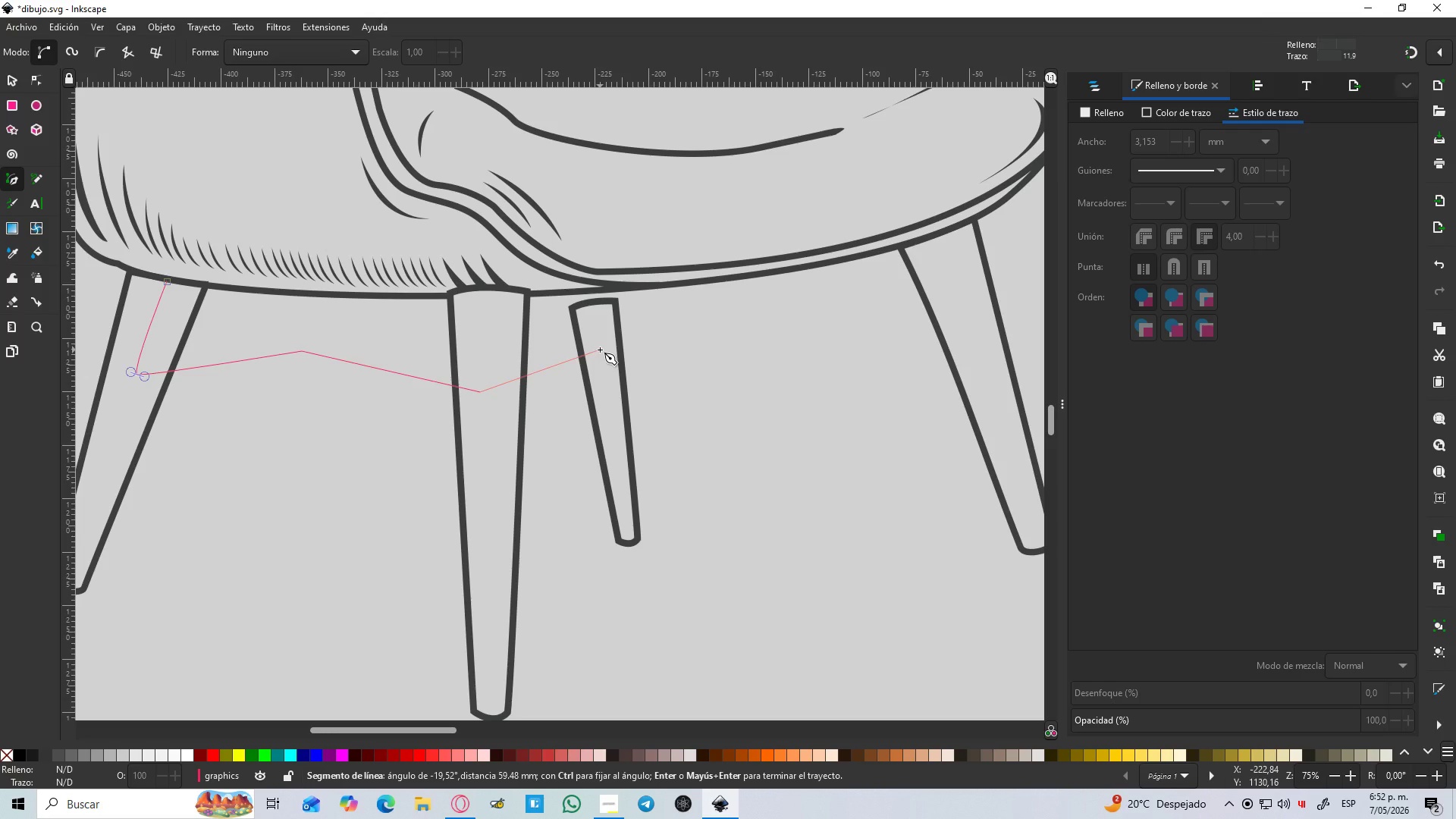 
left_click_drag(start_coordinate=[846, 313], to_coordinate=[892, 289])
 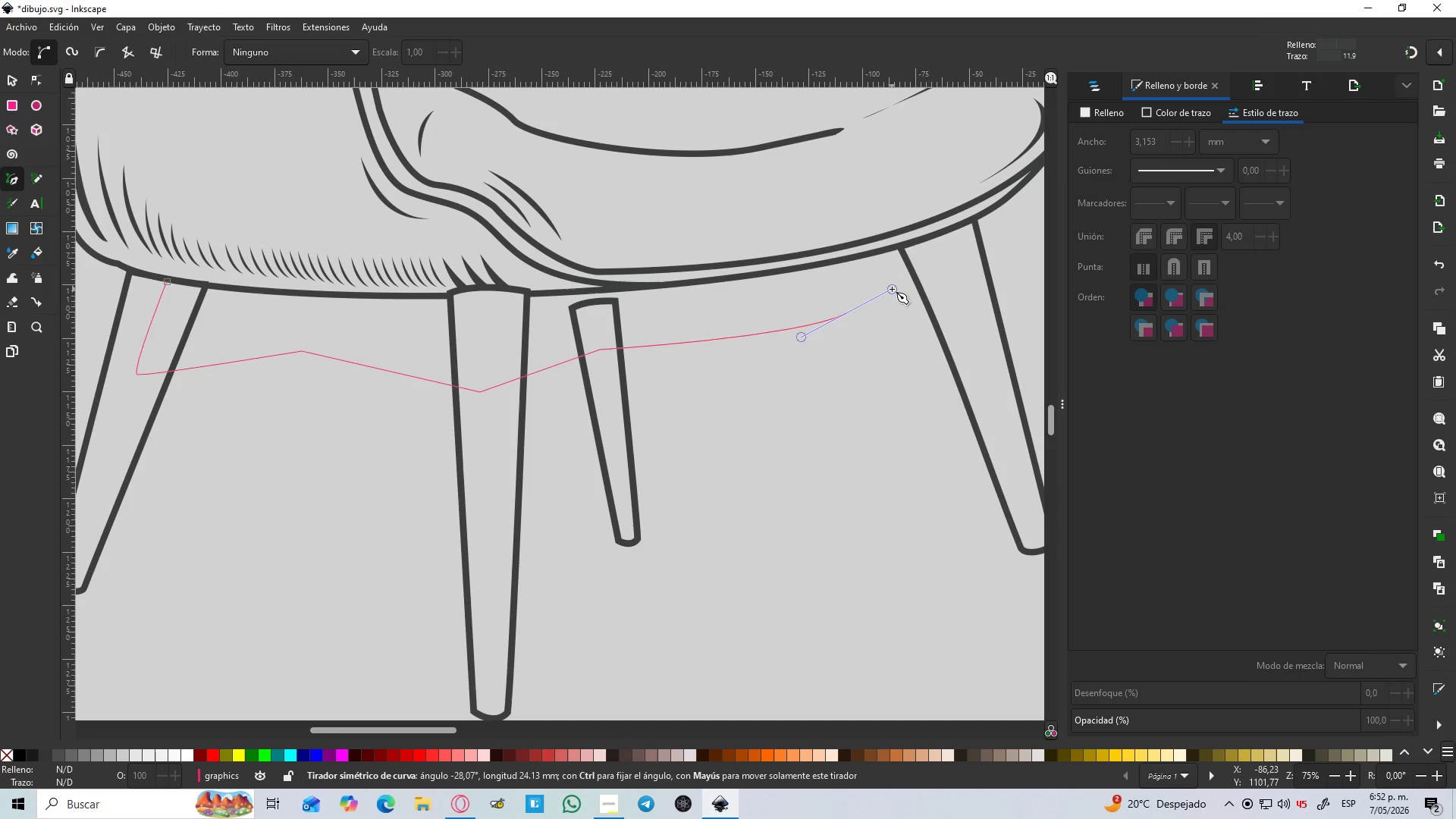 
key(Shift+L)
 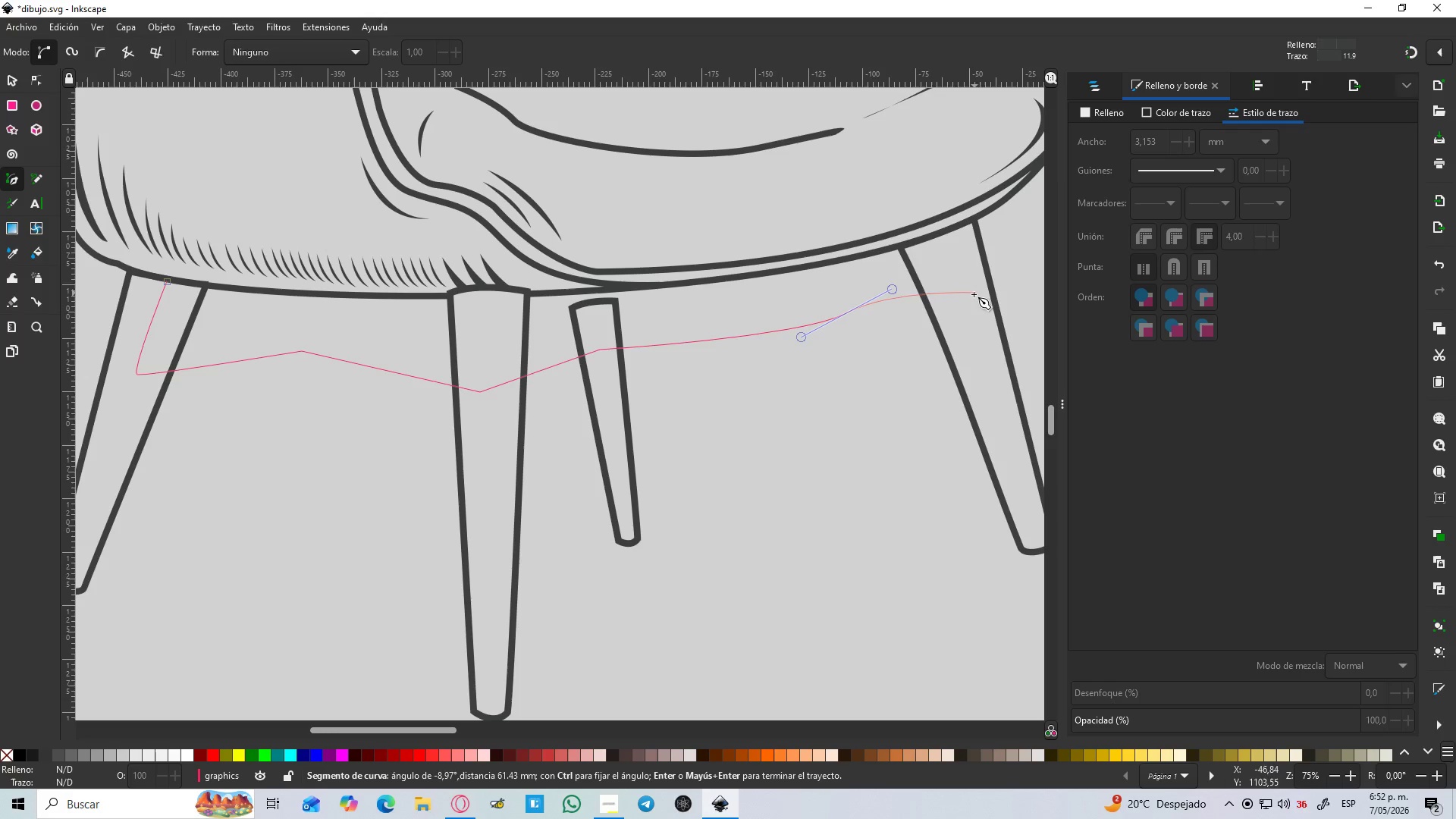 
key(Shift+L)
 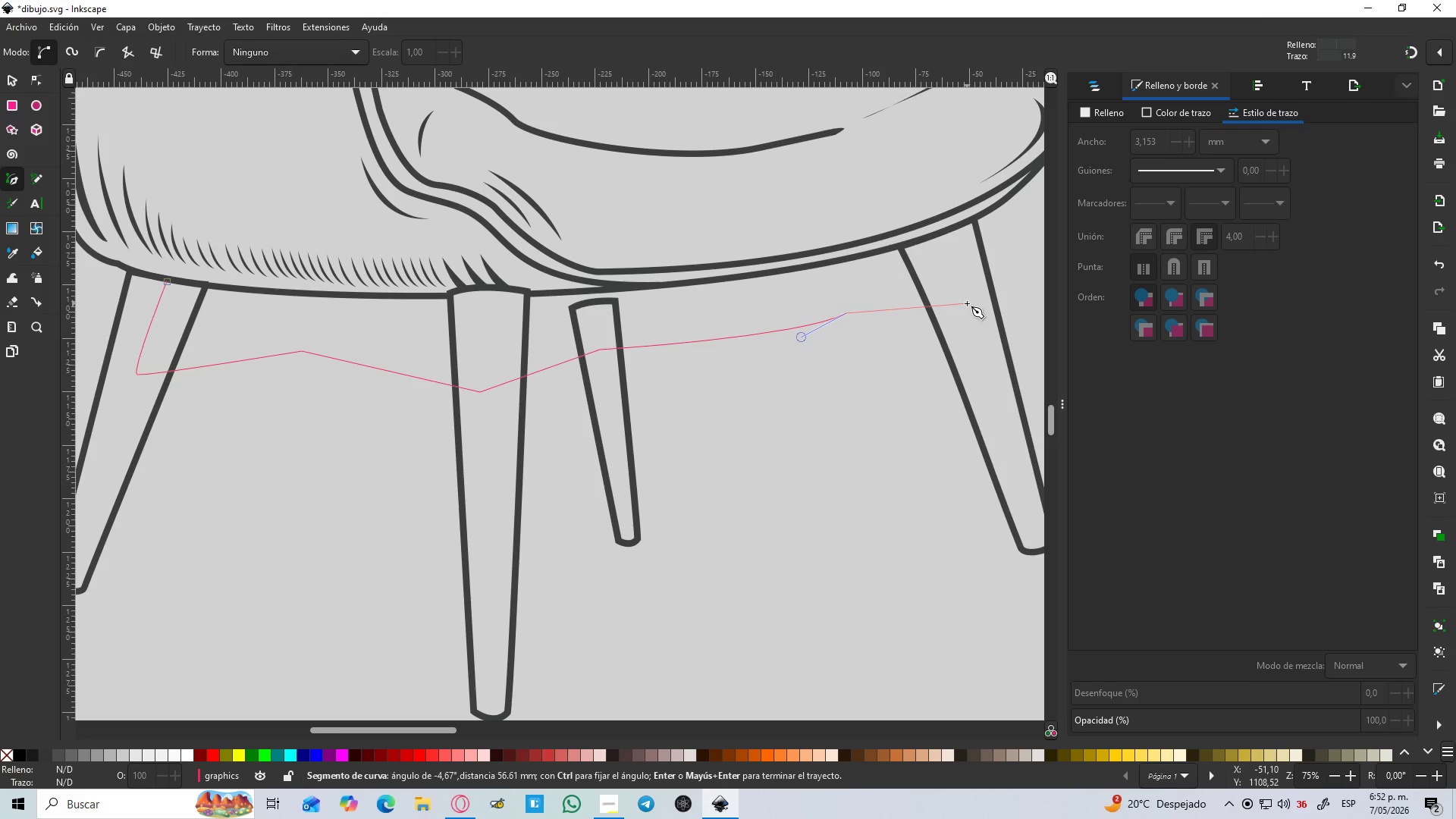 
left_click([962, 320])
 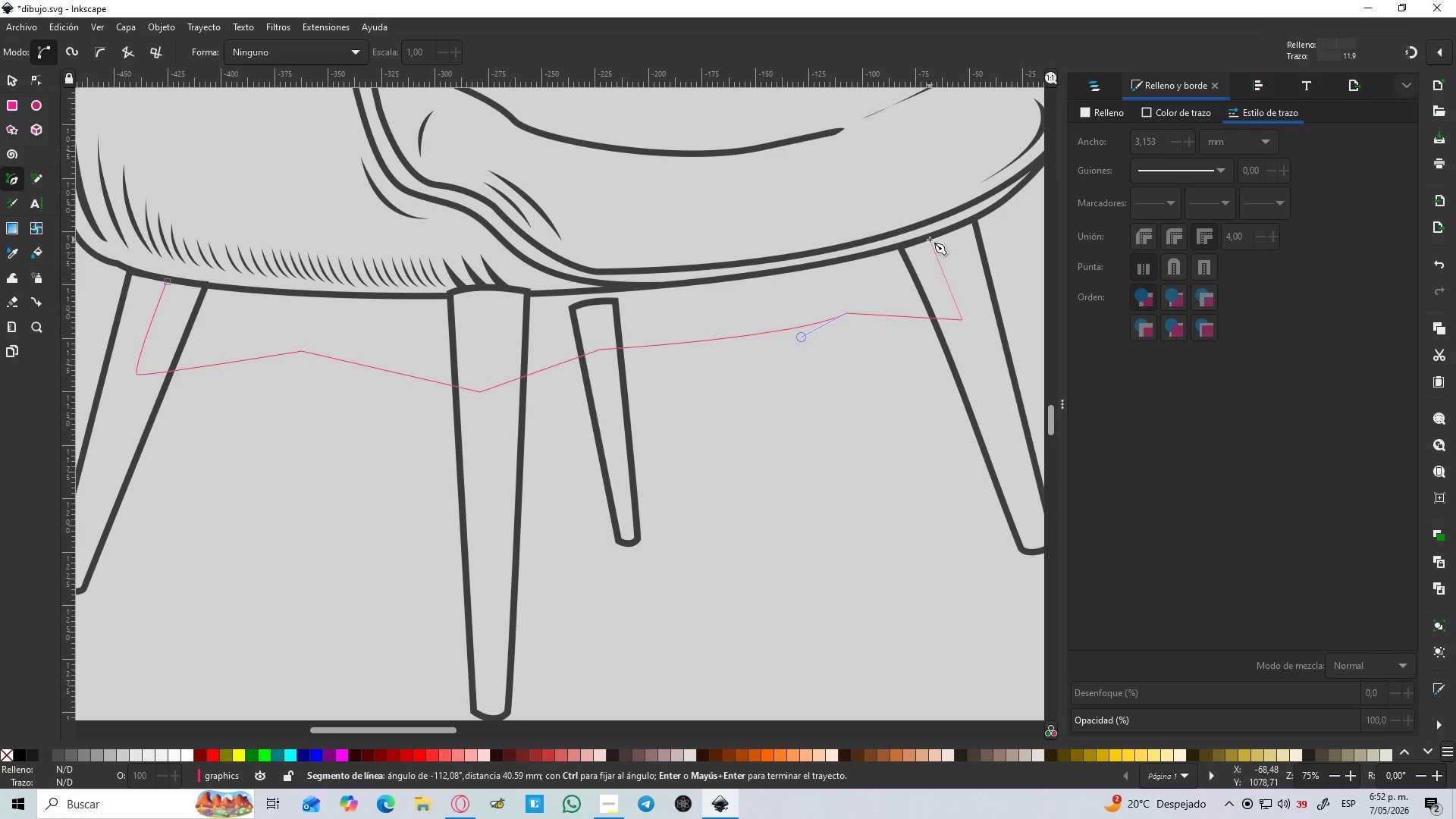 
left_click([930, 240])
 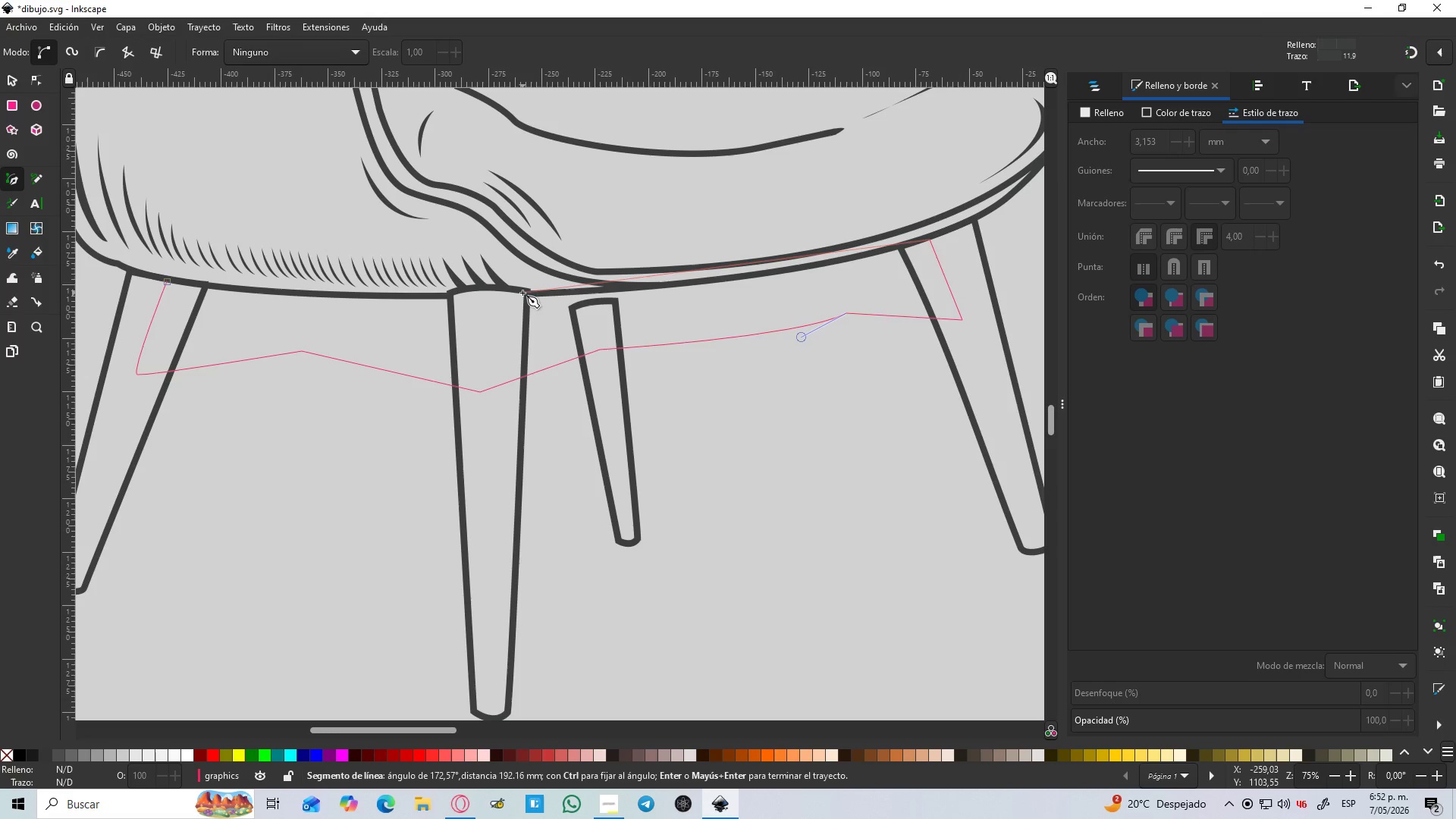 
left_click_drag(start_coordinate=[523, 293], to_coordinate=[450, 268])
 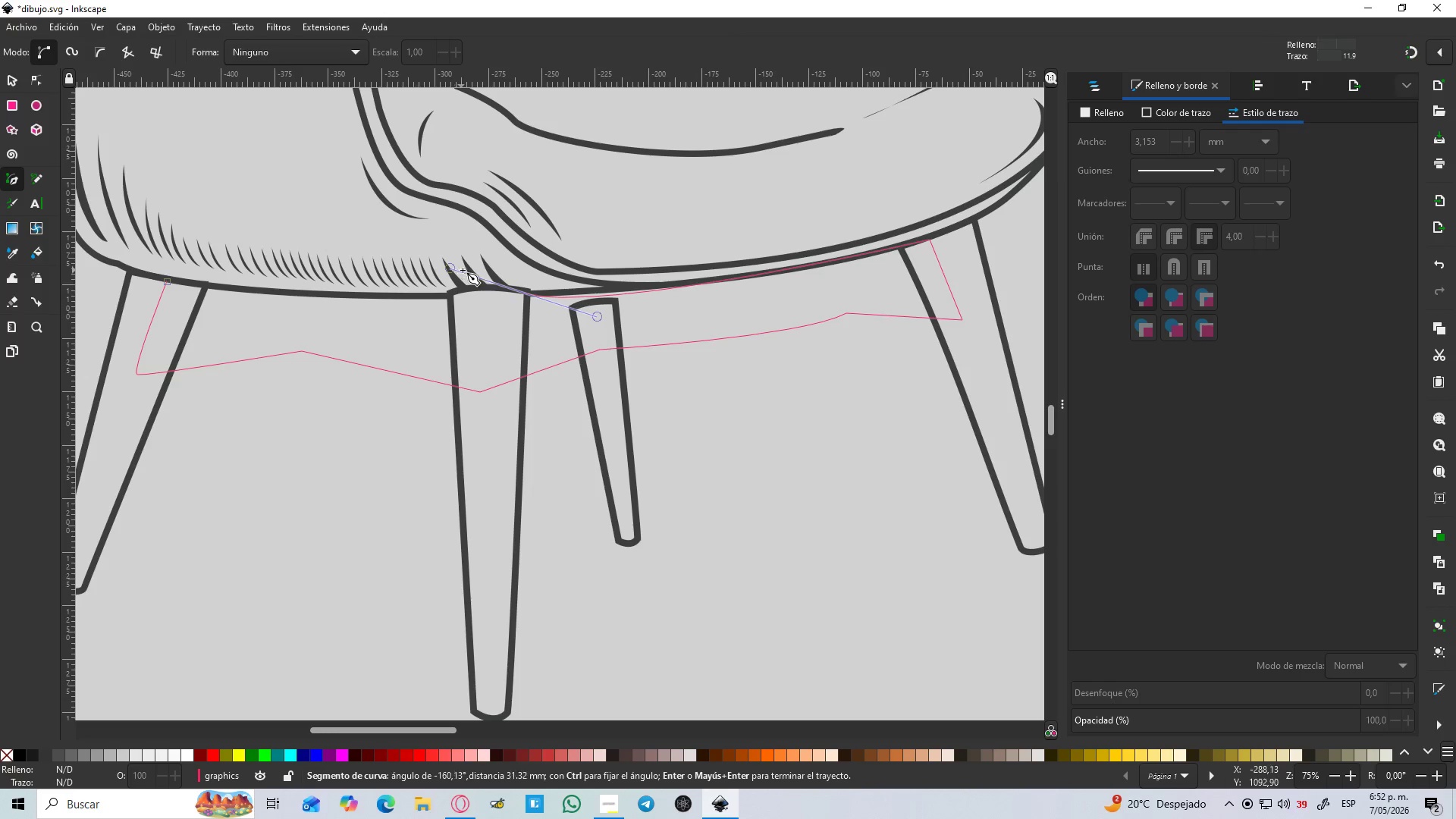 
key(Control+Z)
 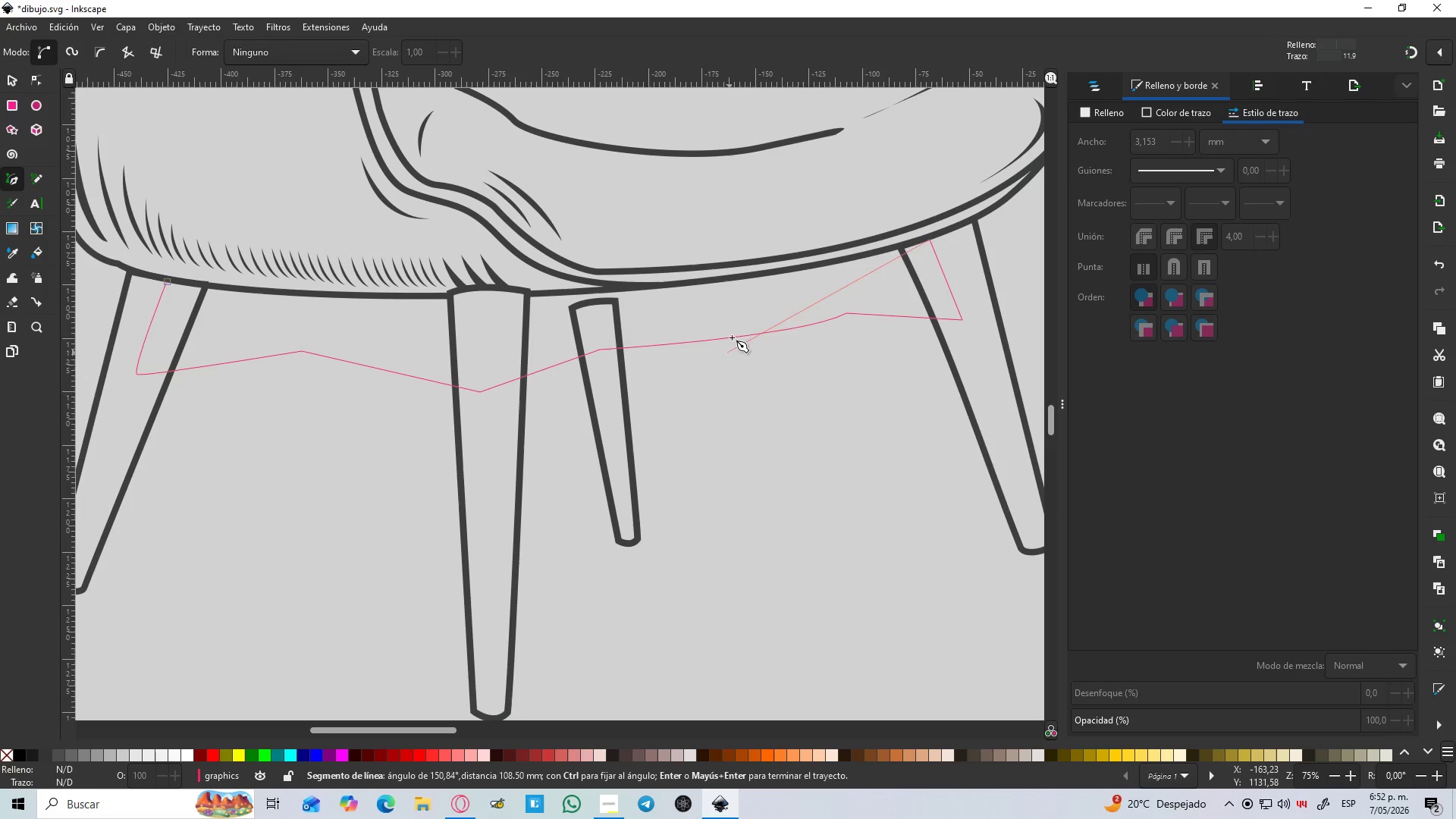 
hold_key(key=ControlLeft, duration=0.69)
scroll: coordinate [862, 269], scroll_direction: up, amount: 2.0
 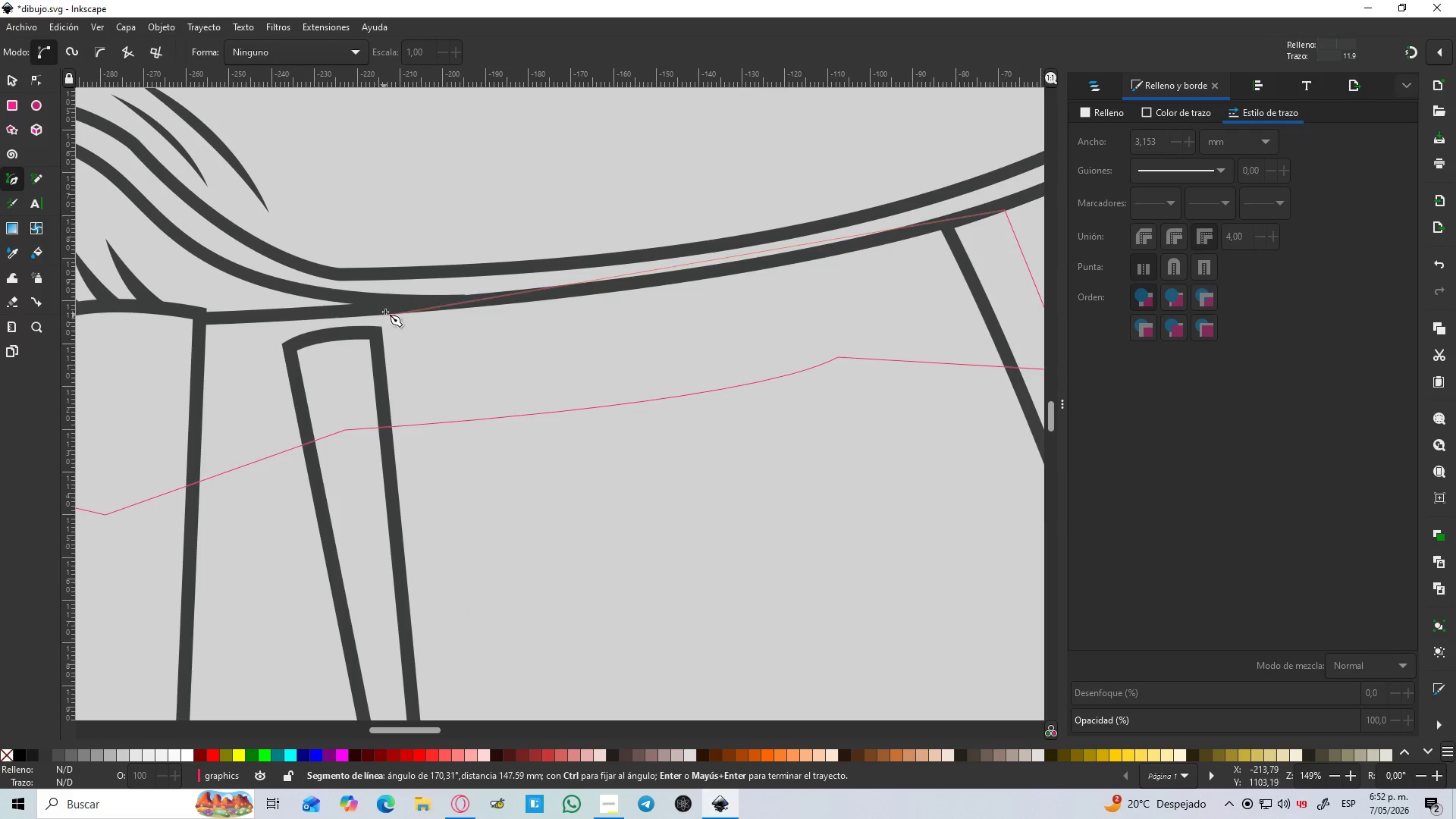 
left_click_drag(start_coordinate=[391, 306], to_coordinate=[247, 287])
 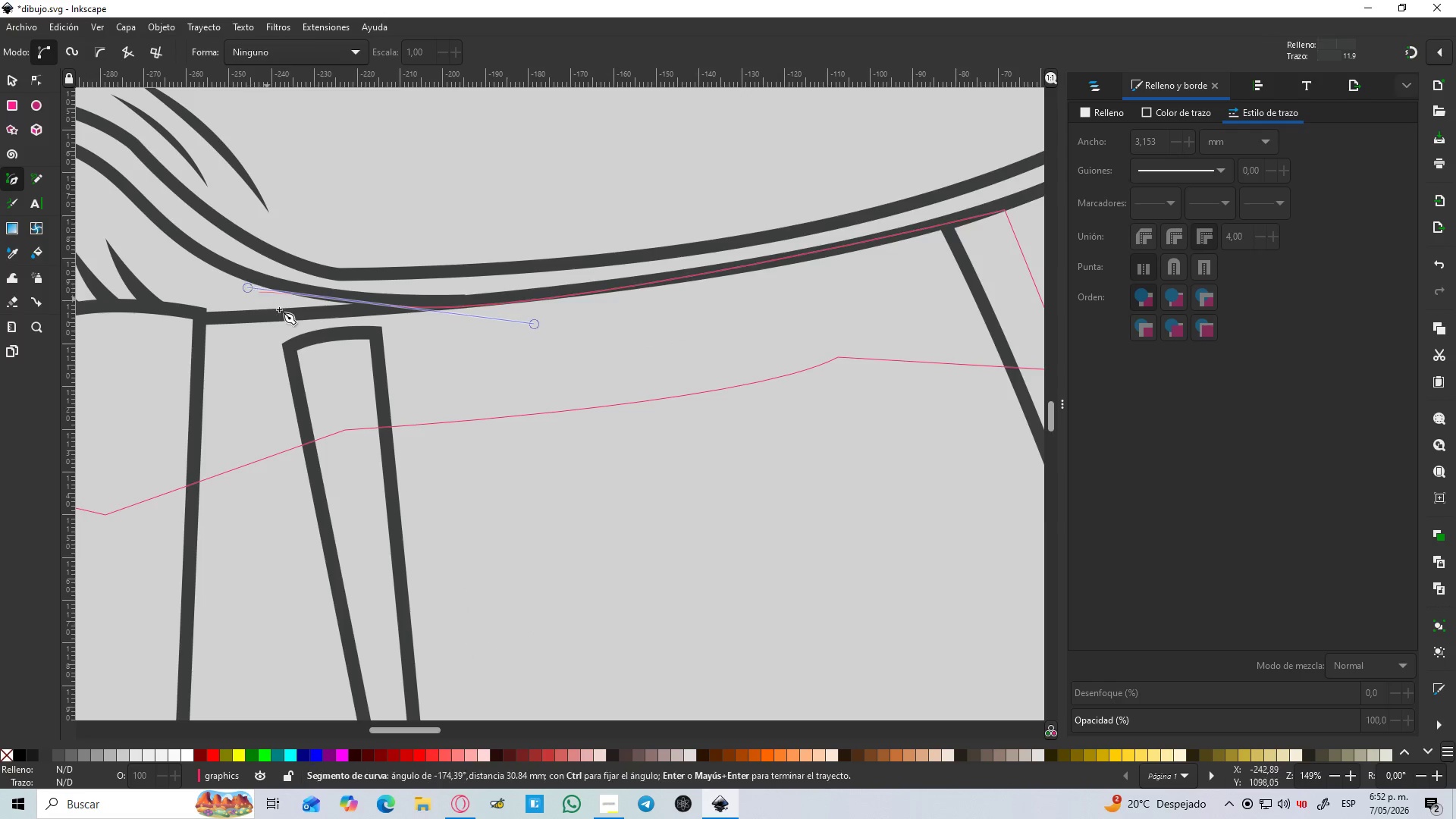 
hold_key(key=Space, duration=0.55)
 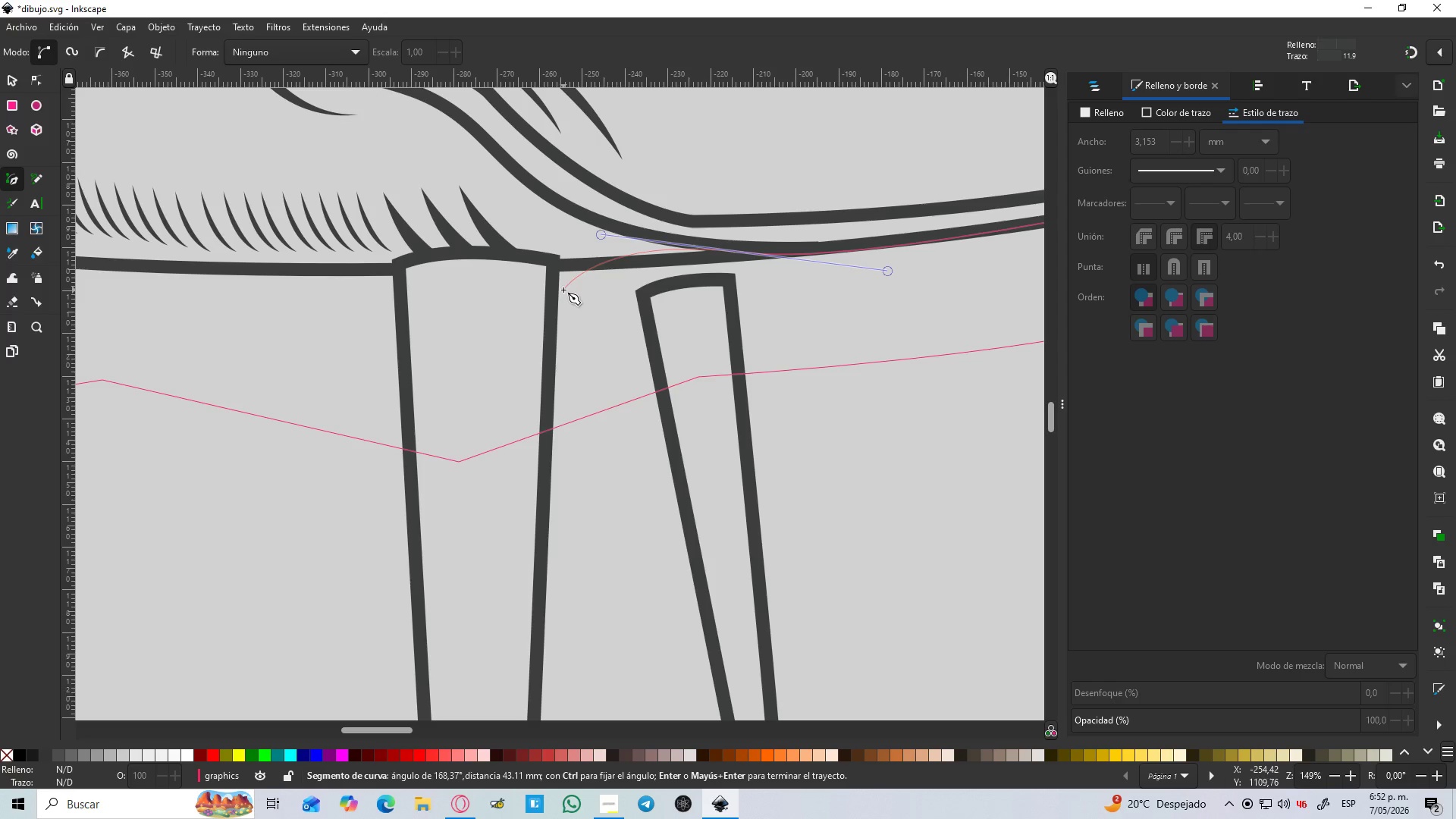 
key(Shift+L)
 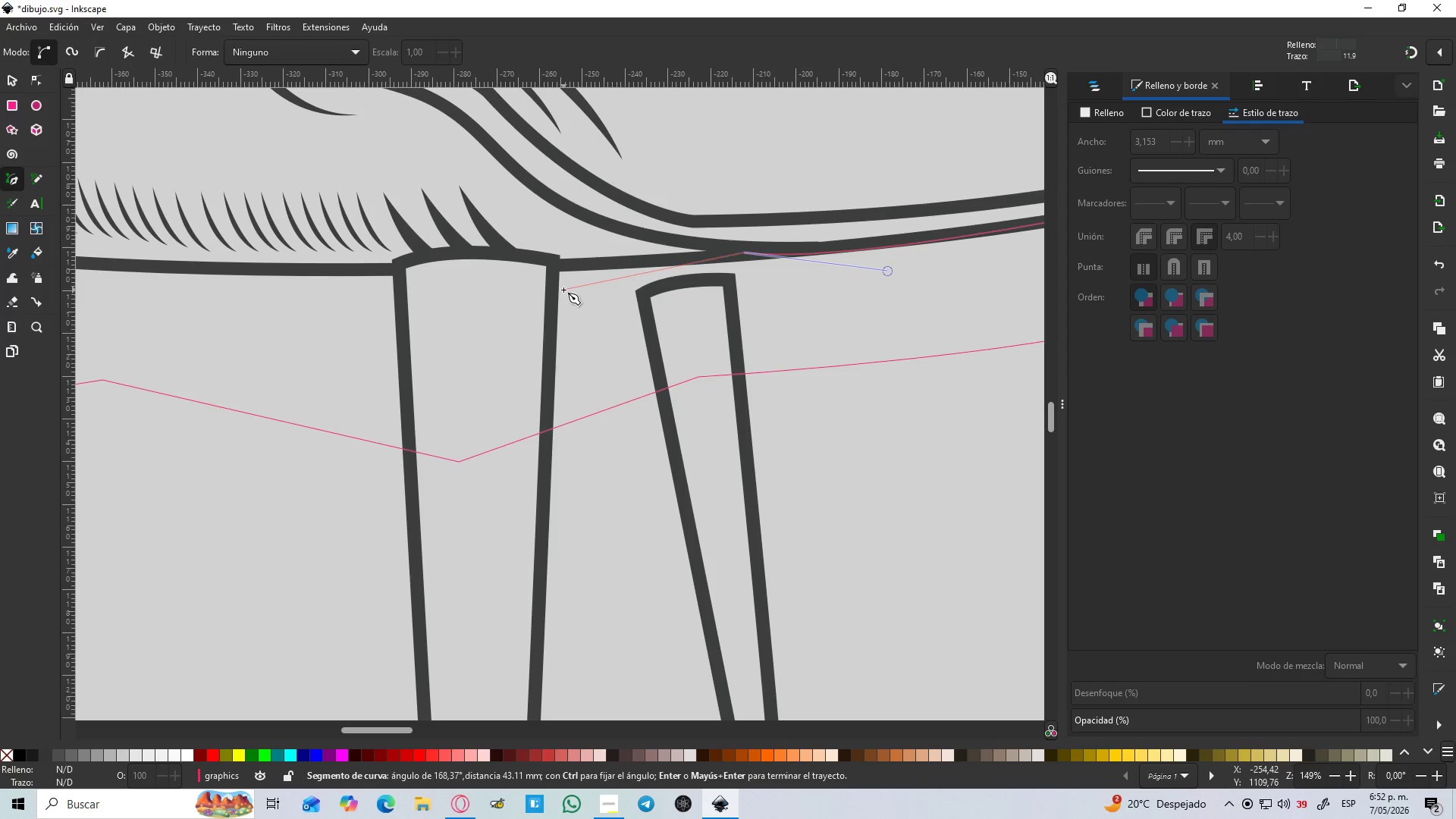 
hold_key(key=ControlLeft, duration=0.62)
scroll: coordinate [563, 290], scroll_direction: down, amount: 3.0
 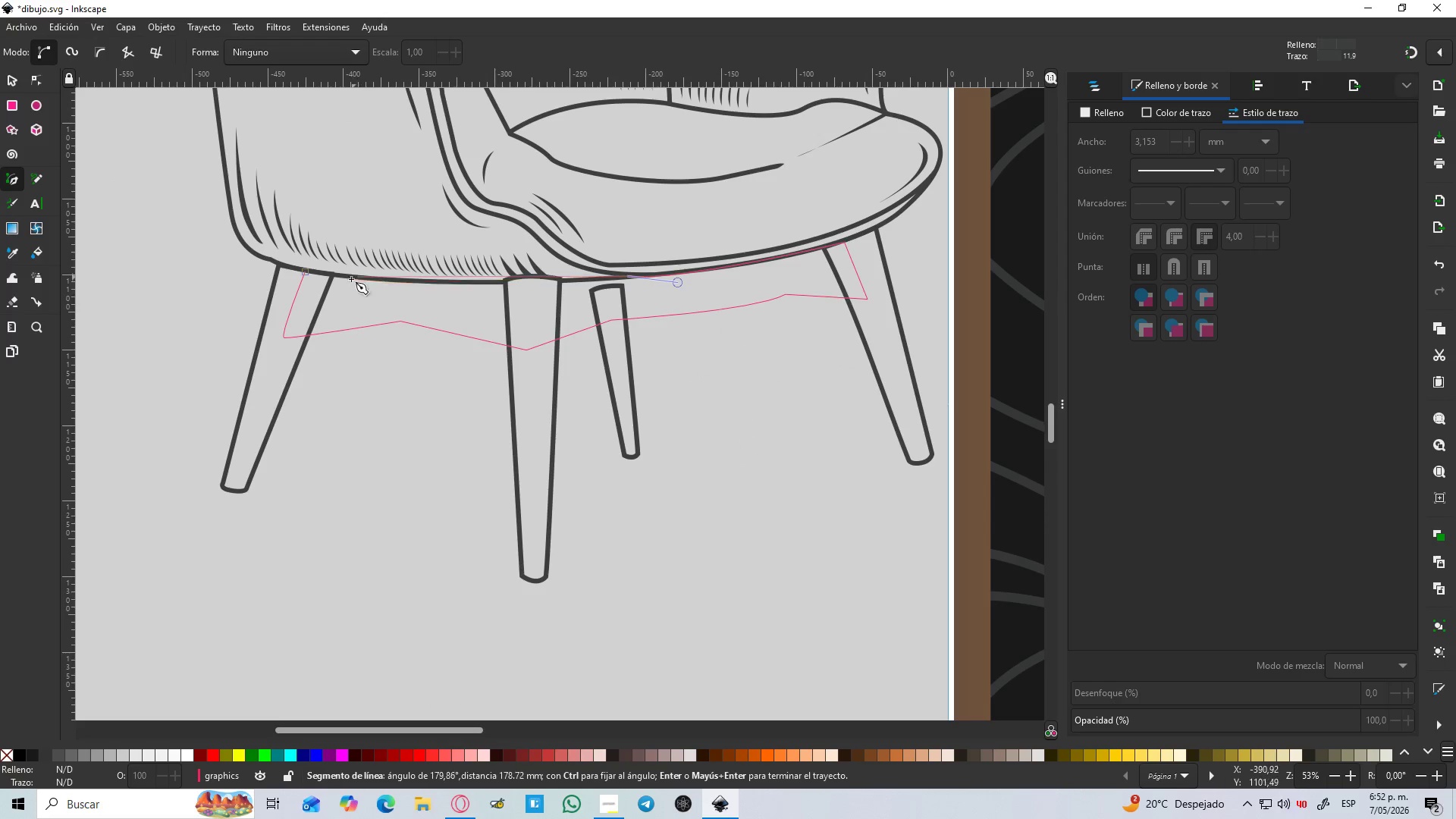 
hold_key(key=ControlLeft, duration=0.34)
 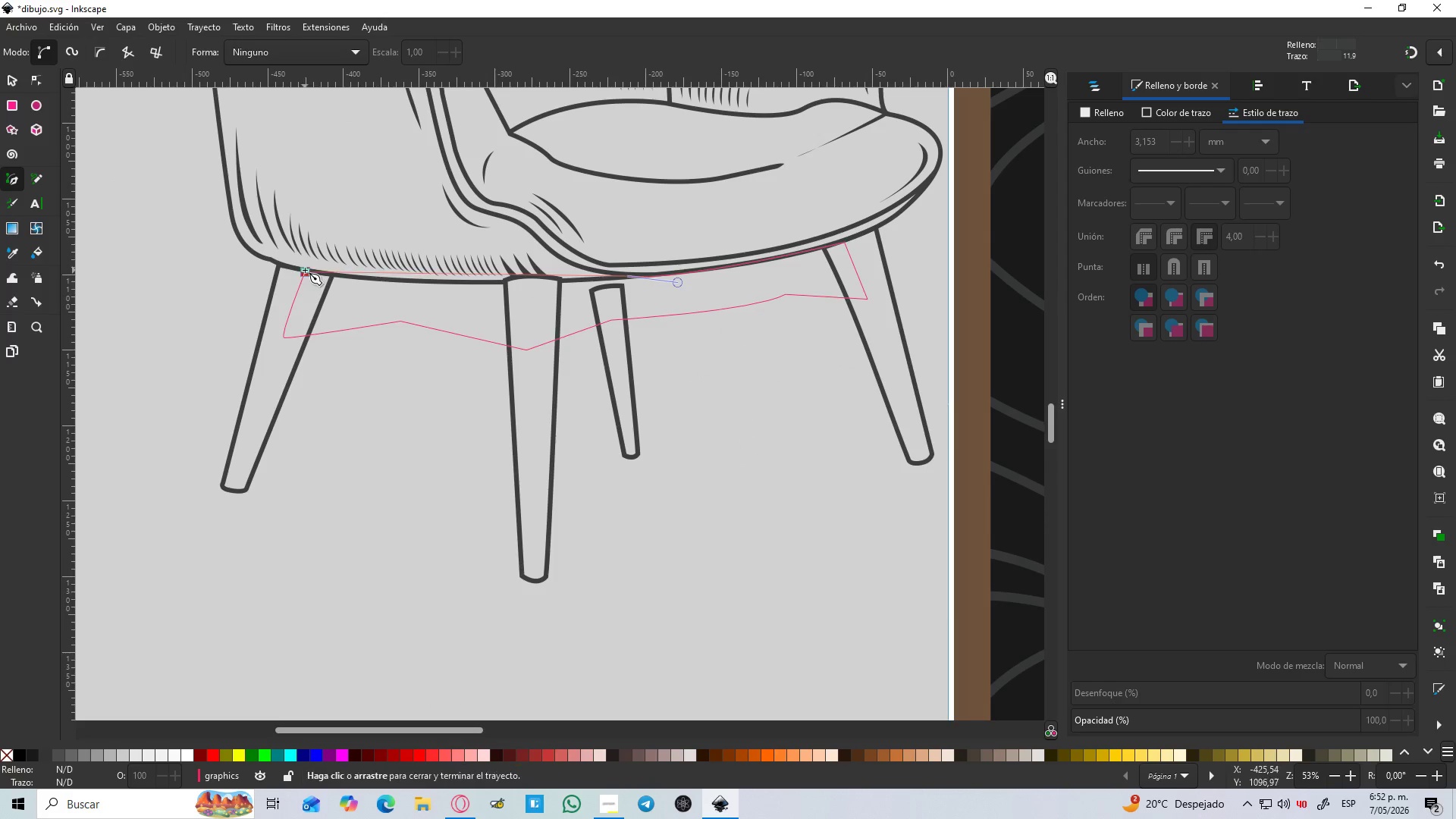 
hold_key(key=ControlLeft, duration=0.47)
scroll: coordinate [312, 266], scroll_direction: up, amount: 2.0
 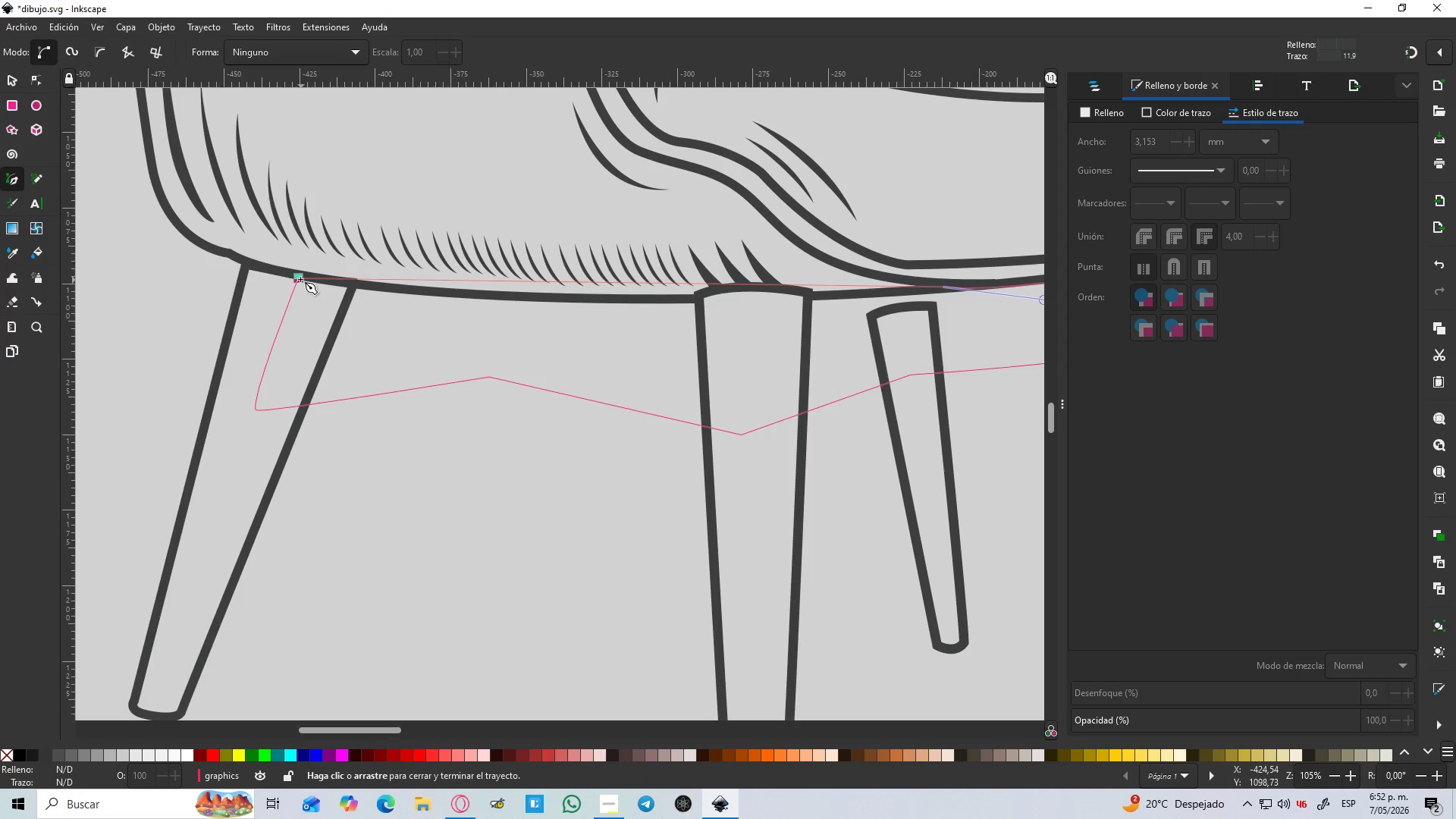 
left_click_drag(start_coordinate=[300, 279], to_coordinate=[170, 230])
 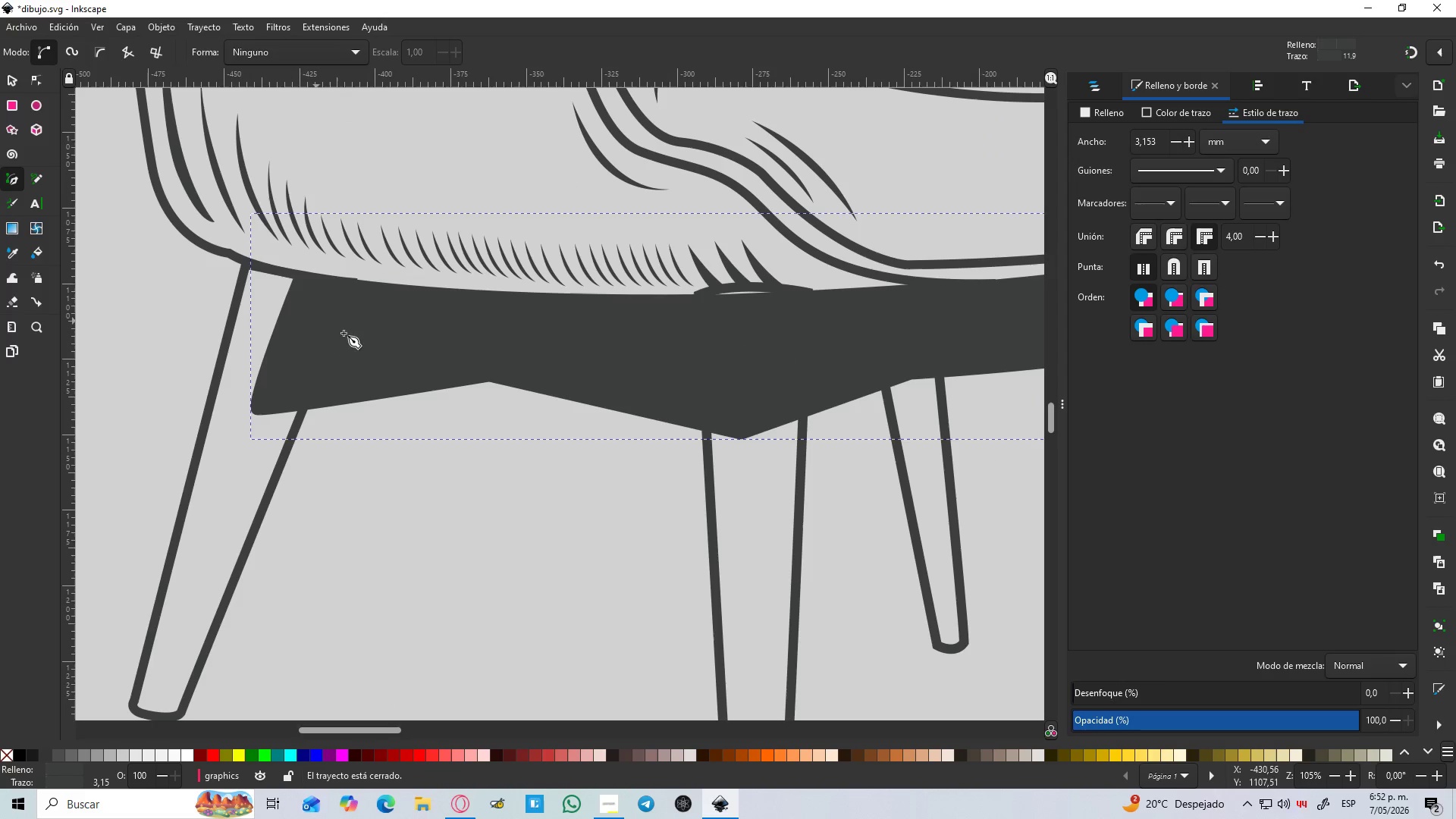 
key(Control+ControlLeft)
 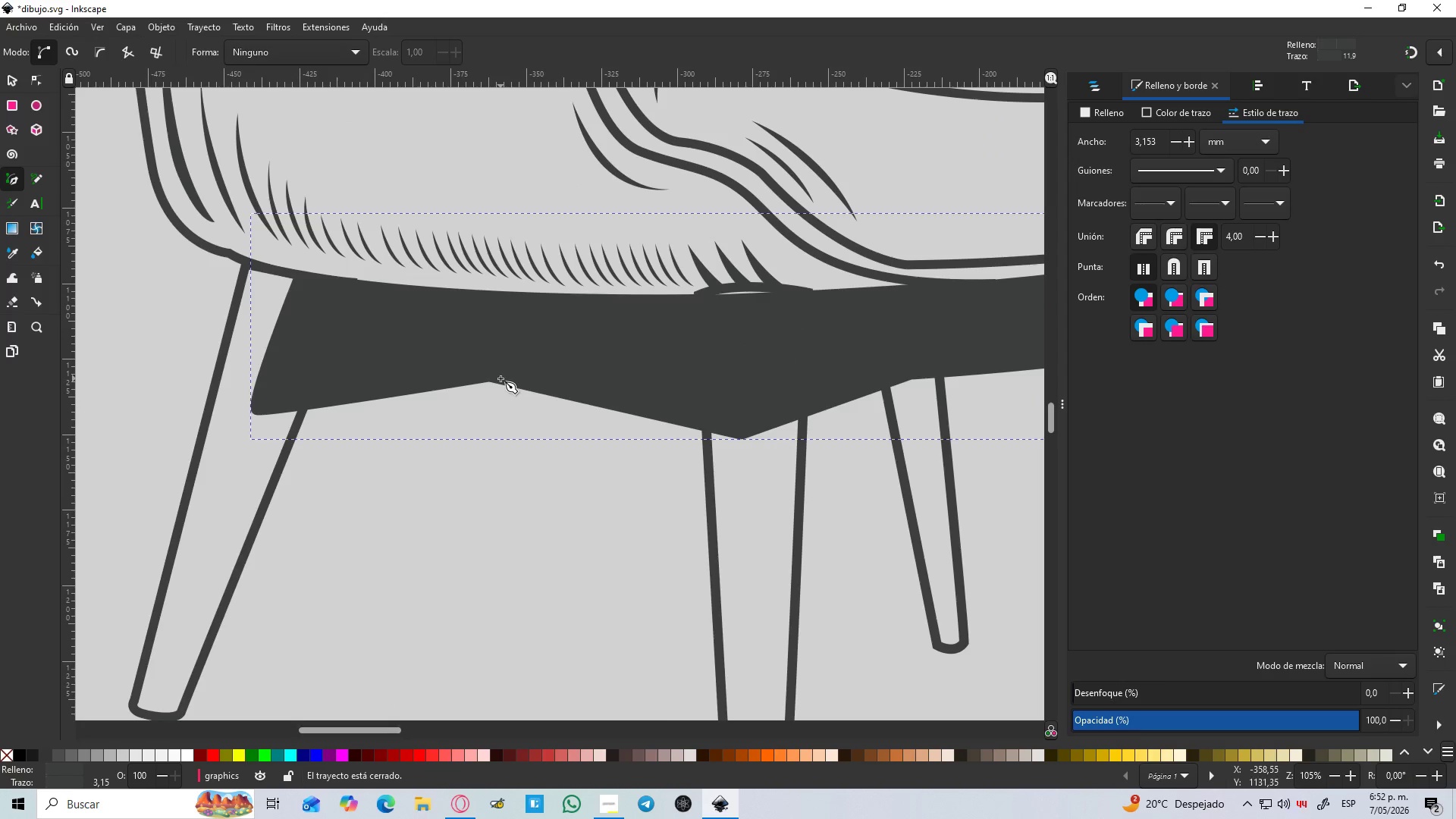 
scroll: coordinate [500, 378], scroll_direction: down, amount: 2.0
 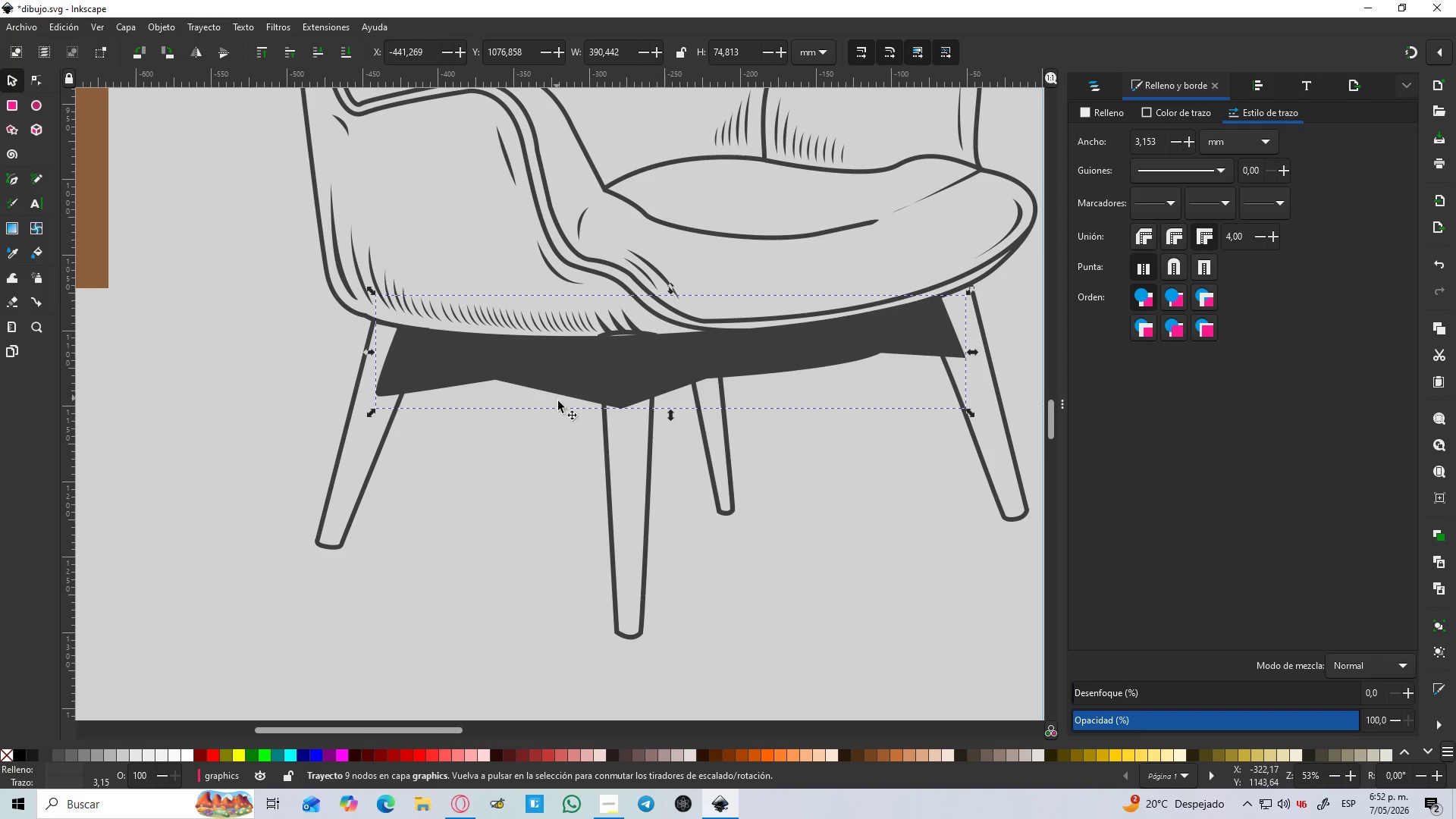 
left_click([602, 458])
 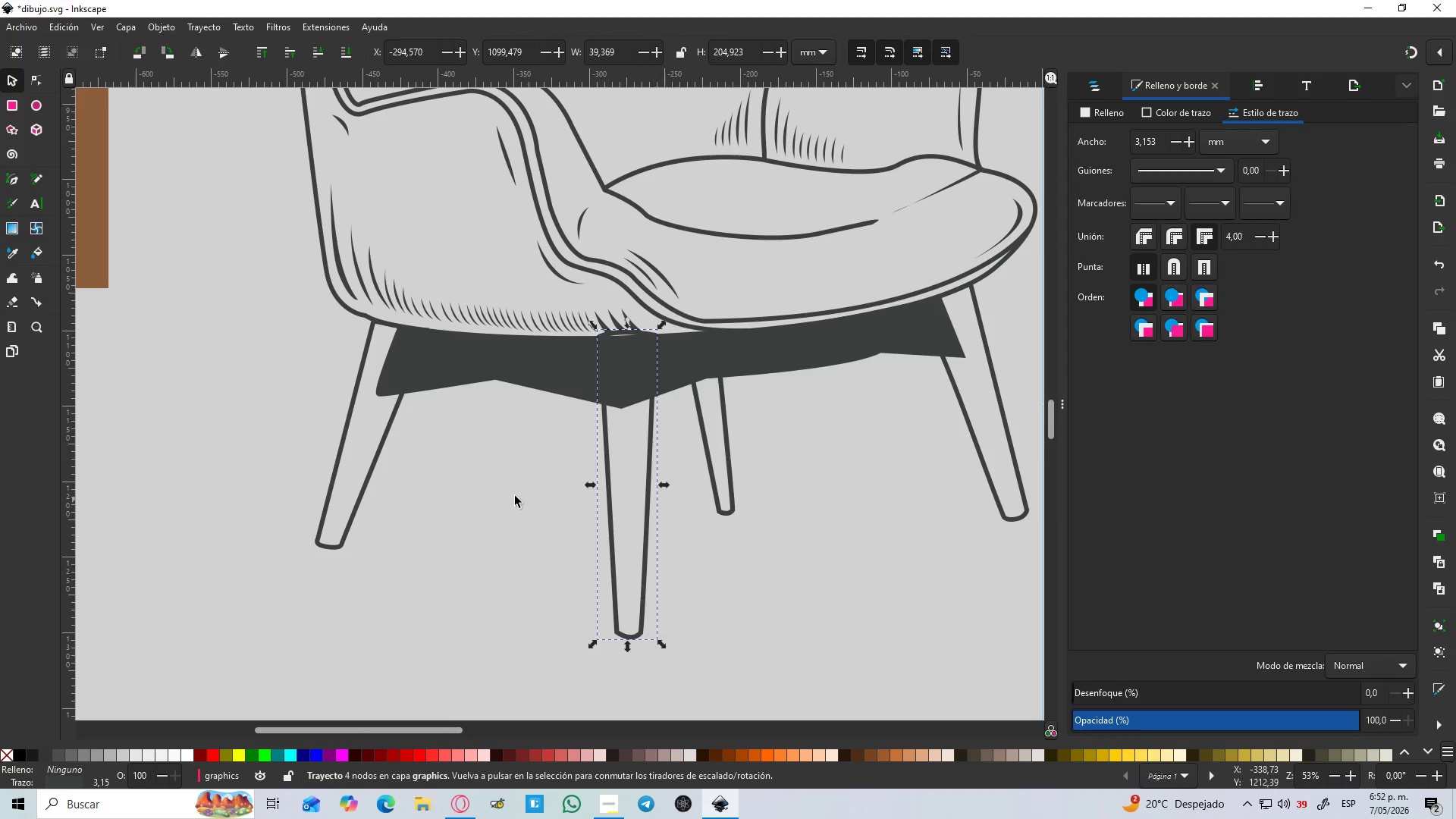 
hold_key(key=ShiftLeft, duration=1.5)
 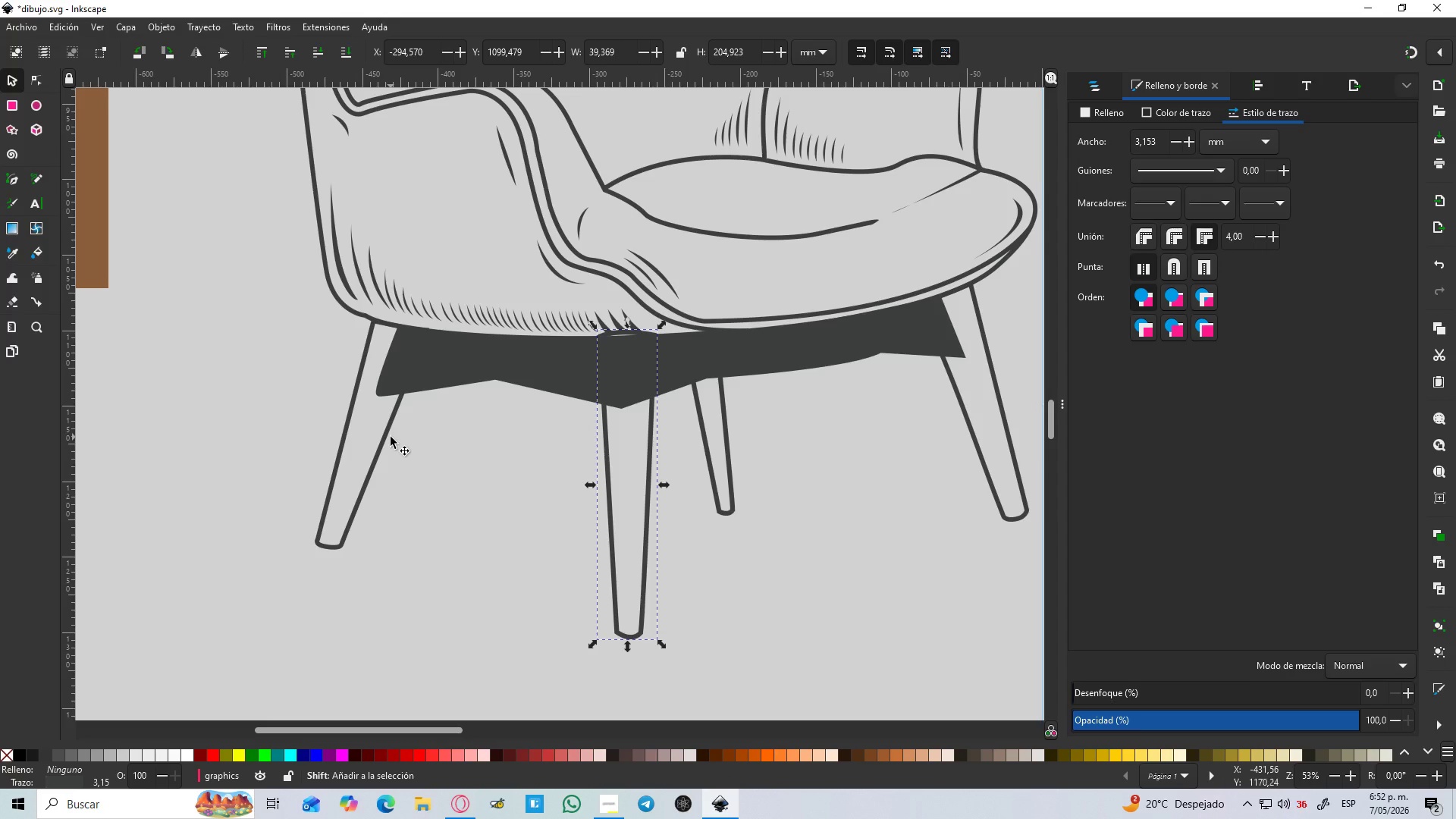 
hold_key(key=ShiftLeft, duration=0.69)
 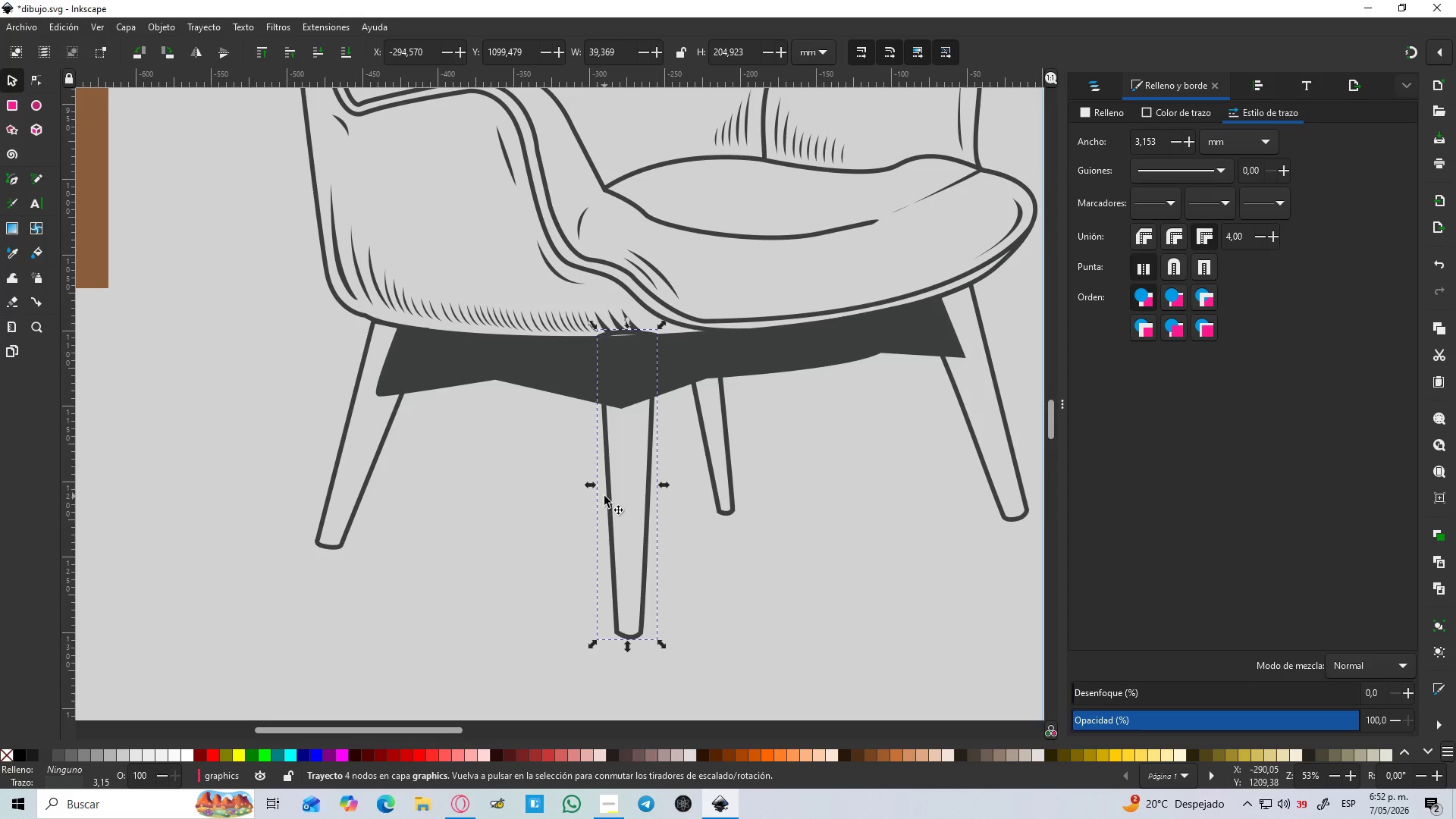 
key(Control+D)
 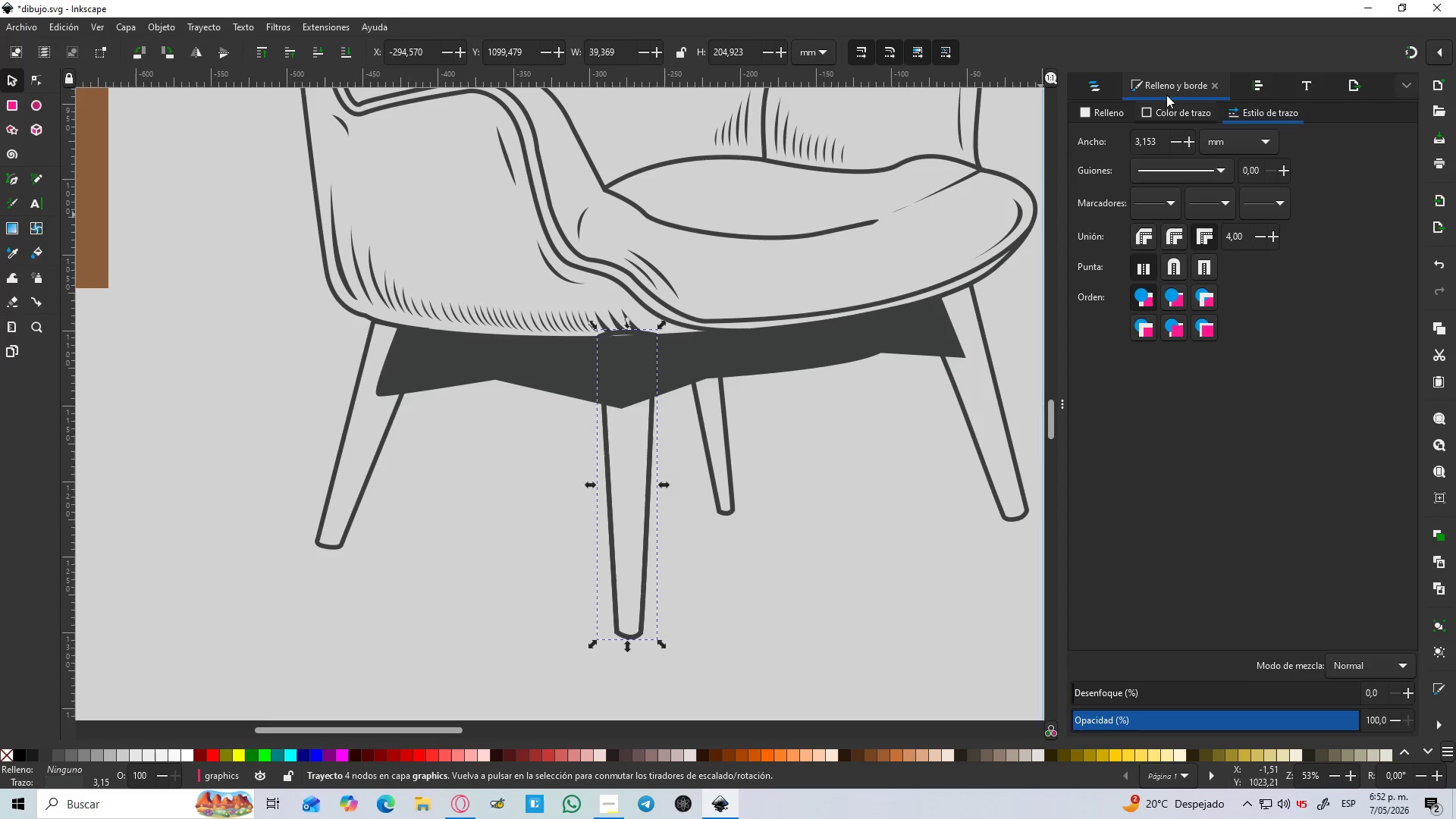 
left_click([1165, 107])
 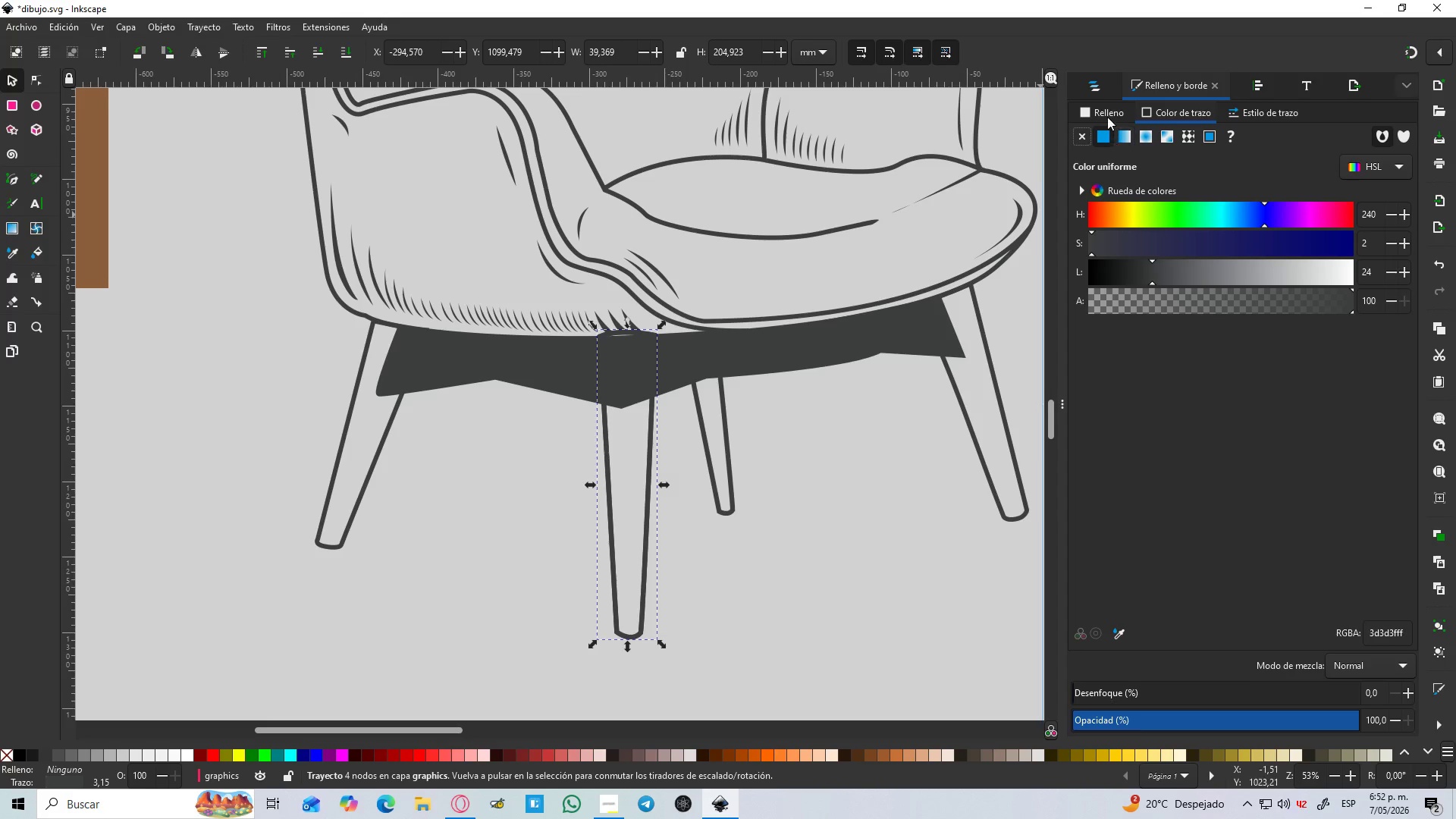 
double_click([1110, 131])
 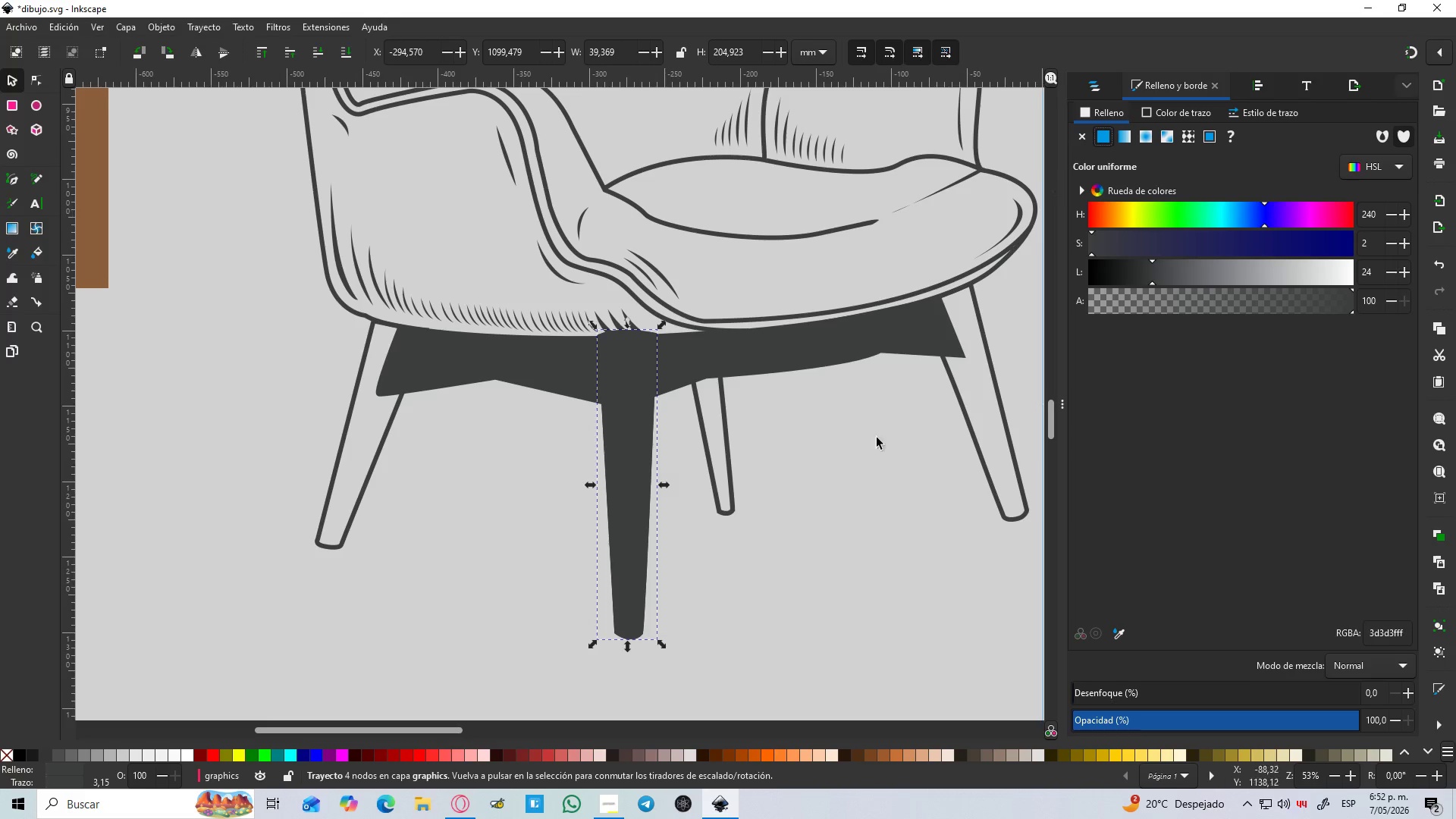 
left_click_drag(start_coordinate=[825, 520], to_coordinate=[832, 519])
 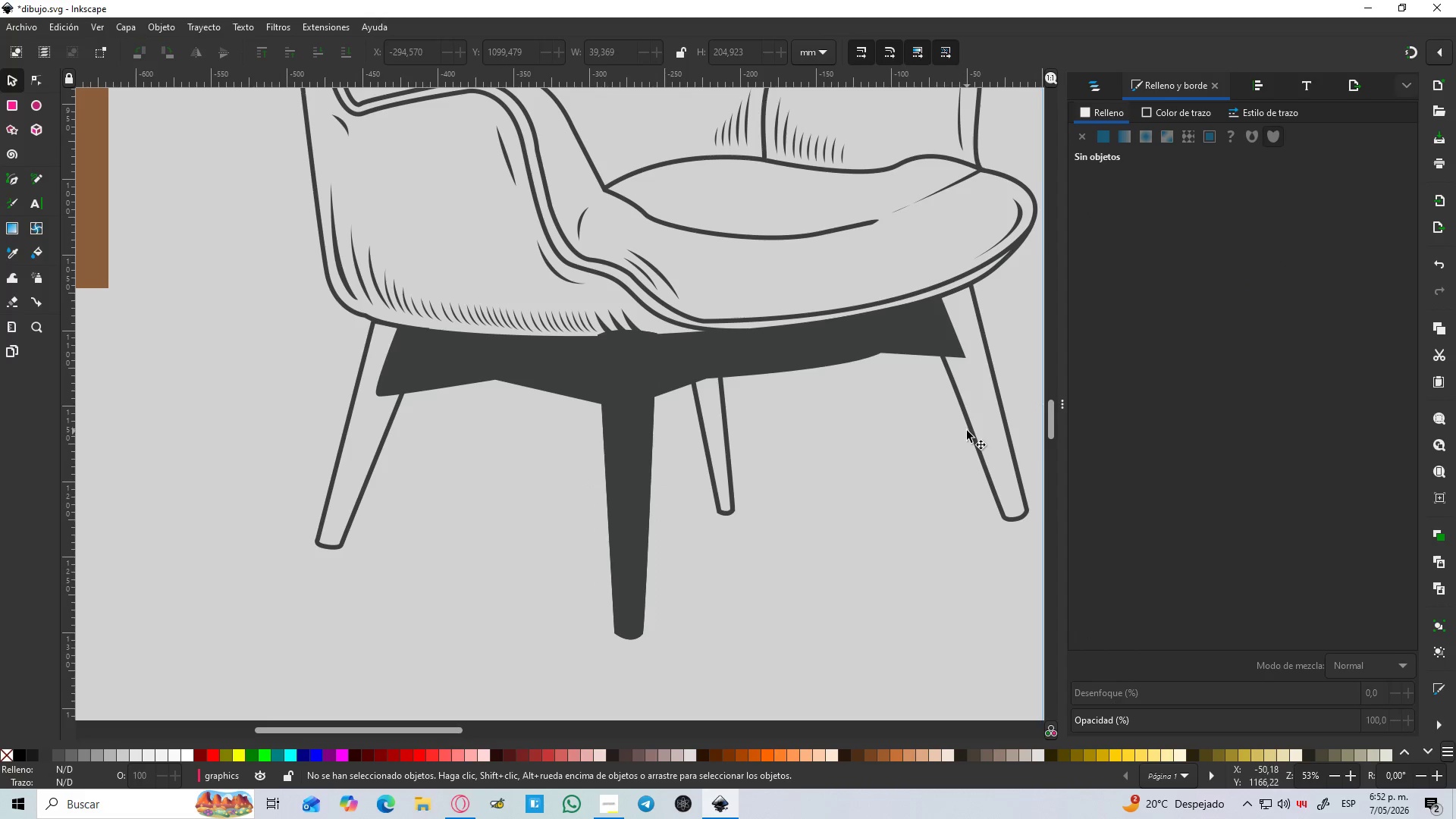 
left_click([968, 431])
 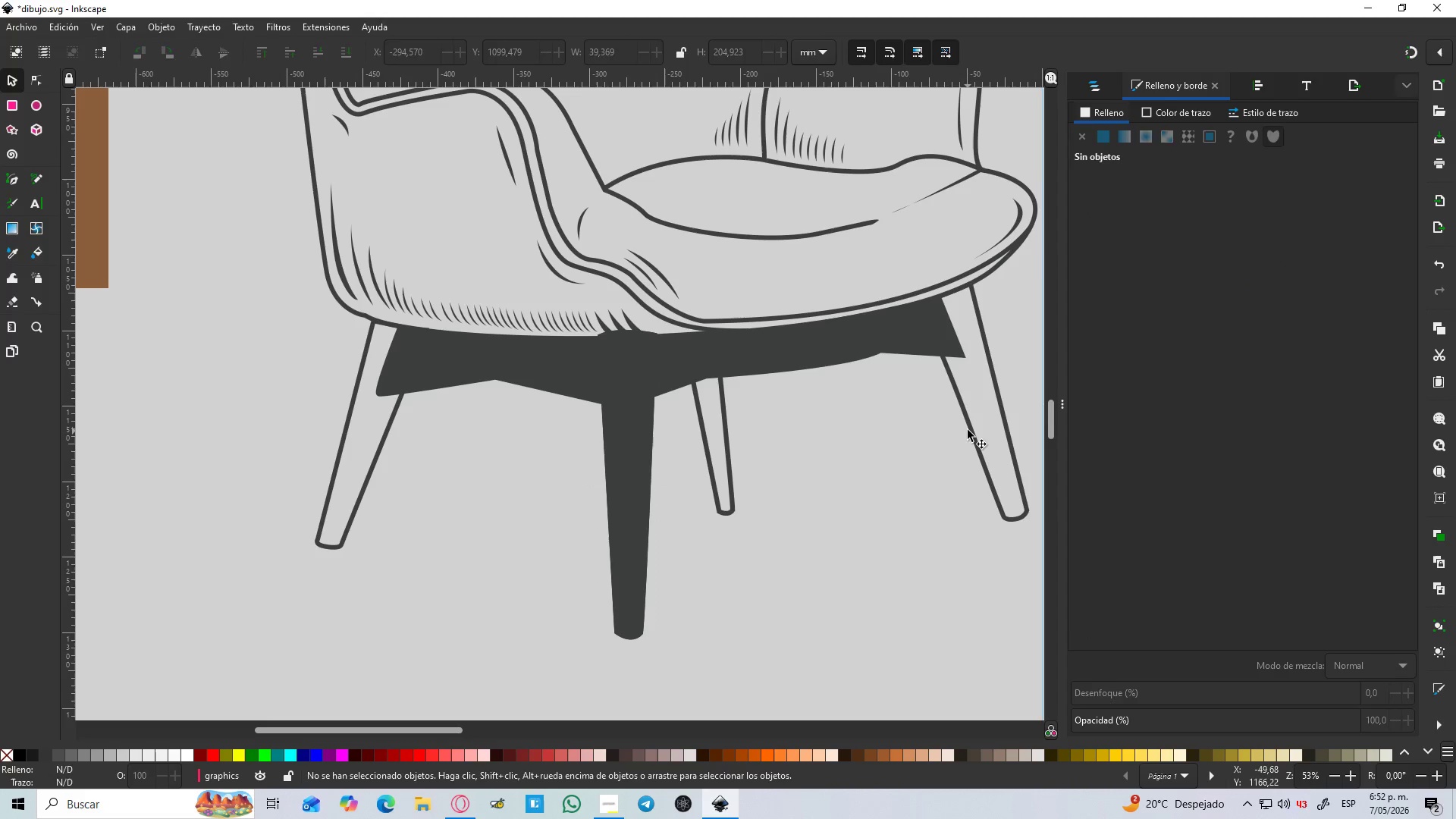 
key(Control+D)
 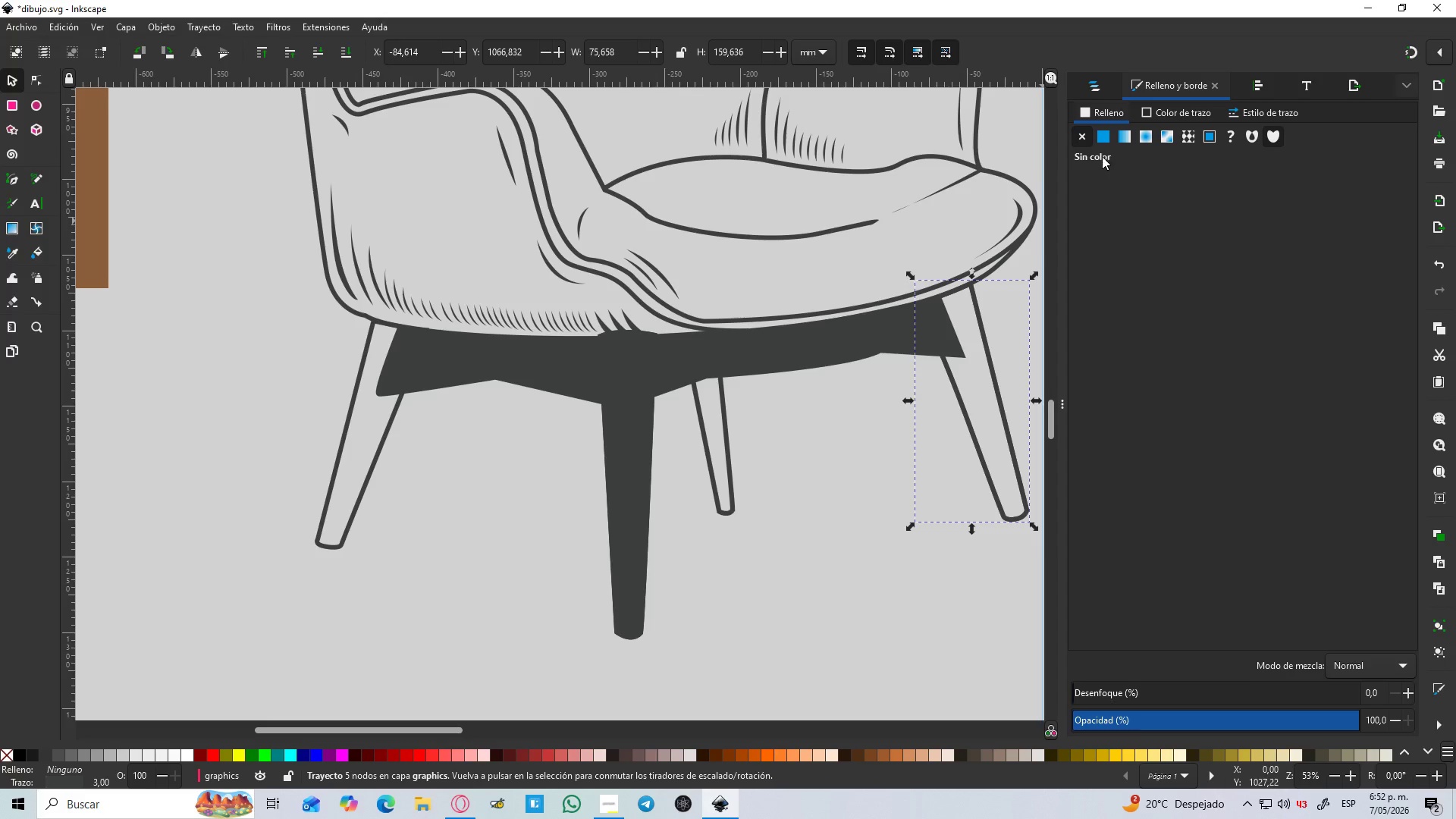 
left_click([1104, 132])
 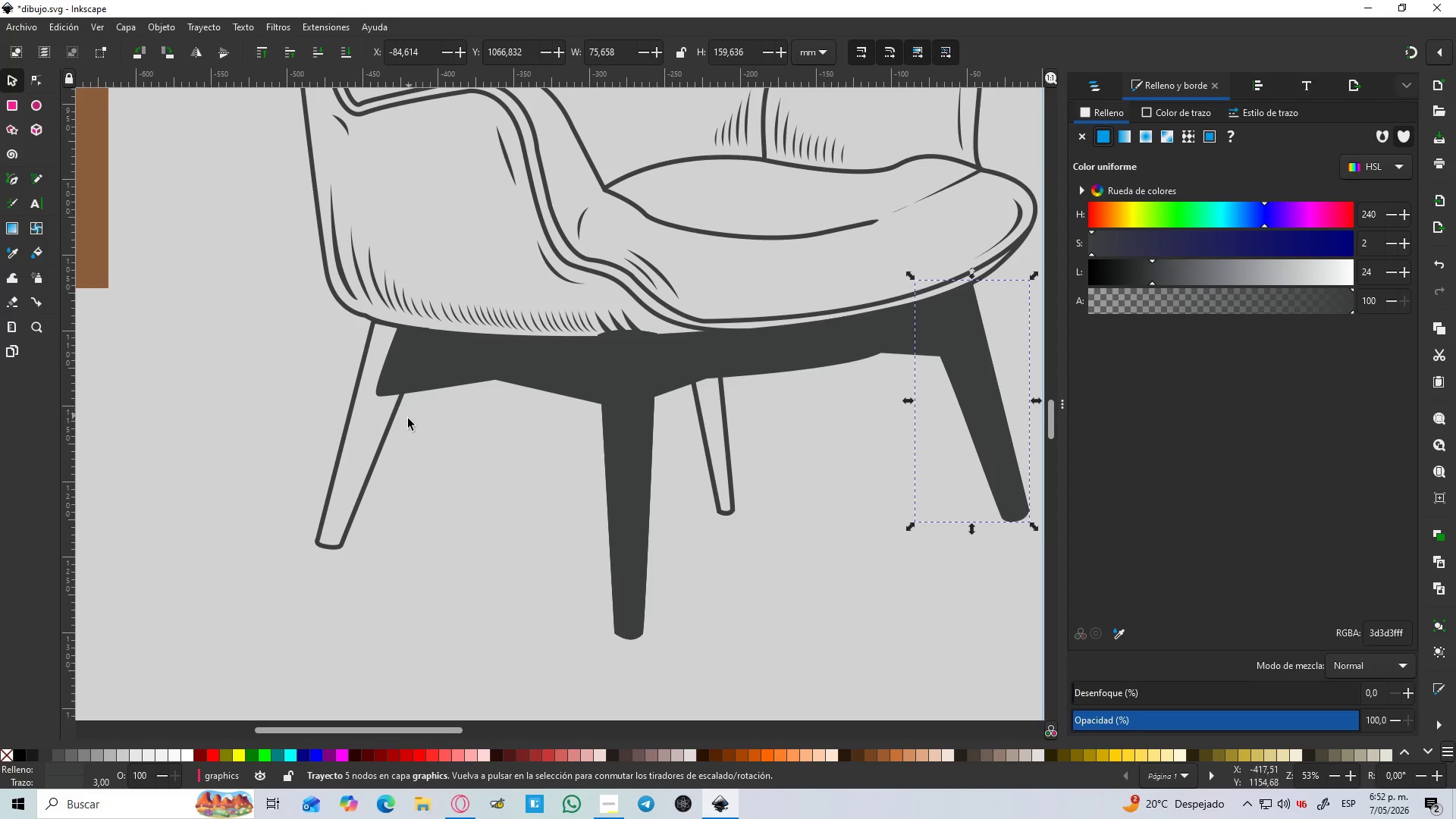 
left_click([399, 419])
 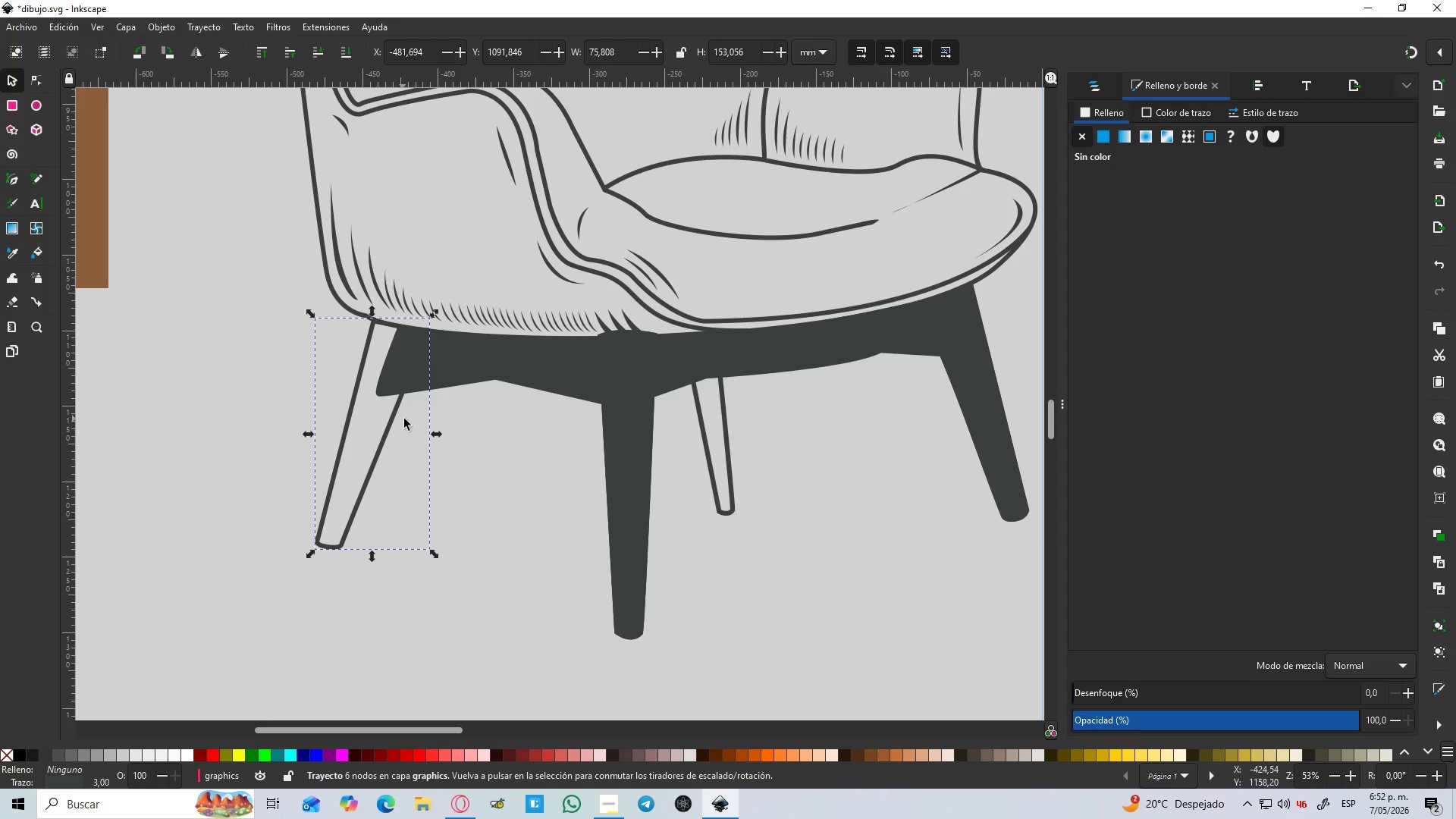 
key(Control+D)
 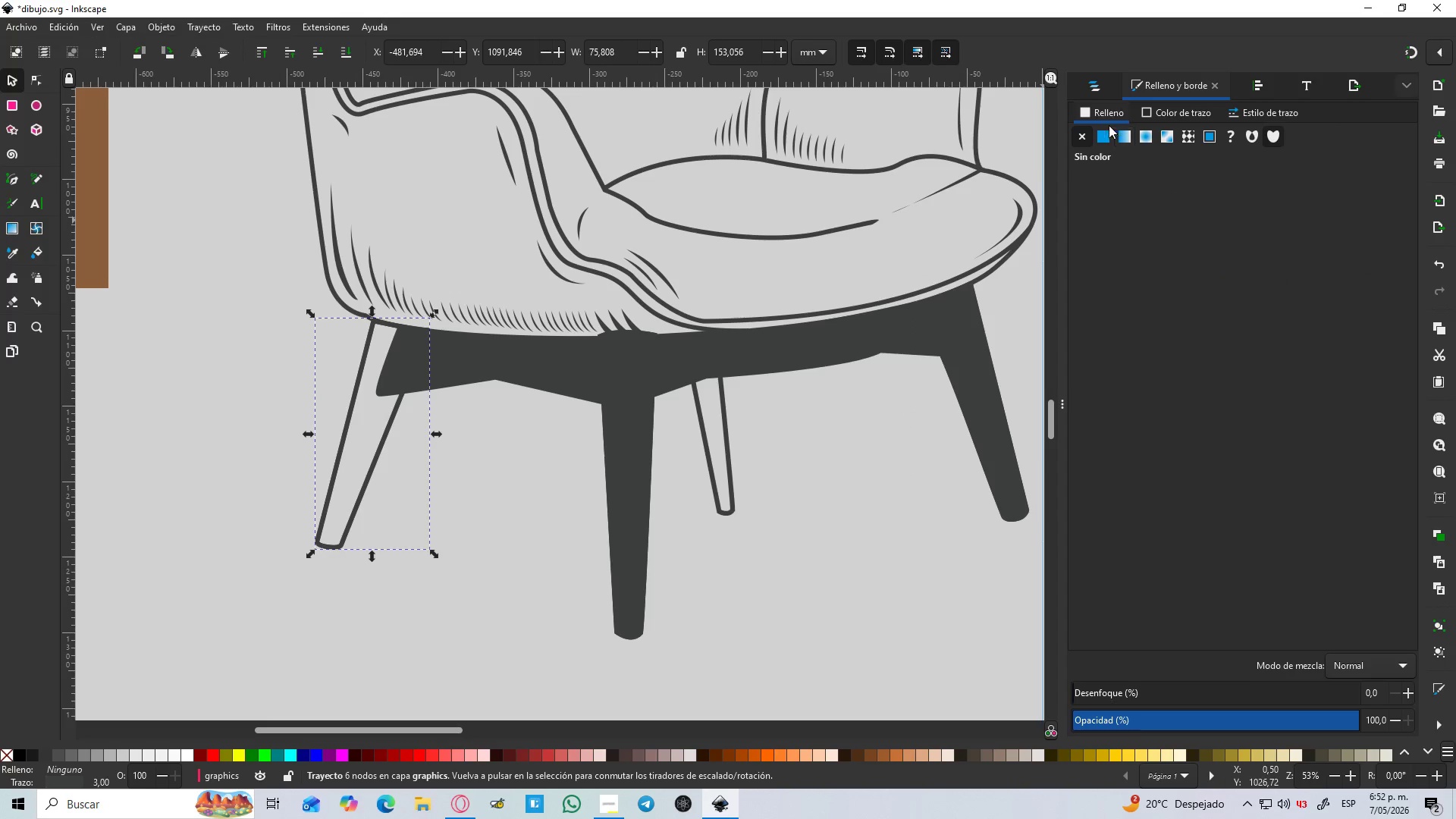 
left_click([1103, 128])
 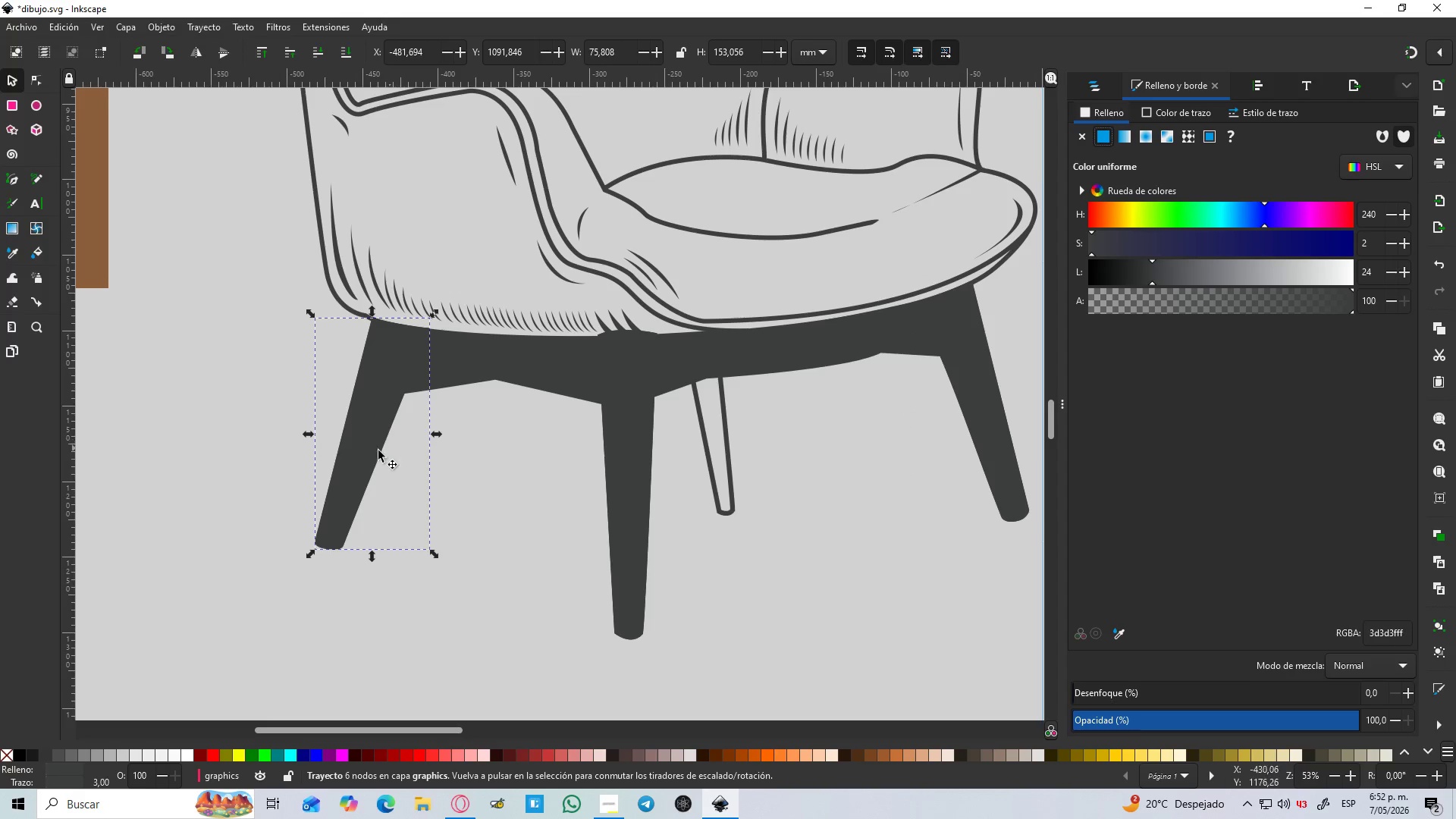 
hold_key(key=ShiftLeft, duration=1.42)
left_click([624, 457])
 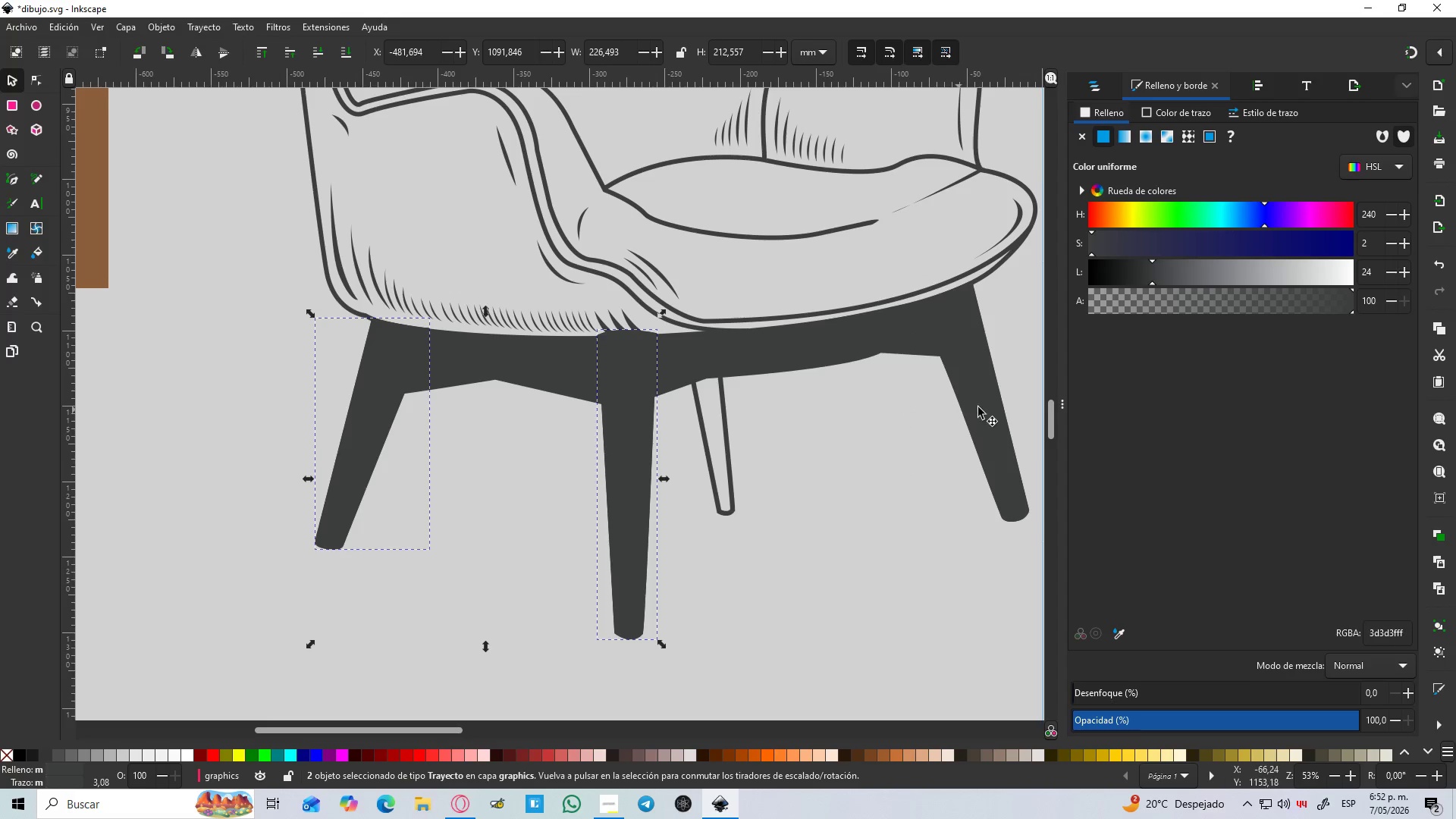 
left_click([991, 407])
 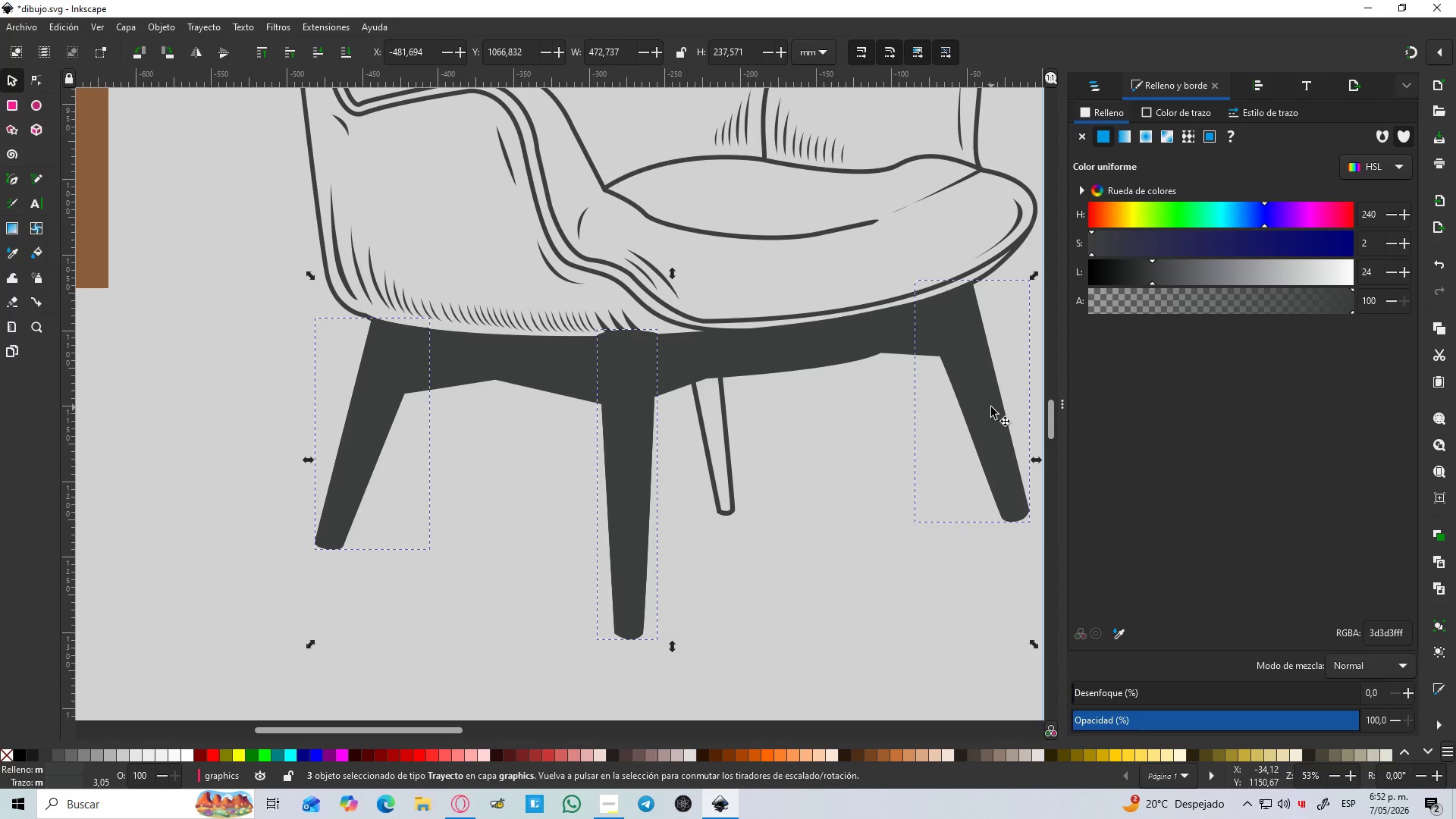 
key(Control+NumpadAdd)
 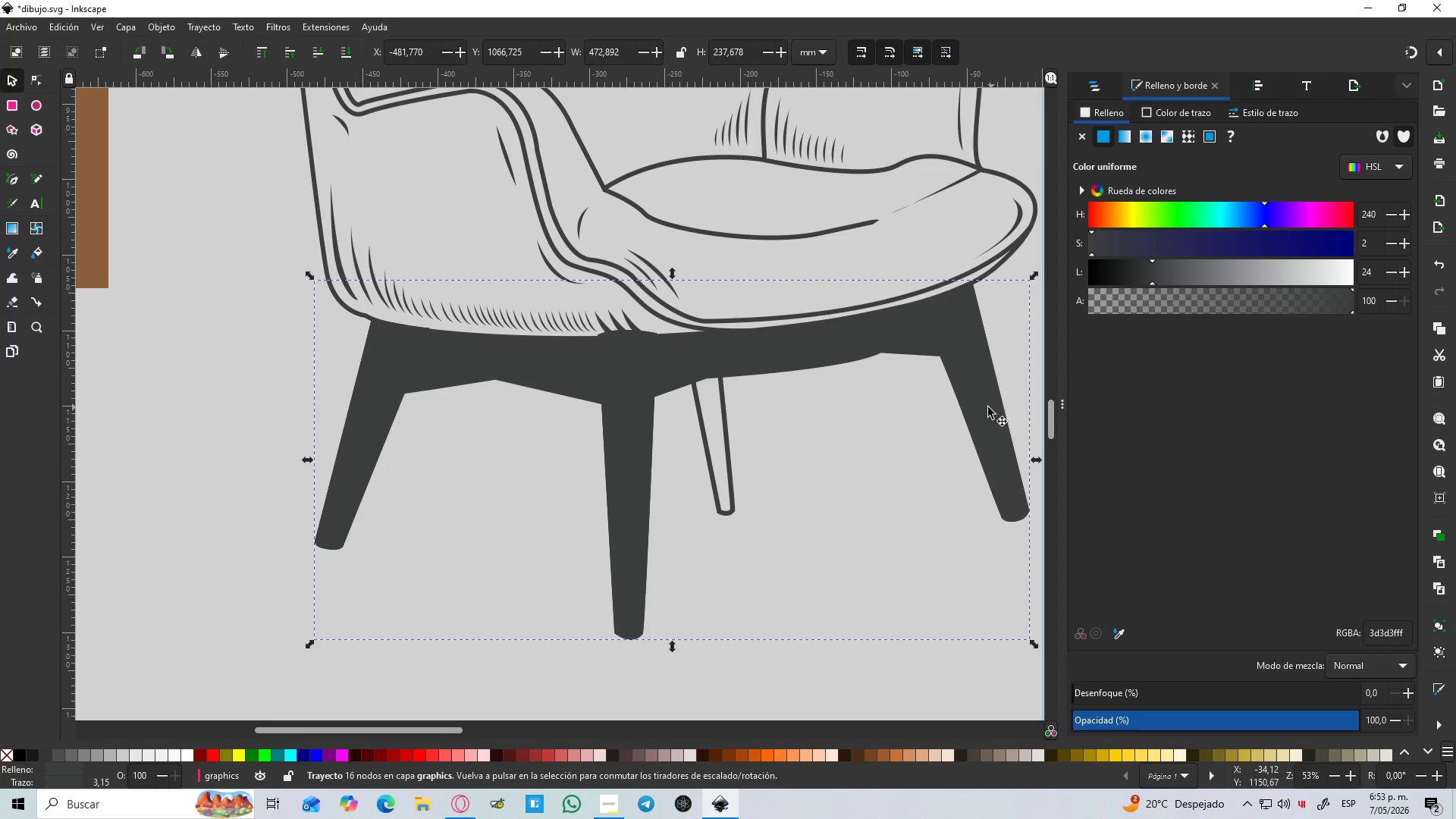 
hold_key(key=ShiftLeft, duration=0.8)
left_click([763, 353])
 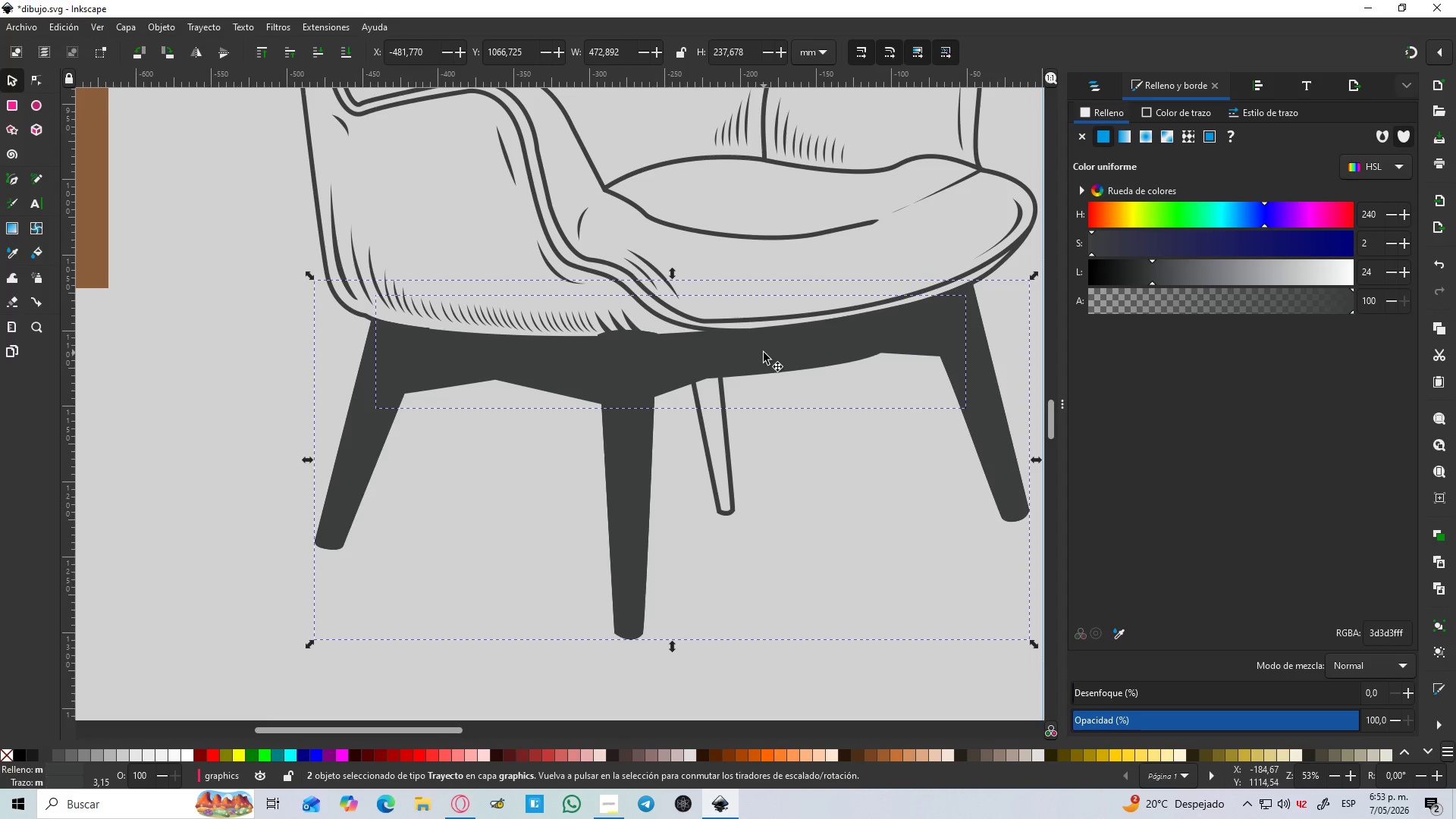 
hold_key(key=ControlLeft, duration=1.52)
 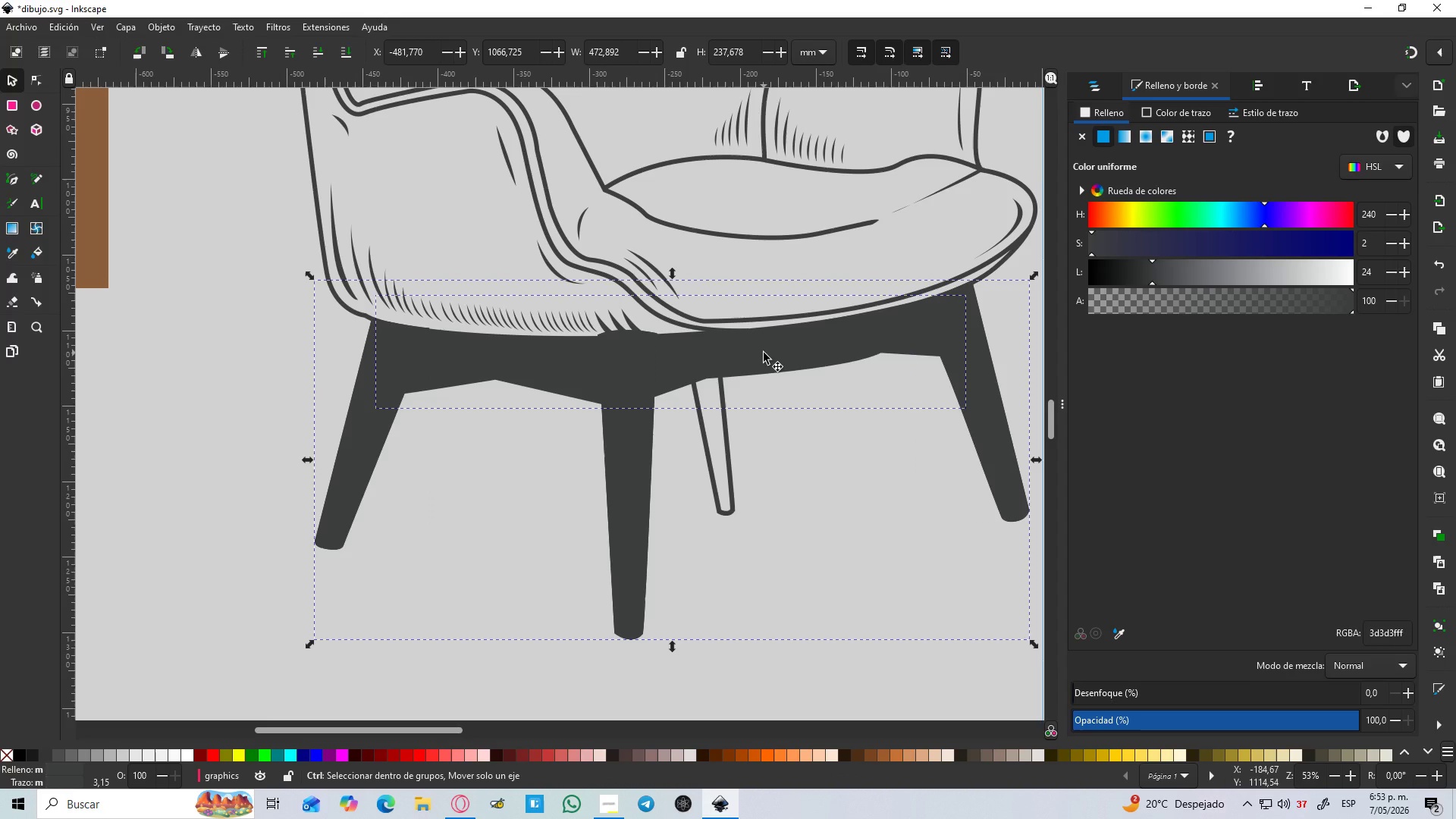 
hold_key(key=ControlLeft, duration=1.5)
 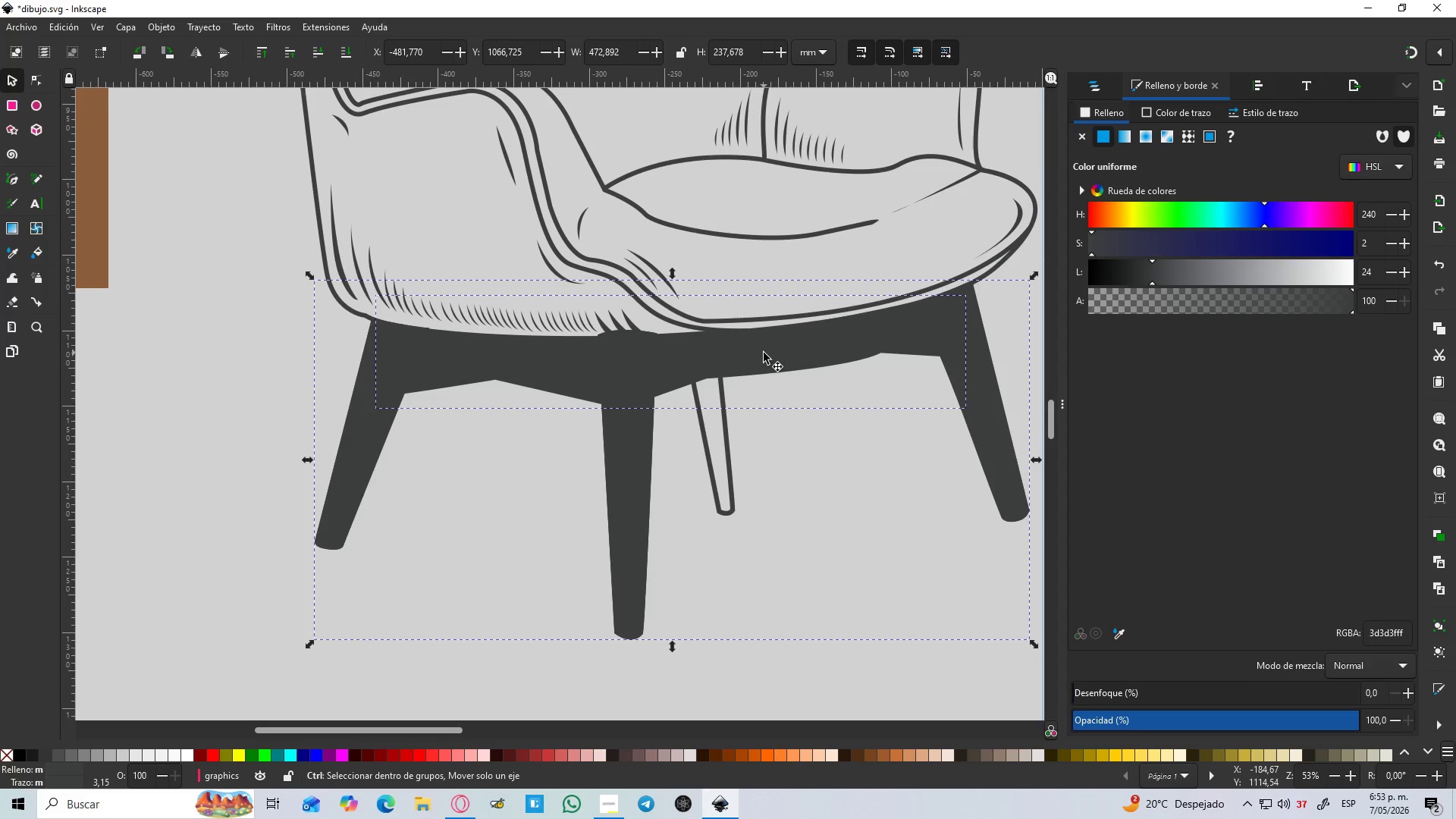 
hold_key(key=ControlLeft, duration=1.51)
 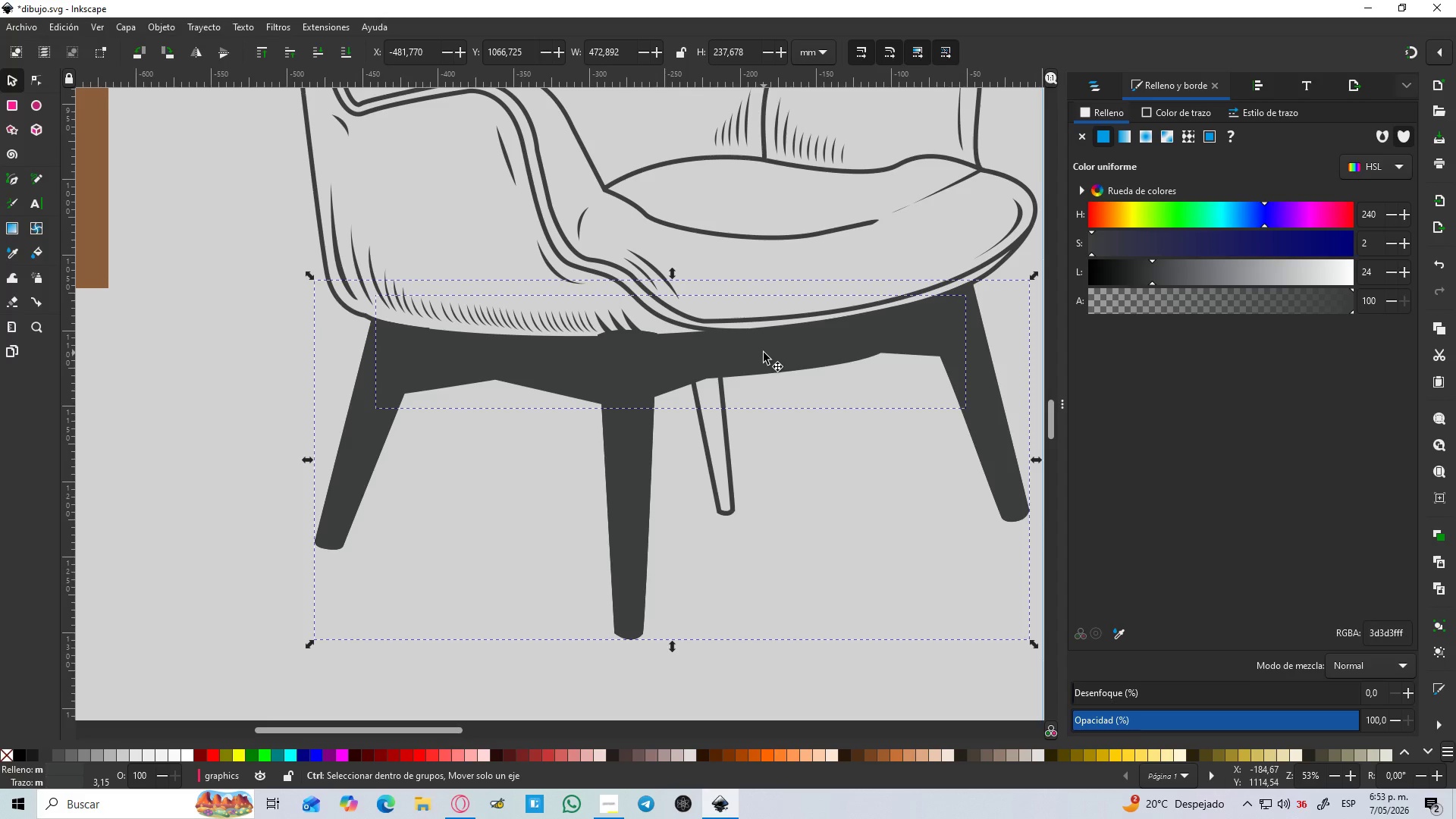 
key(Control+NumpadSubtract)
 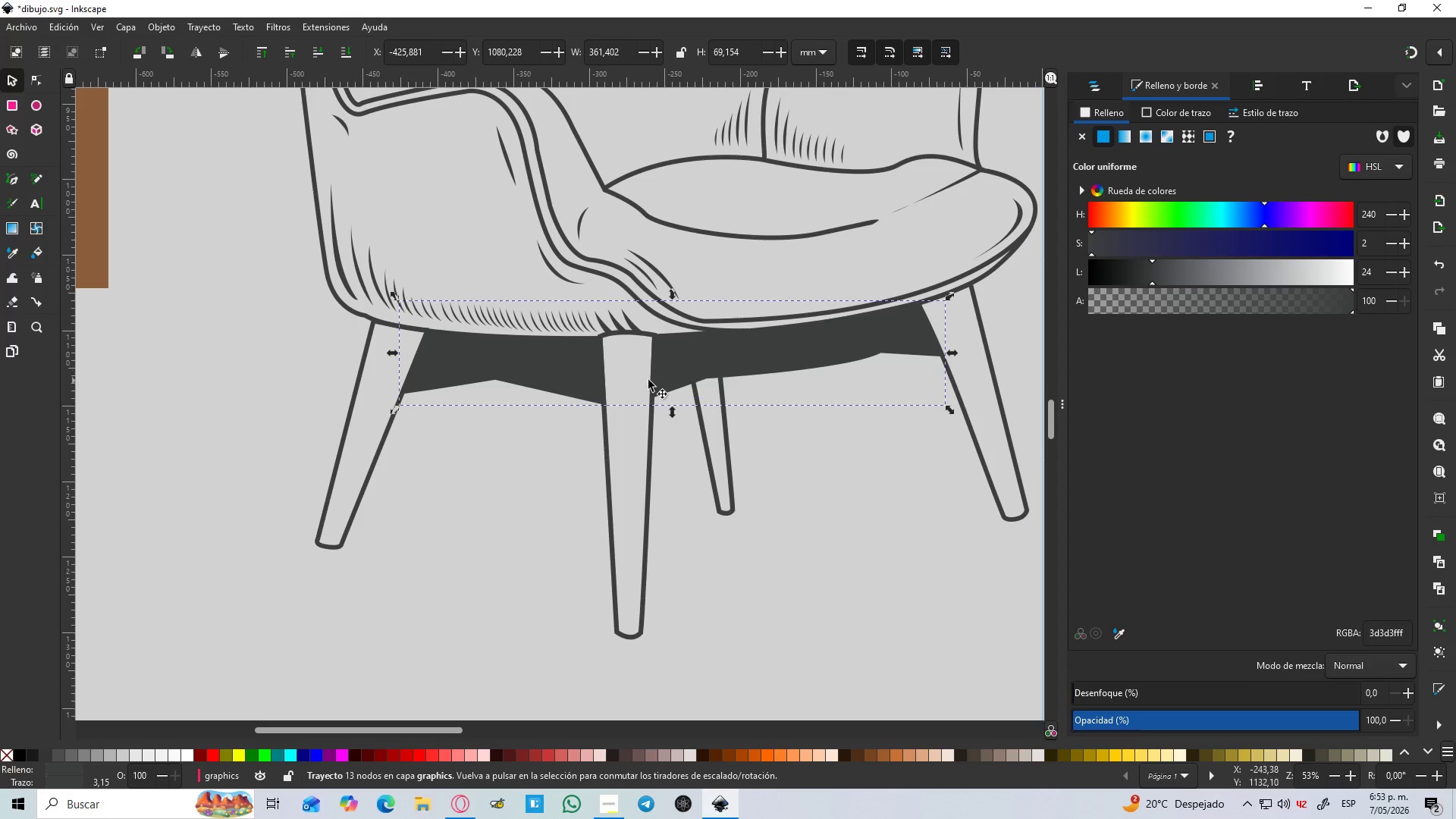 
left_click([529, 509])
 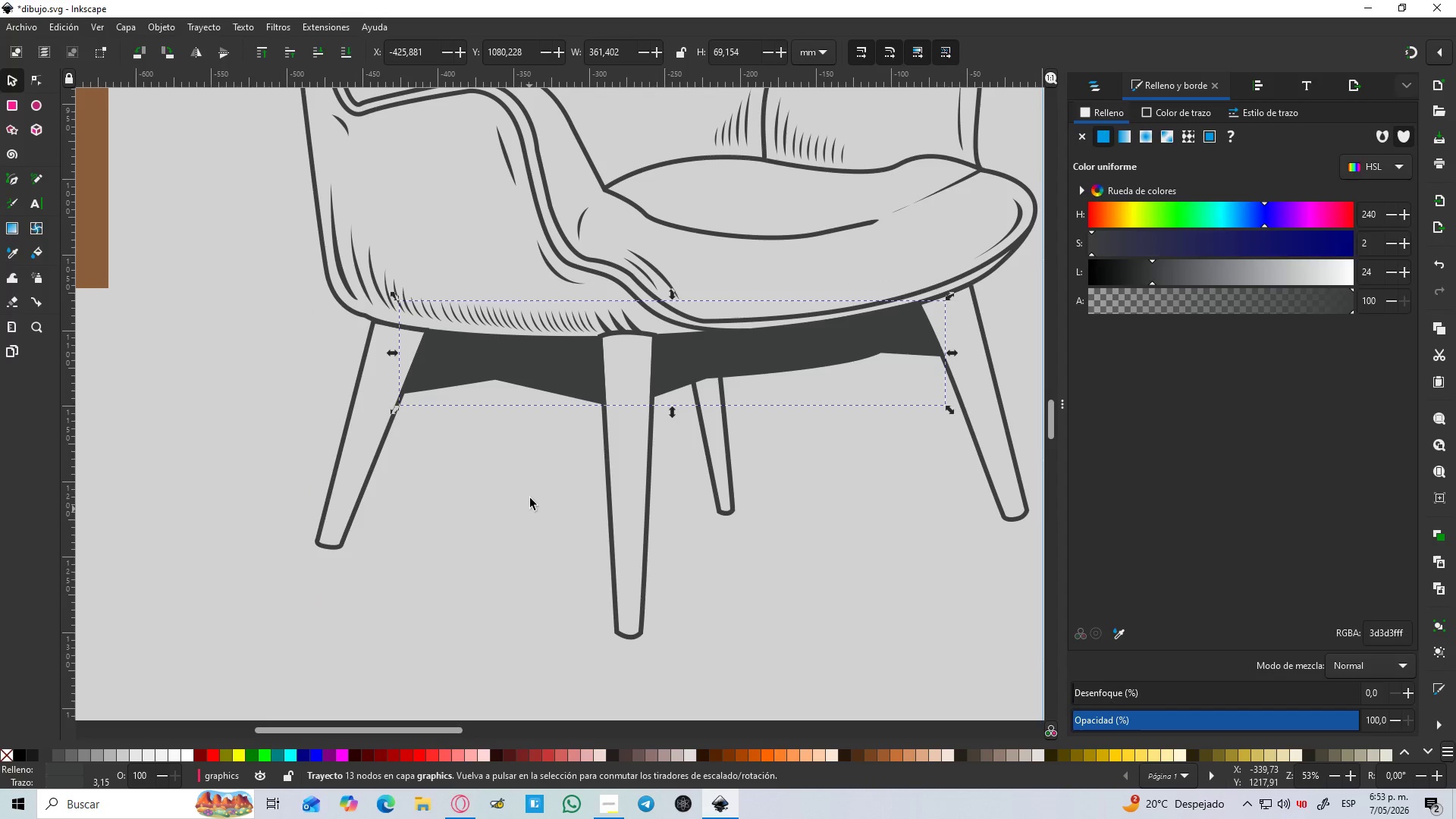 
hold_key(key=ControlLeft, duration=1.51)
scroll: coordinate [440, 353], scroll_direction: up, amount: 2.0
 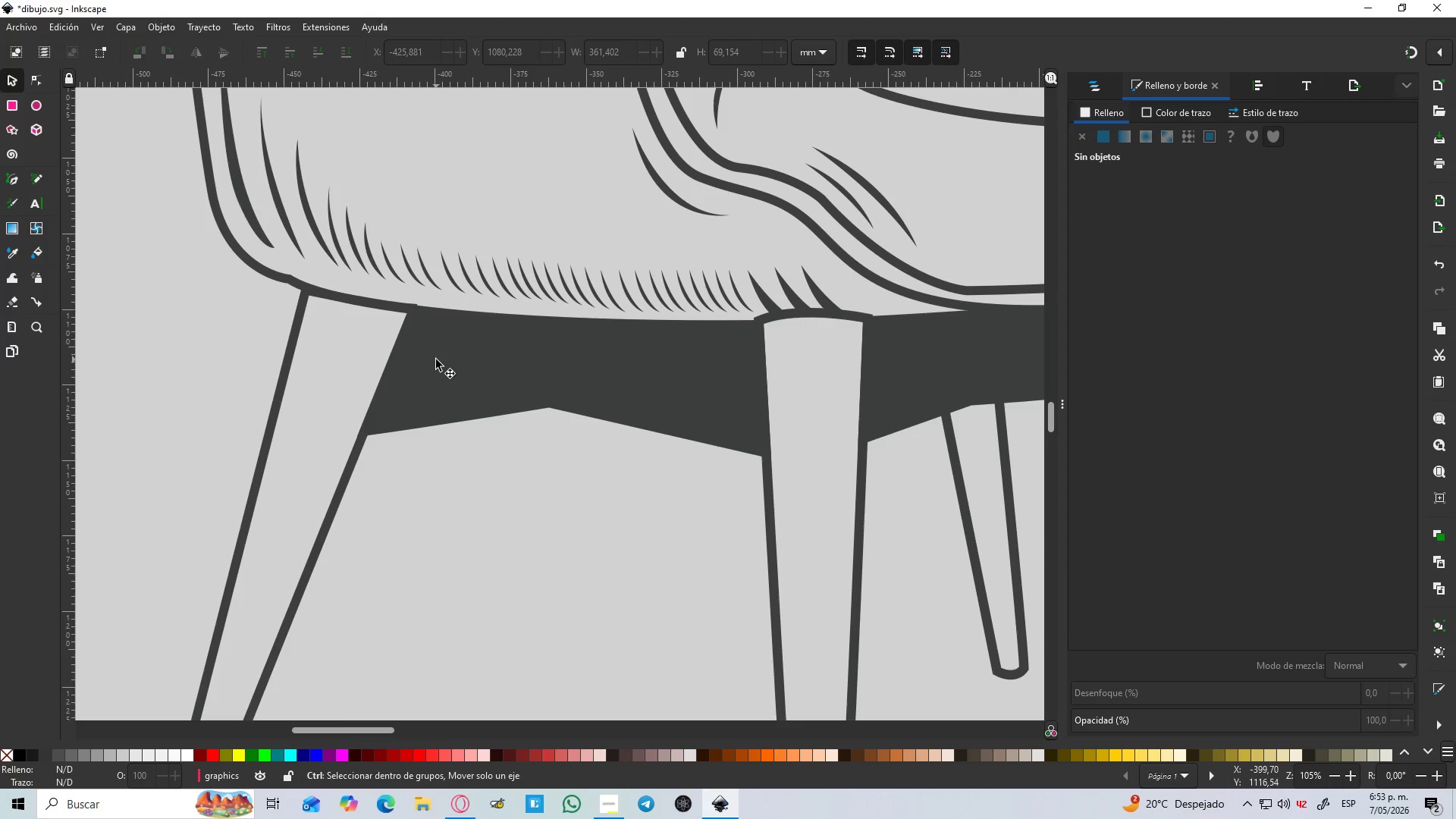 
key(Control+ControlLeft)
 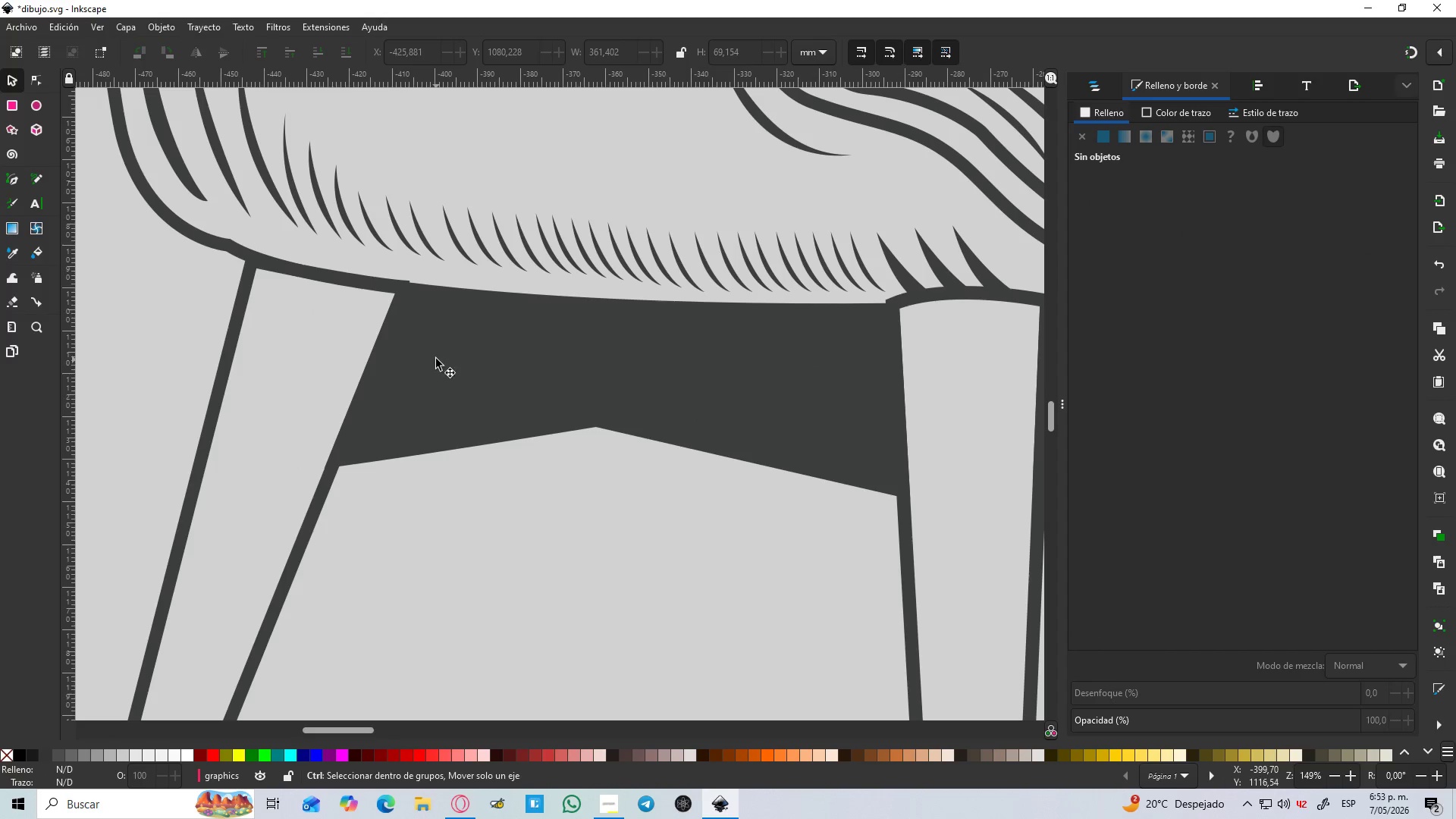 
key(Control+ControlLeft)
 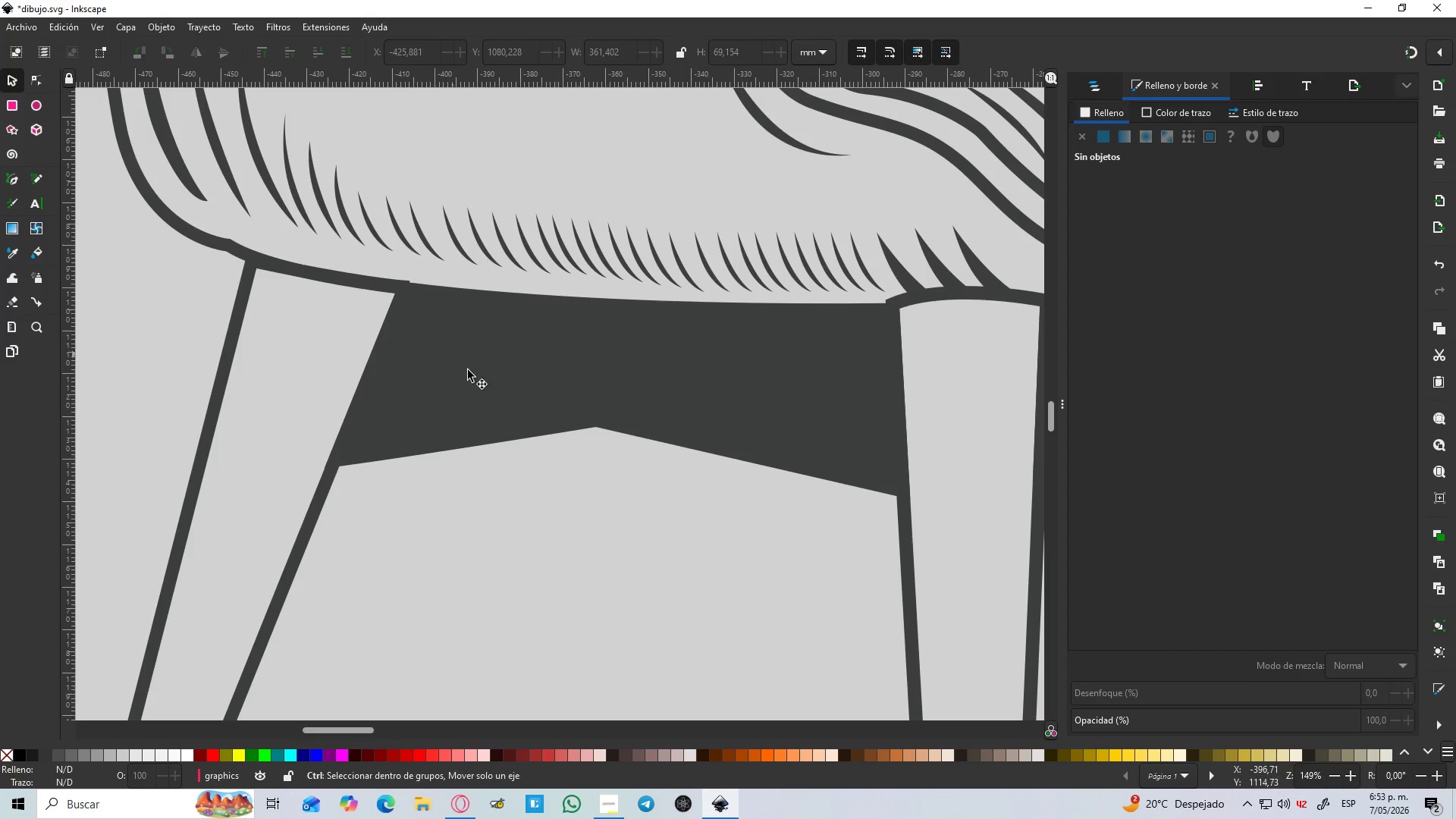 
key(Control+ControlLeft)
 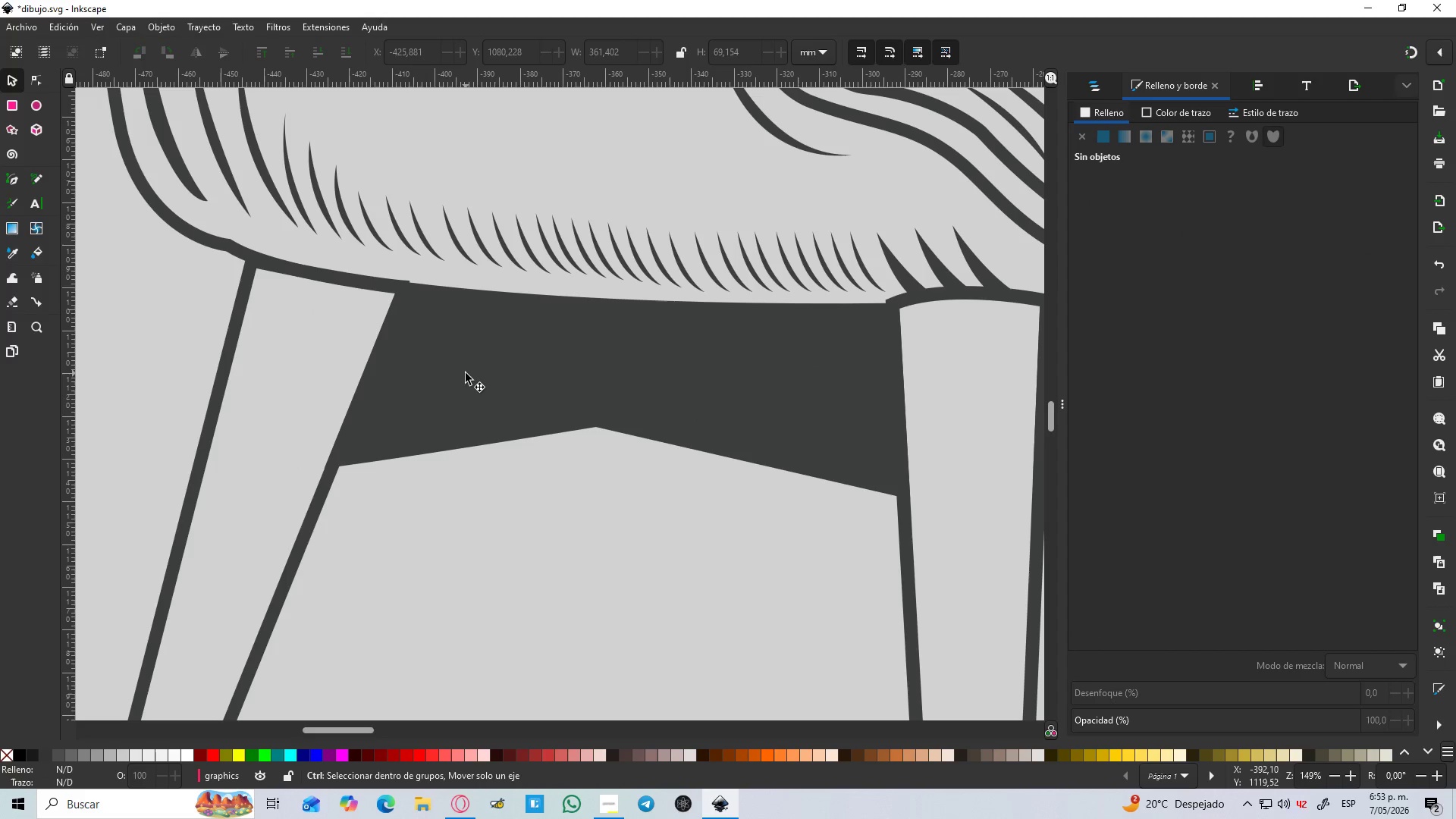 
hold_key(key=ControlLeft, duration=3.86)
 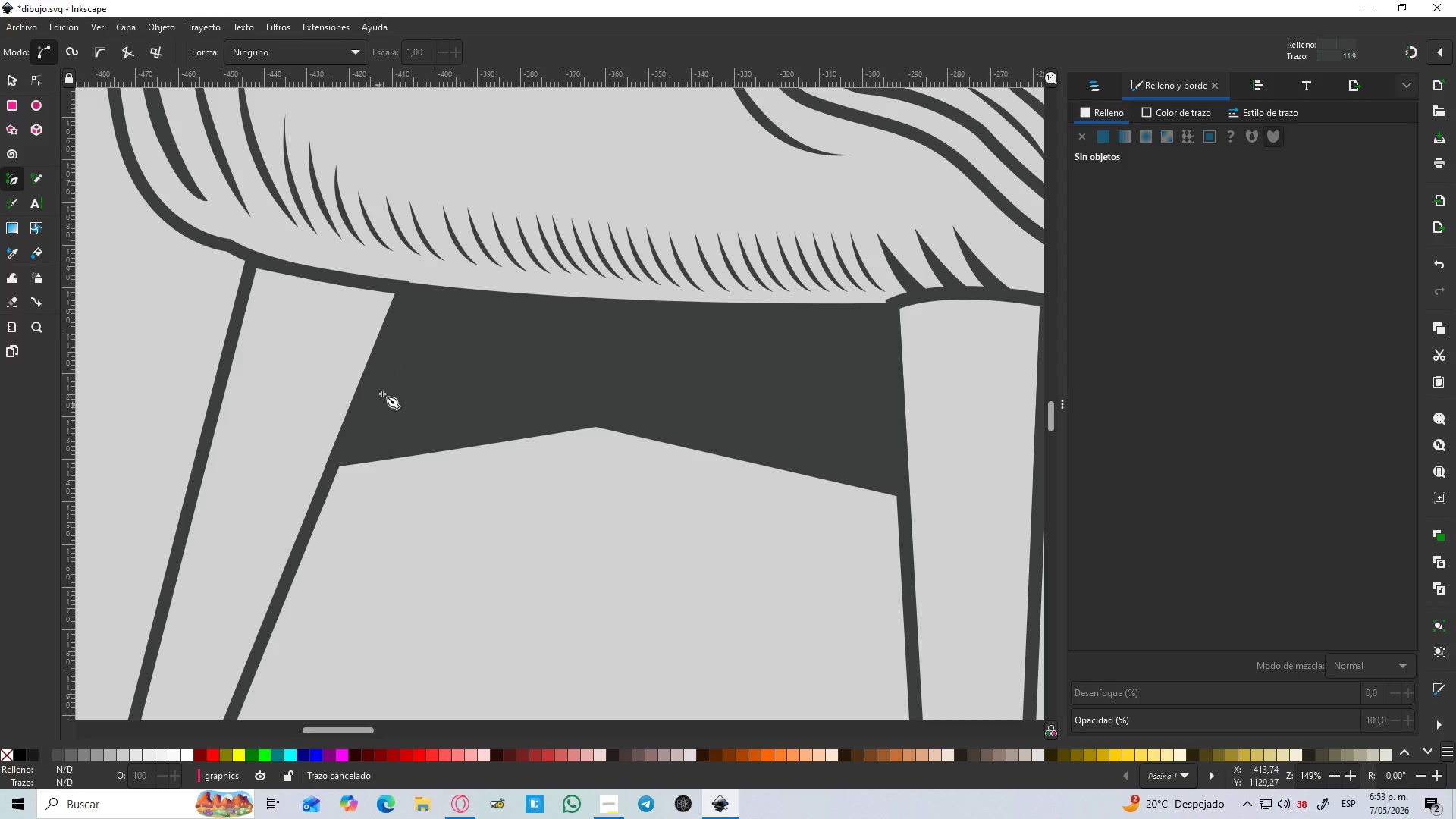 
scroll: coordinate [436, 359], scroll_direction: up, amount: 1.0
 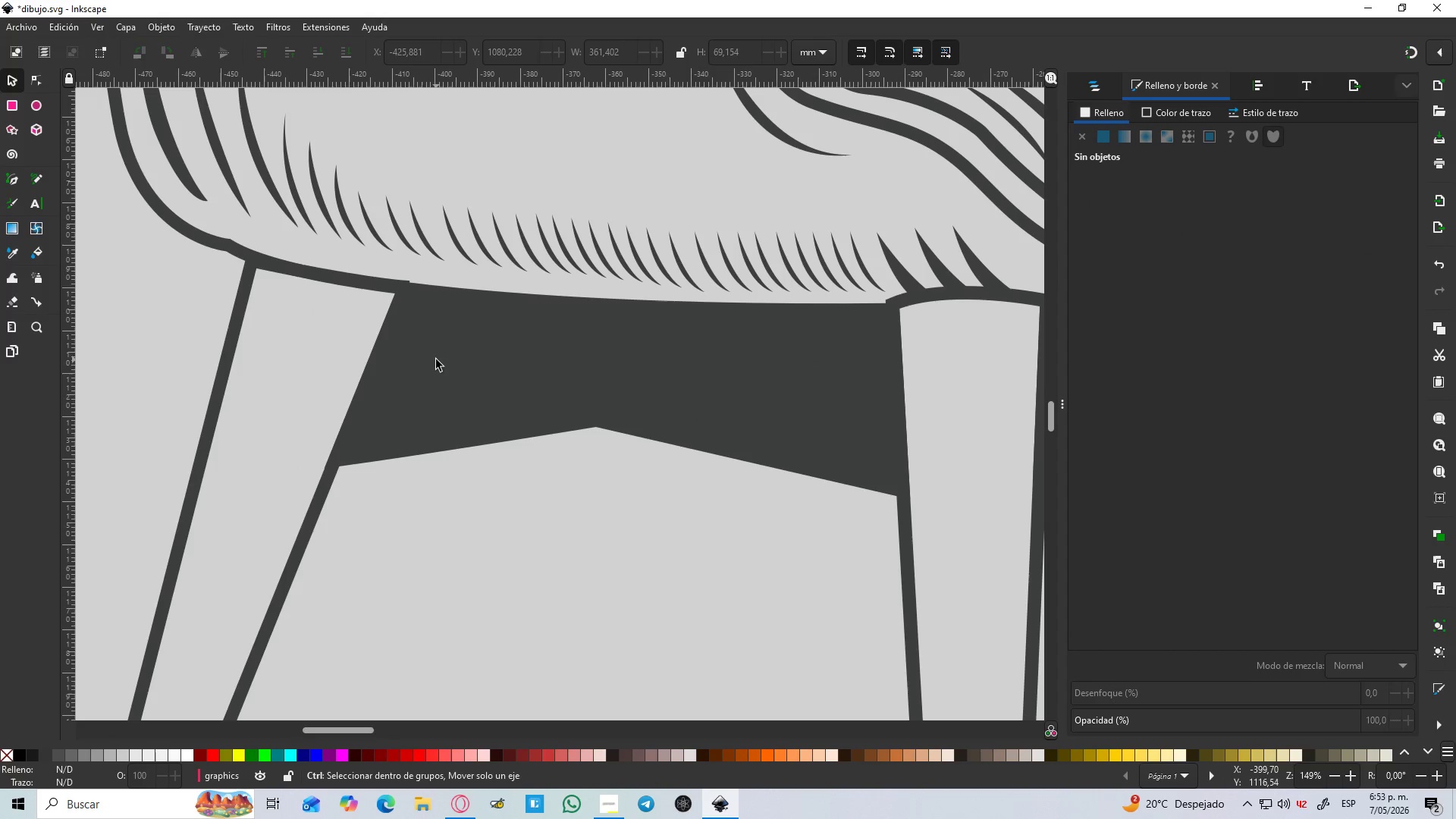 
key(B)
 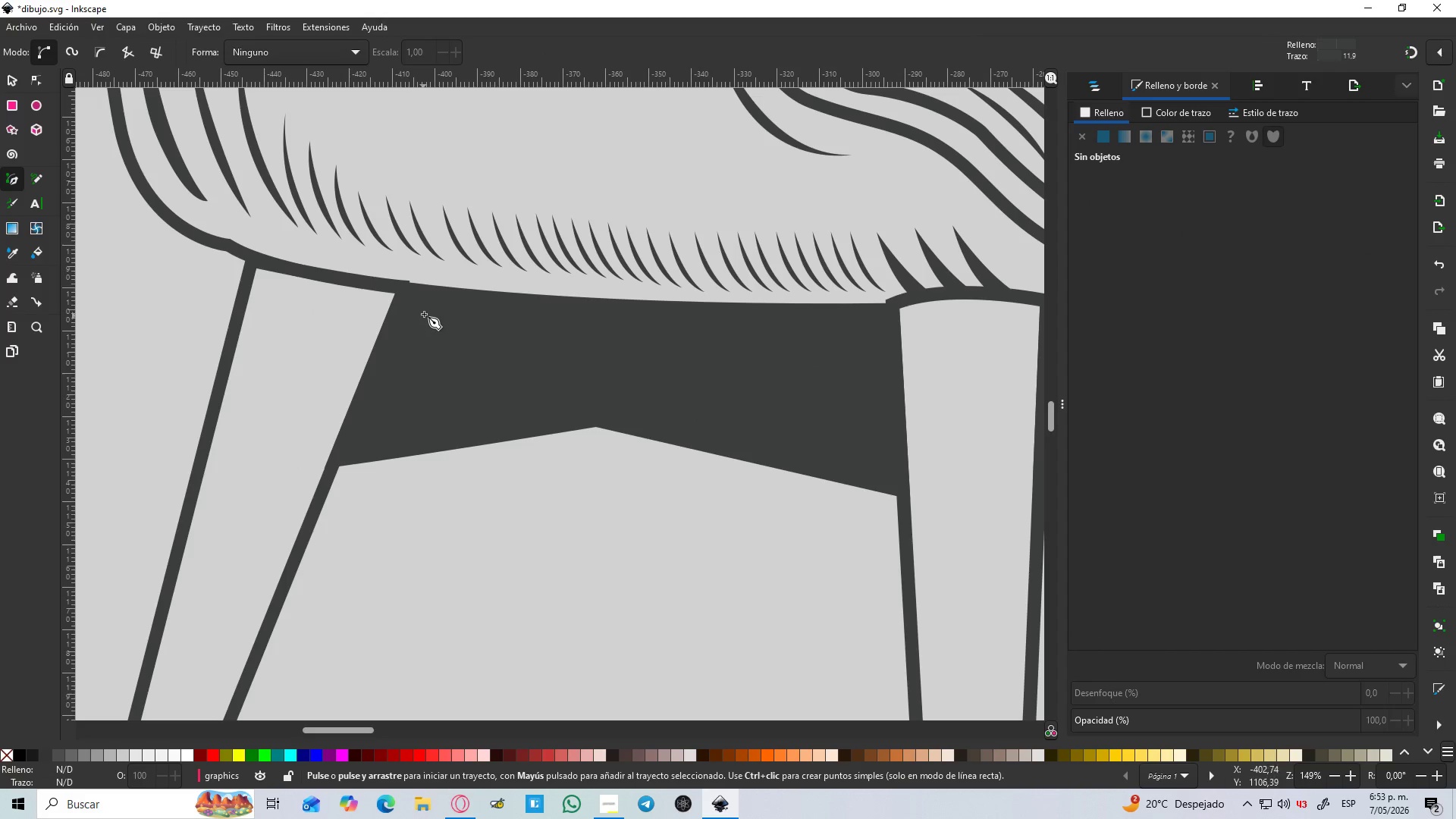 
left_click([426, 311])
 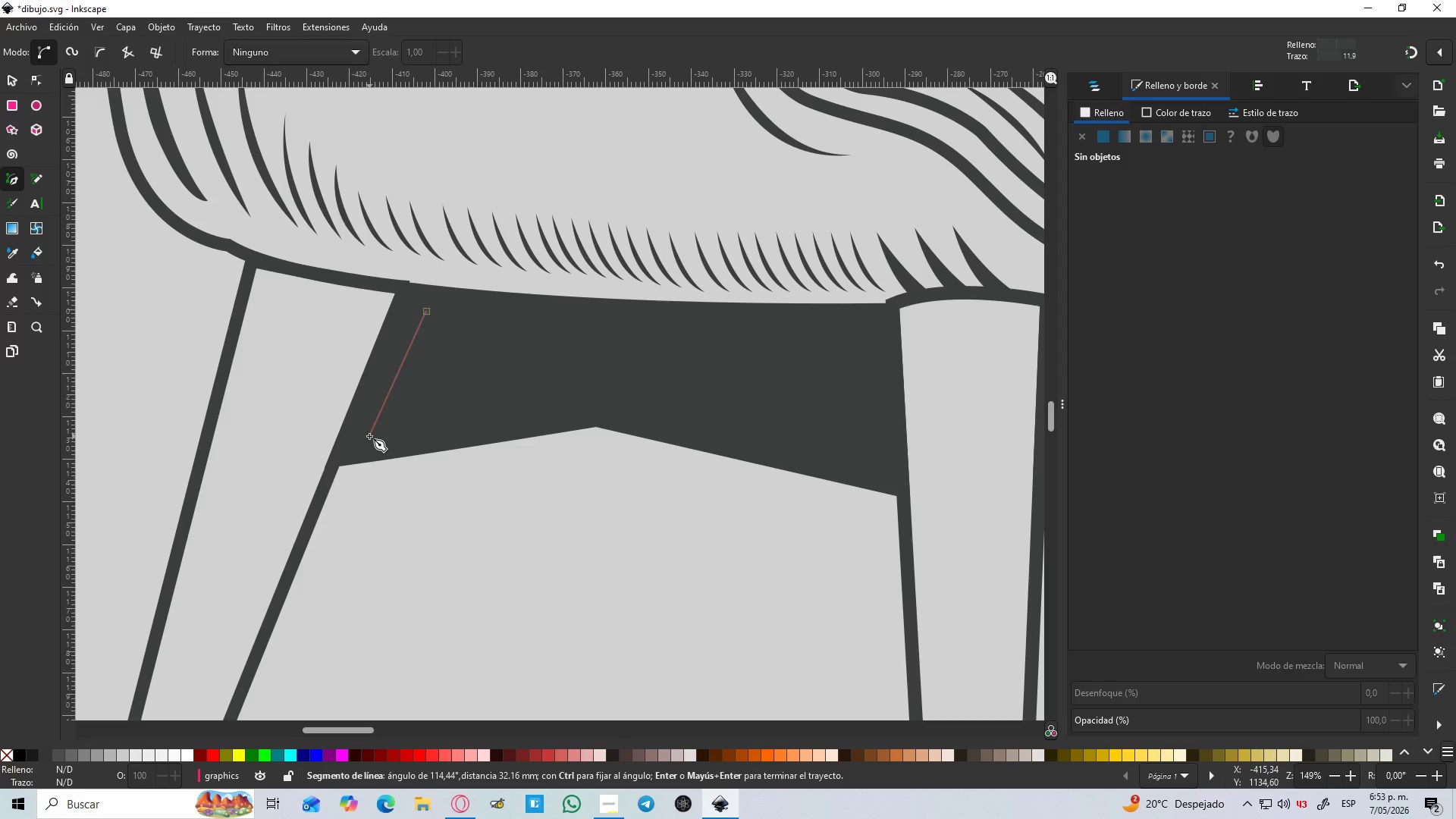 
key(Control+Z)
 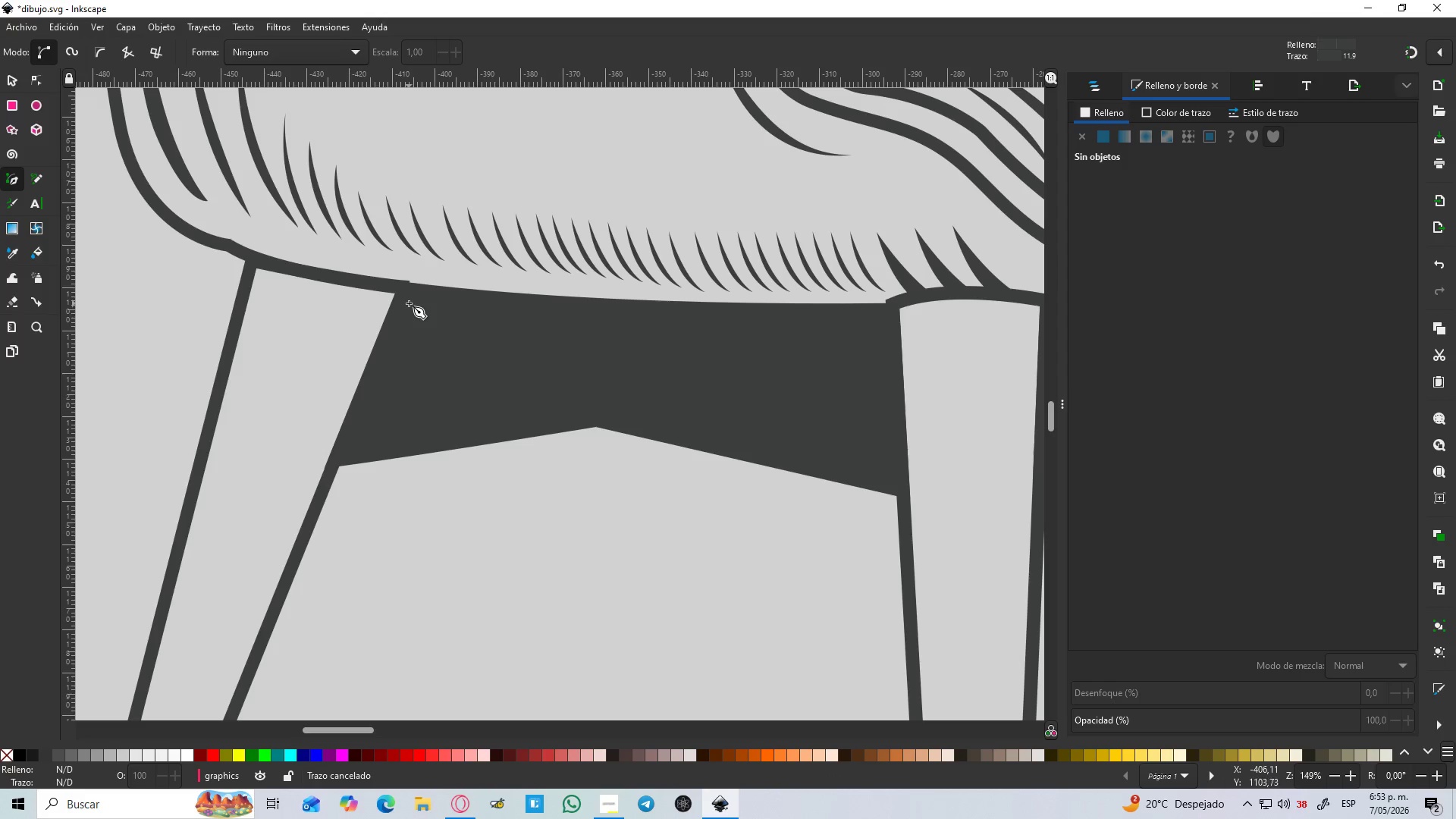 
left_click([409, 303])
 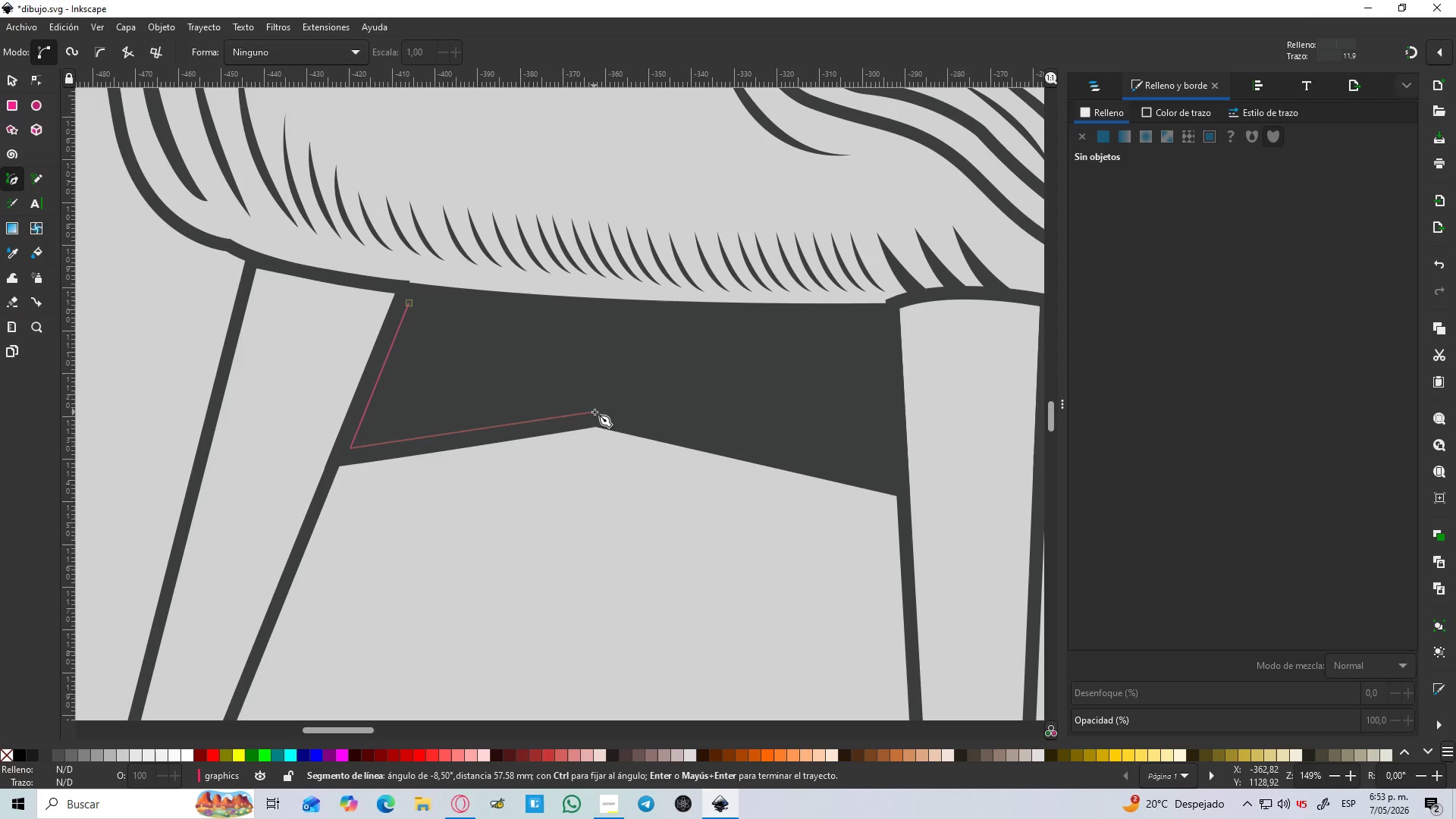 
wait(5.64)
 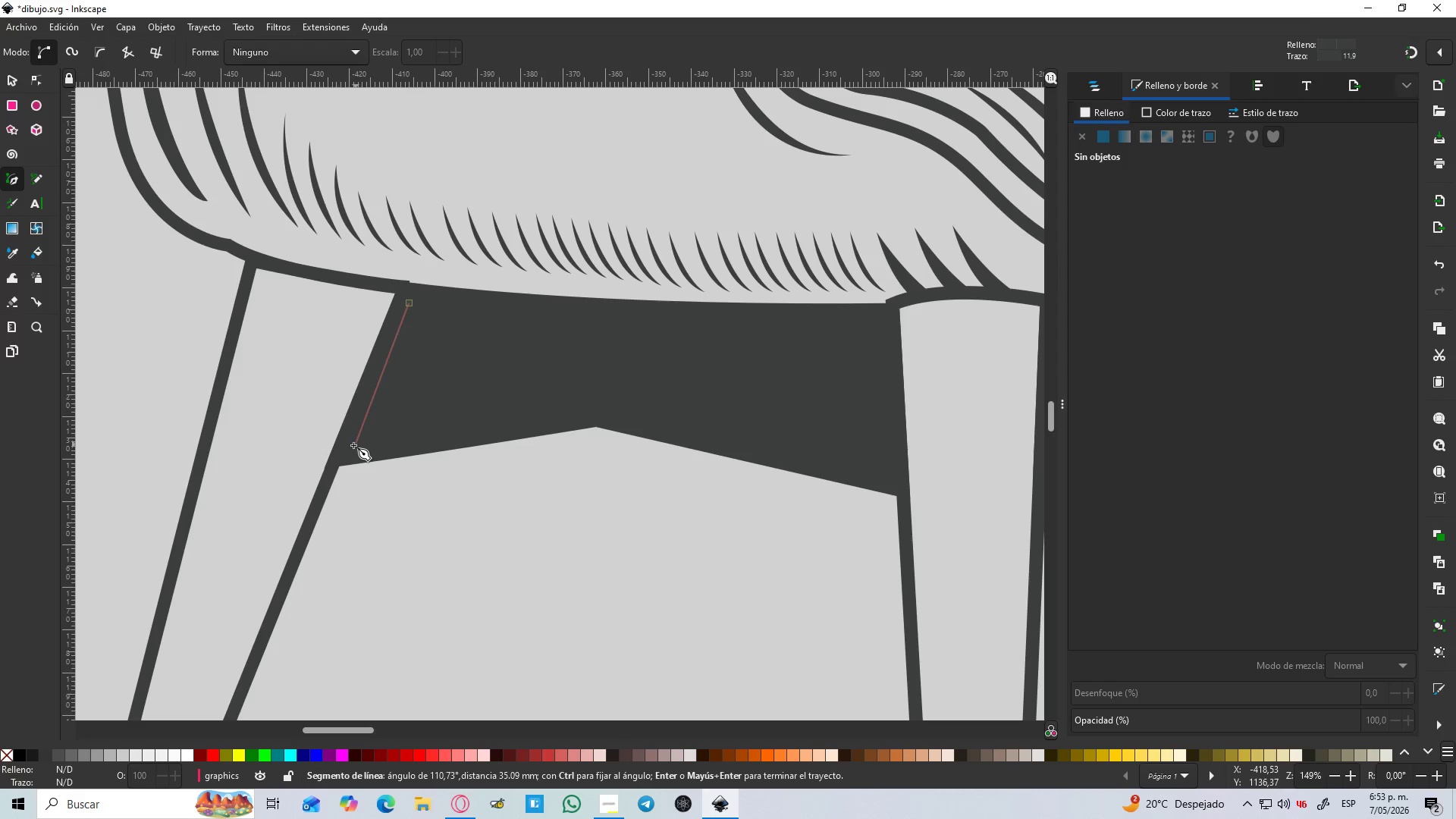 
left_click_drag(start_coordinate=[889, 479], to_coordinate=[889, 474])
 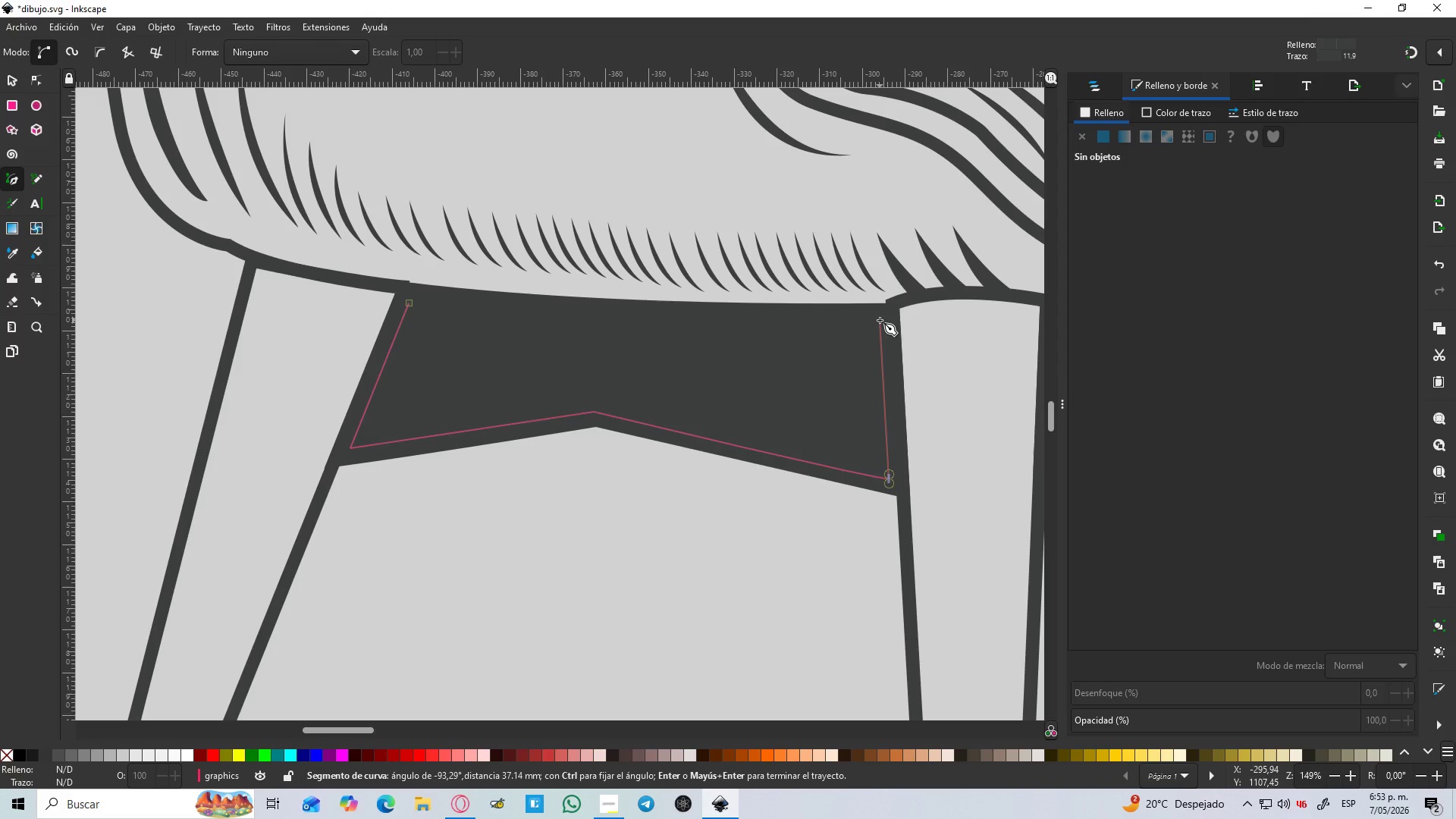 
left_click([880, 320])
 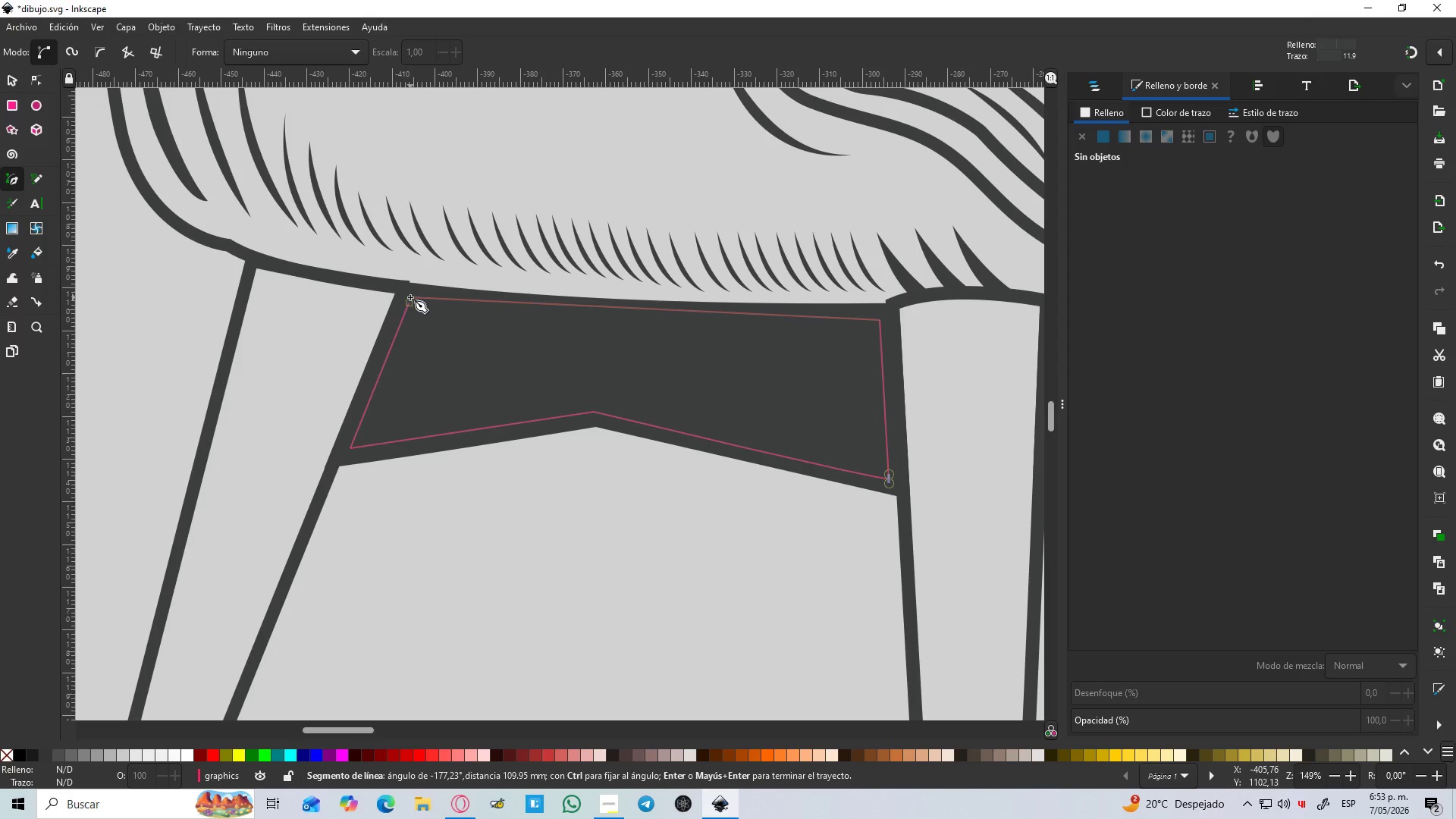 
wait(6.16)
 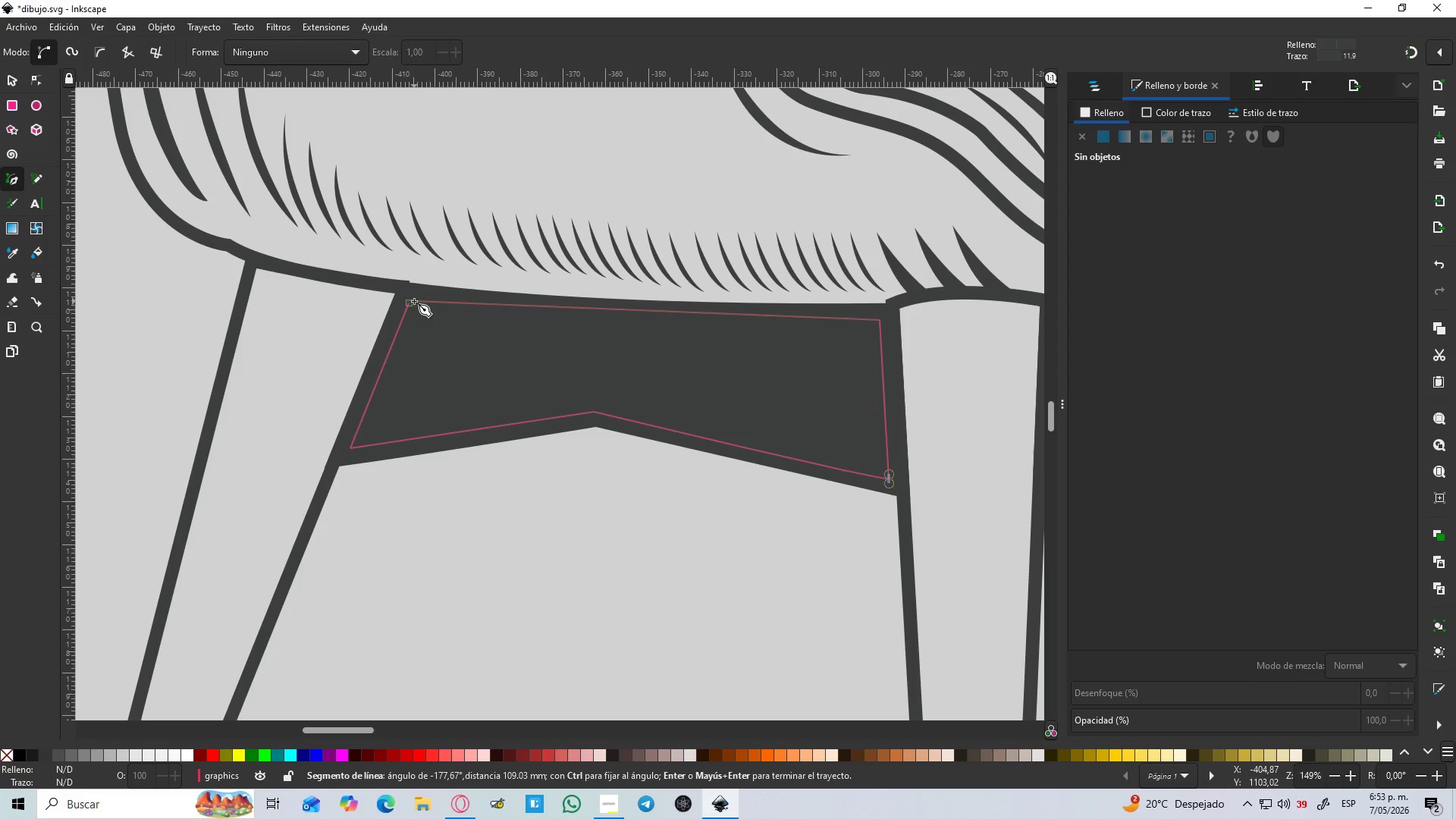 
left_click_drag(start_coordinate=[410, 294], to_coordinate=[396, 281])
 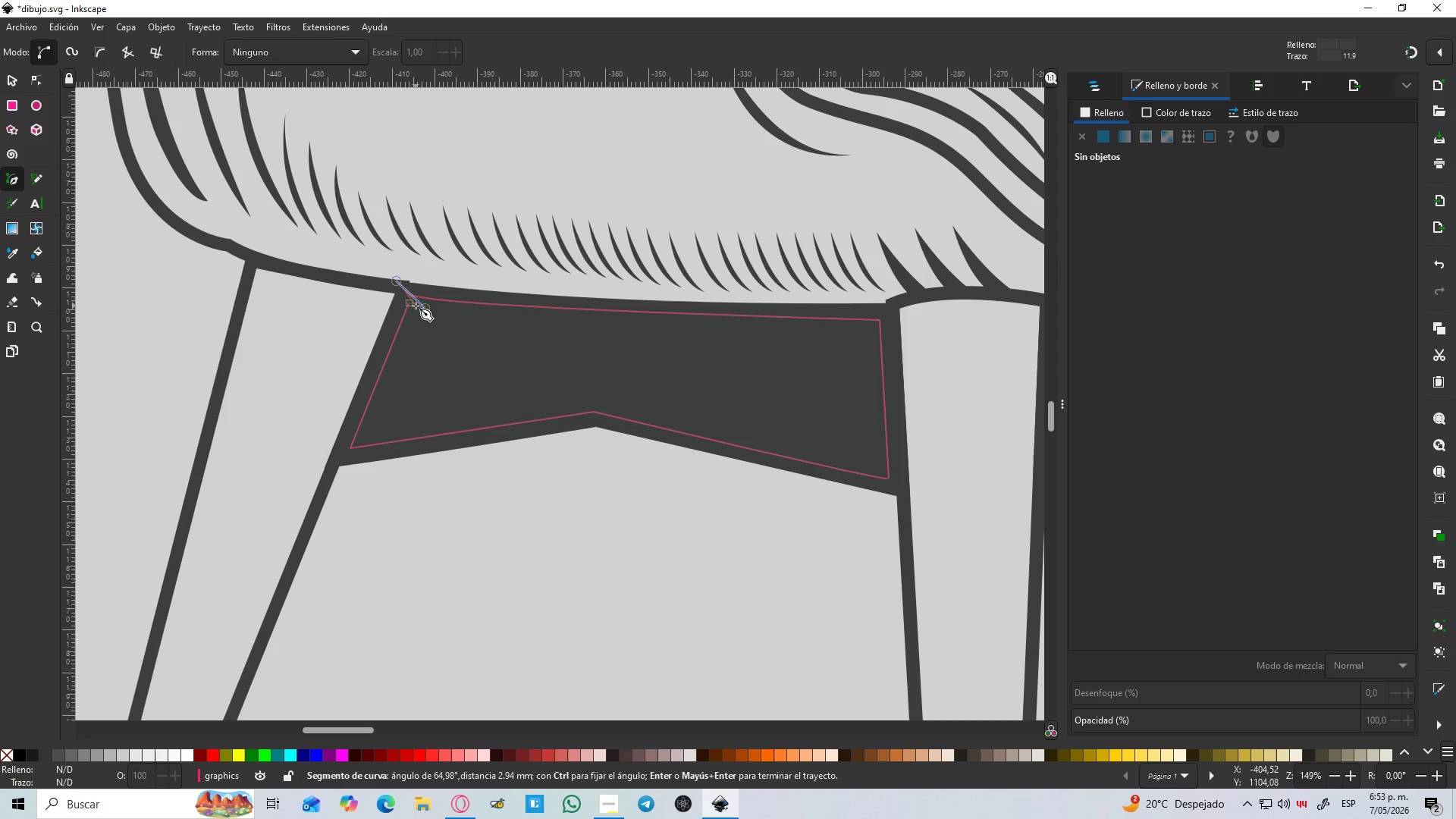 
key(Shift+L)
 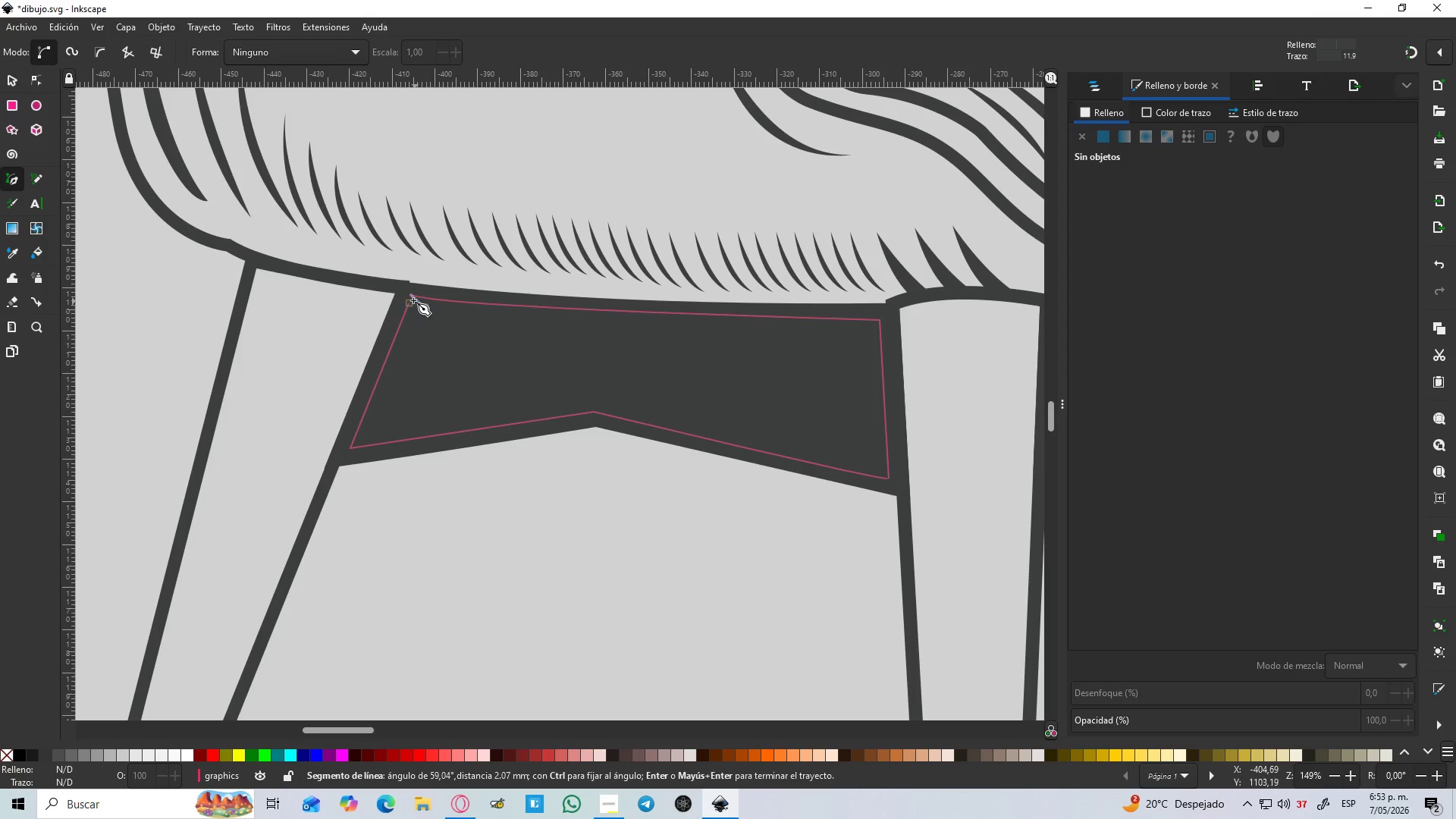 
left_click([410, 300])
 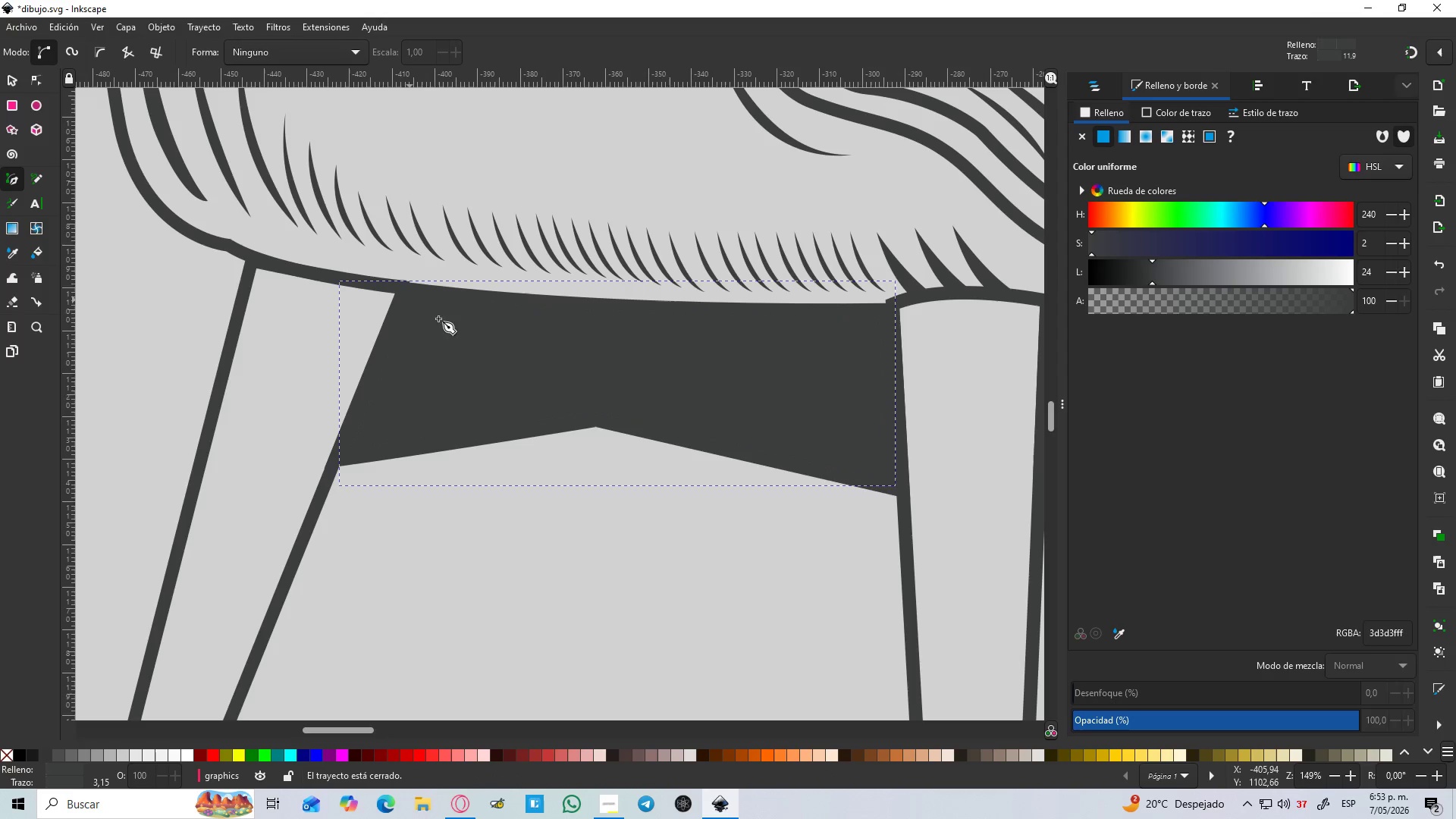 
hold_key(key=ControlLeft, duration=0.72)
scroll: coordinate [460, 338], scroll_direction: down, amount: 2.0
 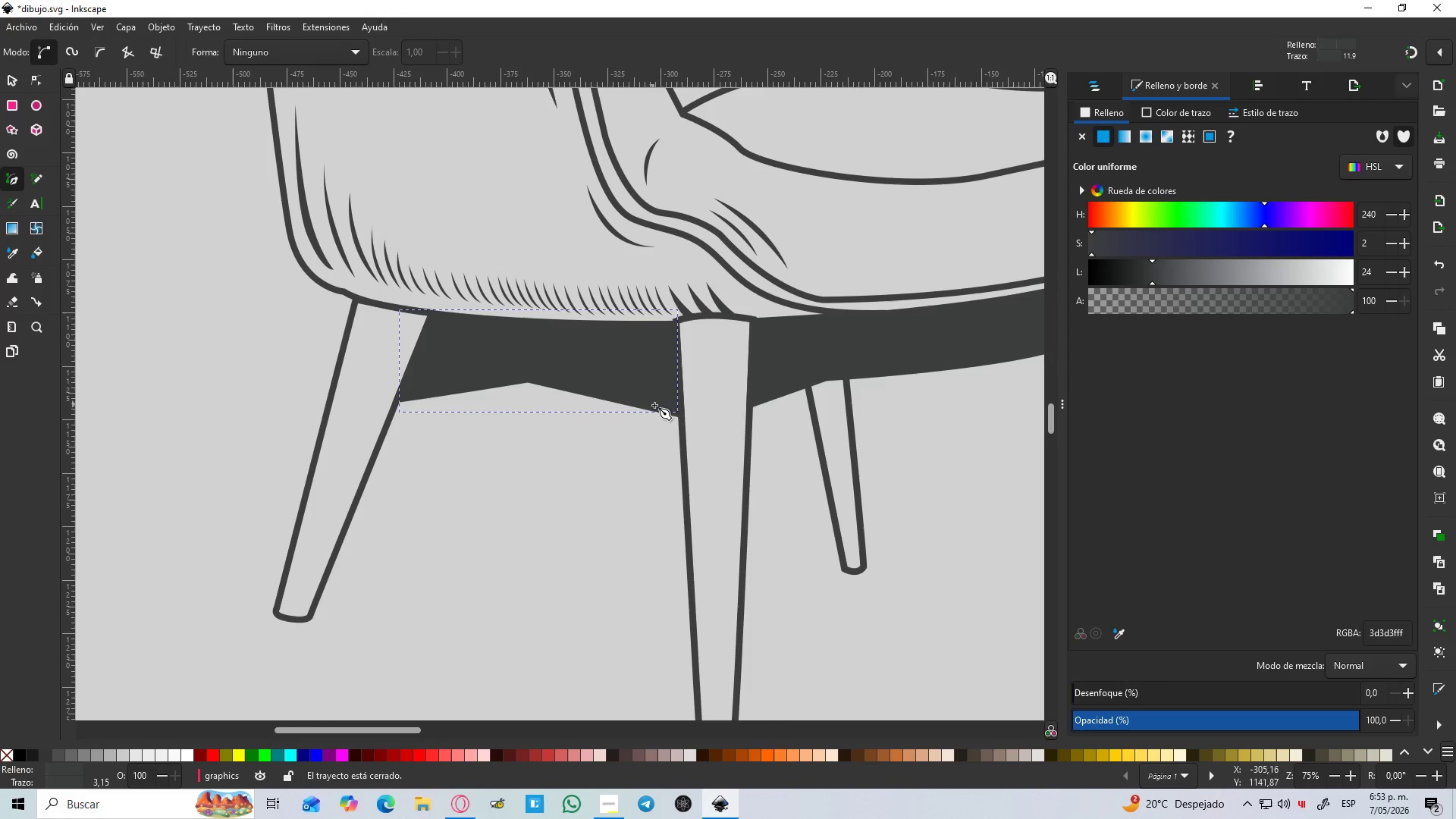 
hold_key(key=ControlLeft, duration=0.62)
scroll: coordinate [679, 390], scroll_direction: down, amount: 1.0
 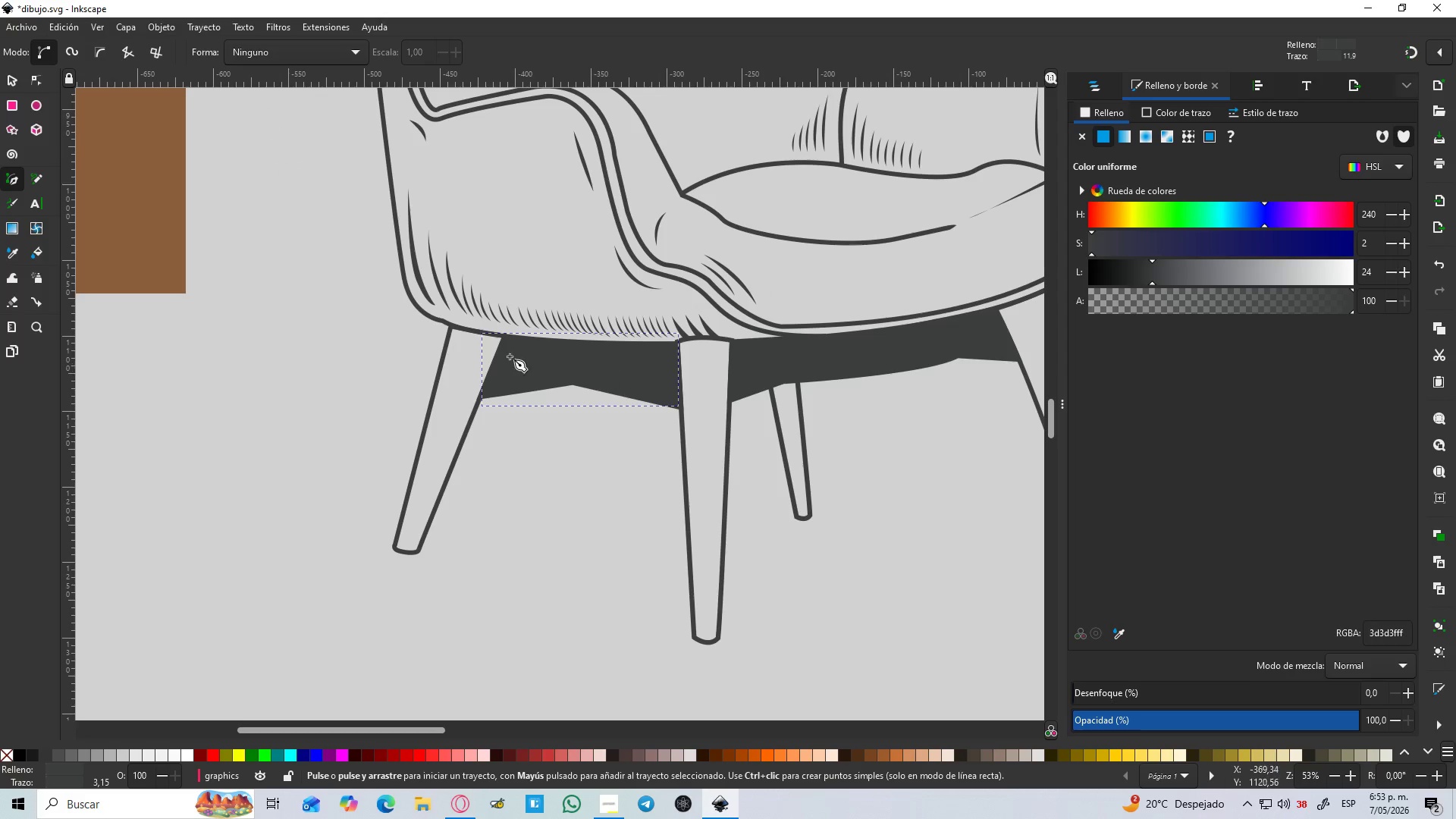 
key(D)
 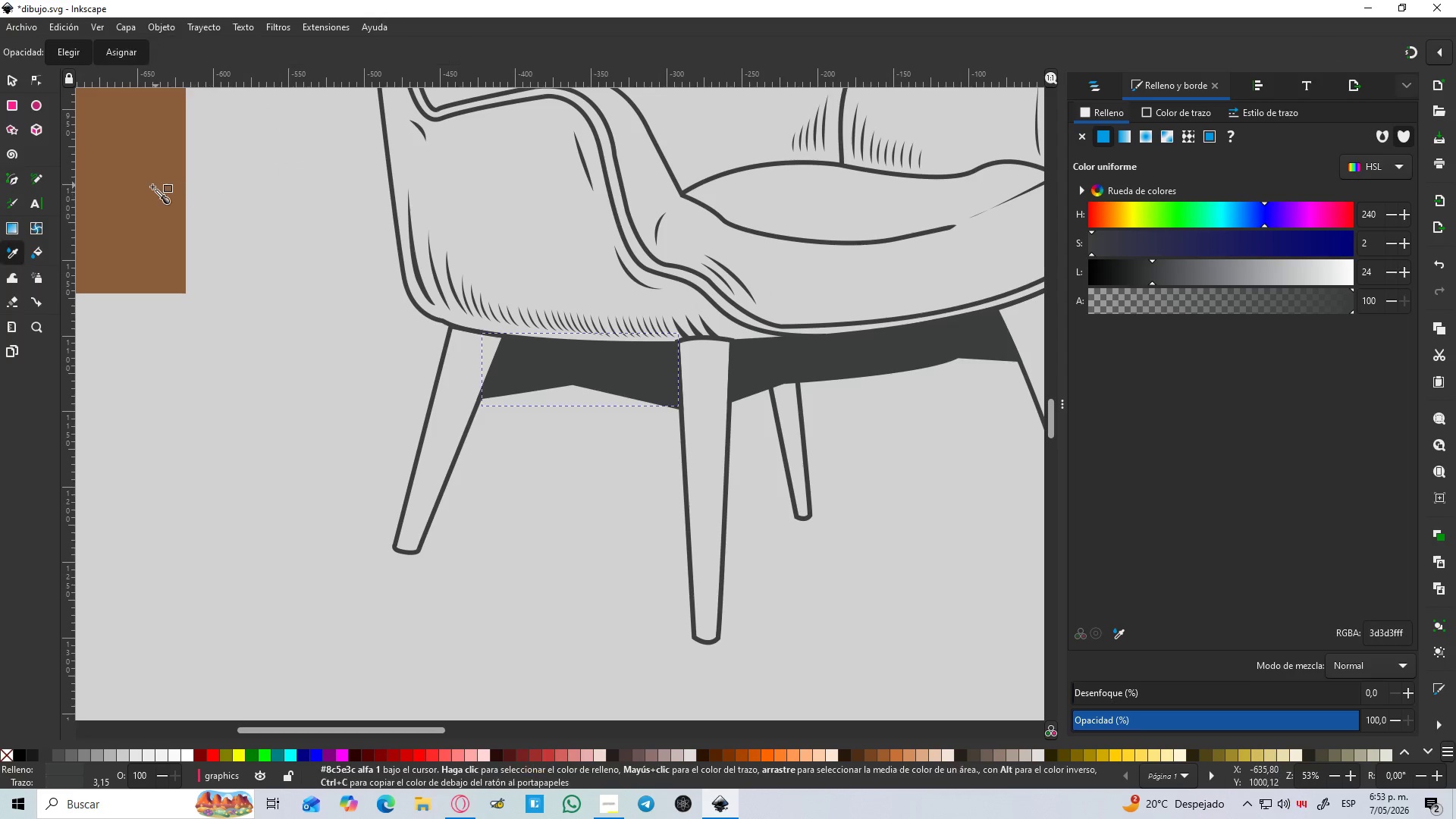 
left_click([152, 187])
 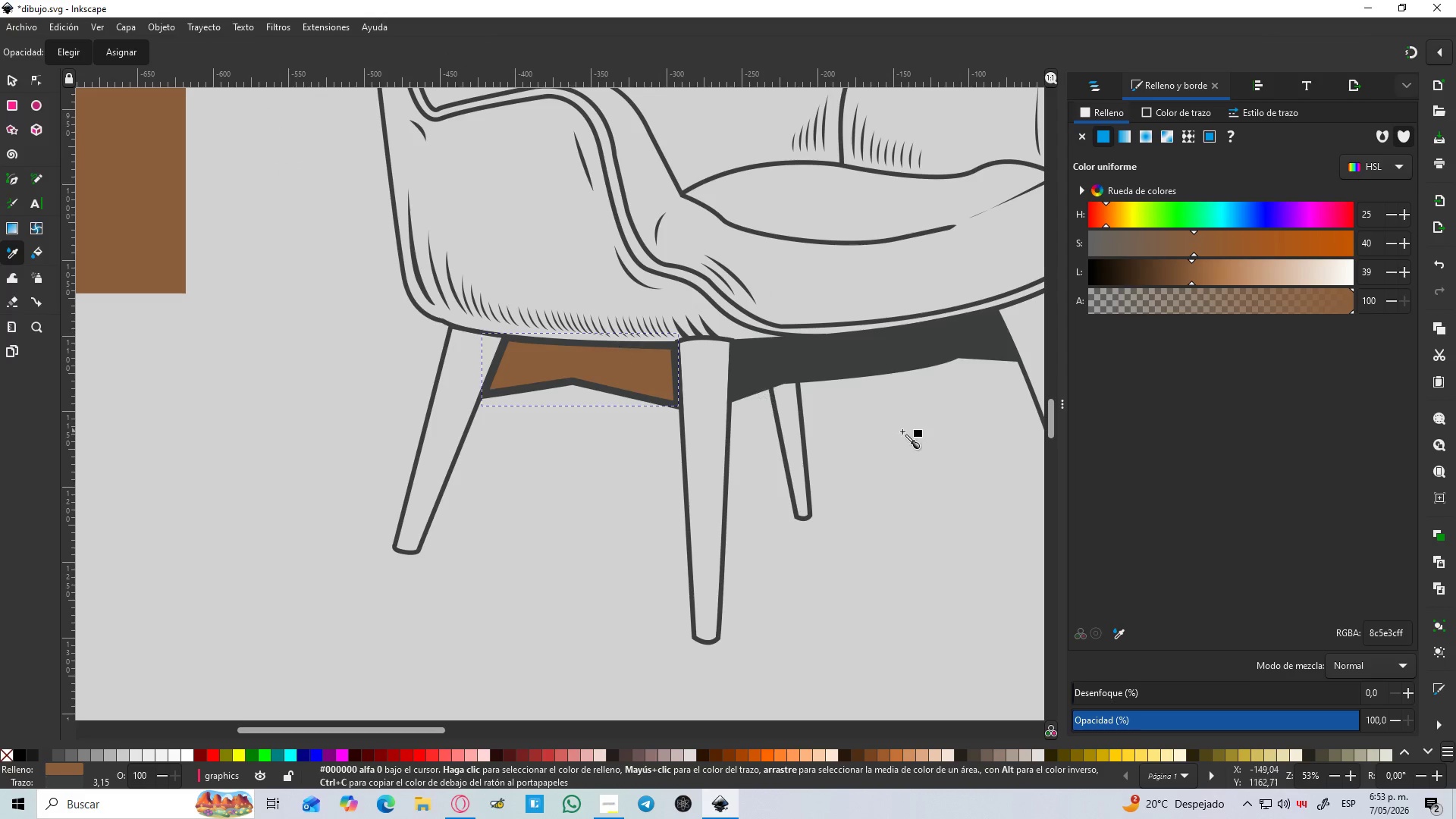 
hold_key(key=Space, duration=0.42)
 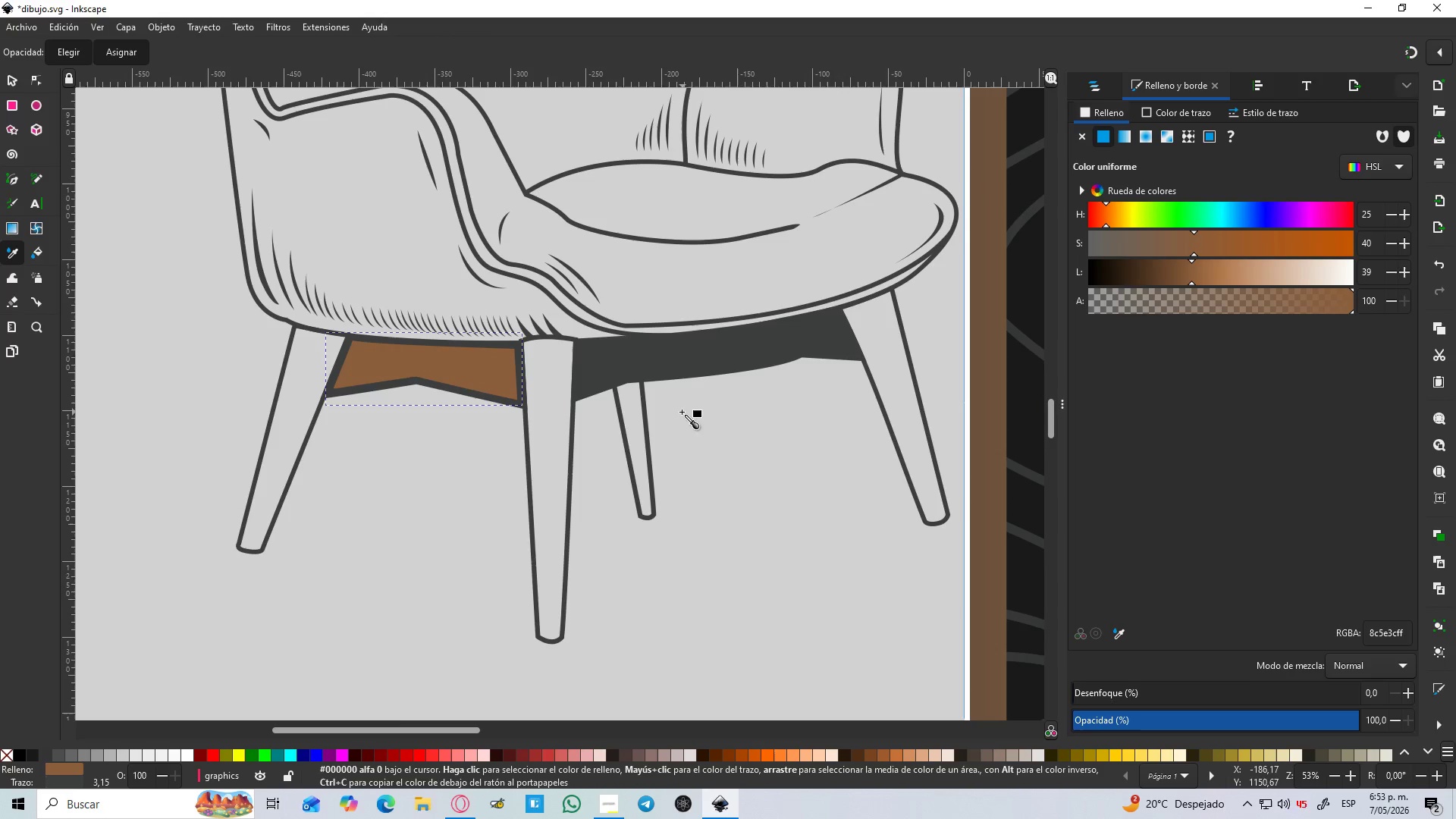 
key(B)
 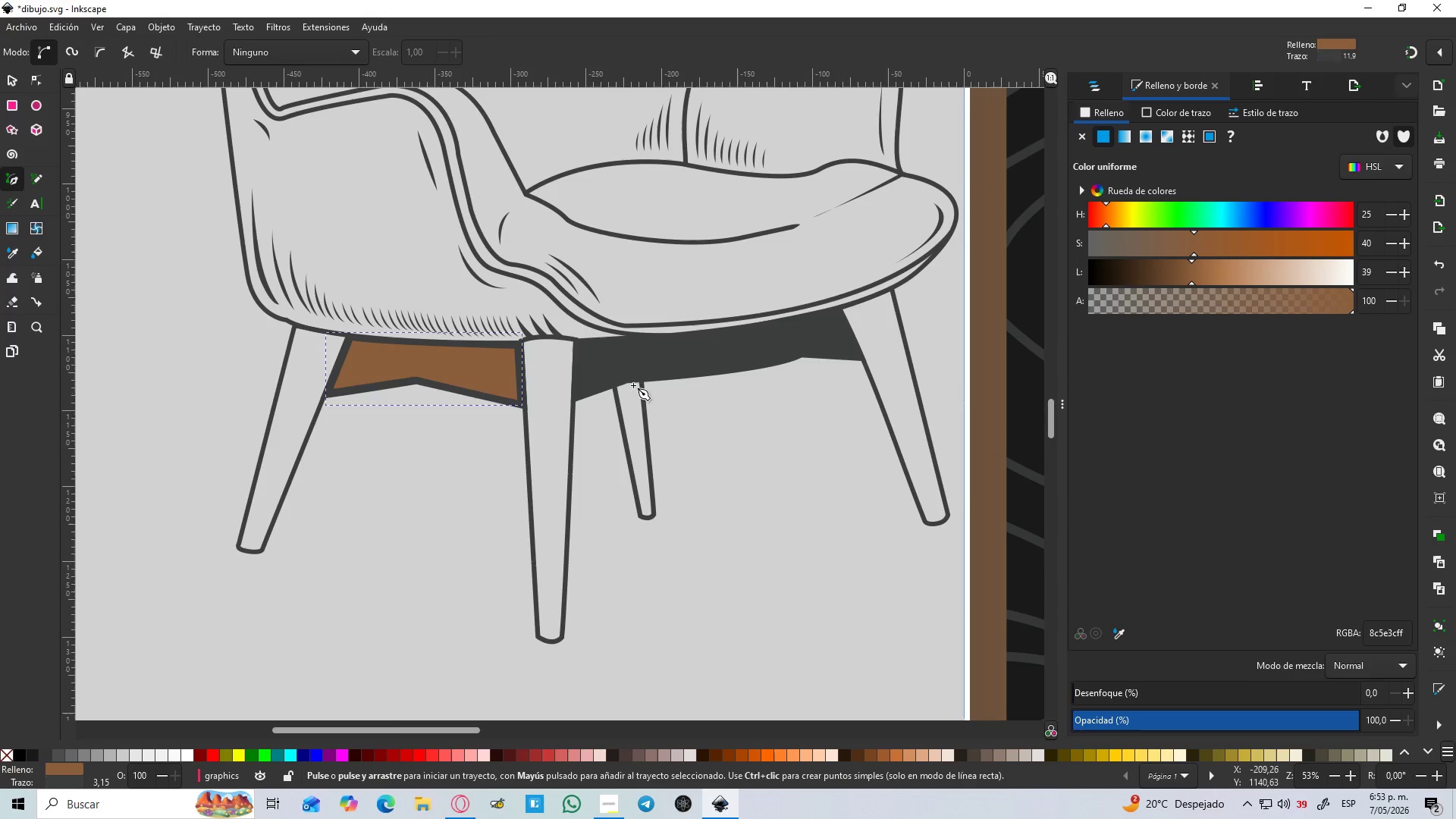 
hold_key(key=ControlLeft, duration=0.62)
scroll: coordinate [589, 366], scroll_direction: up, amount: 2.0
 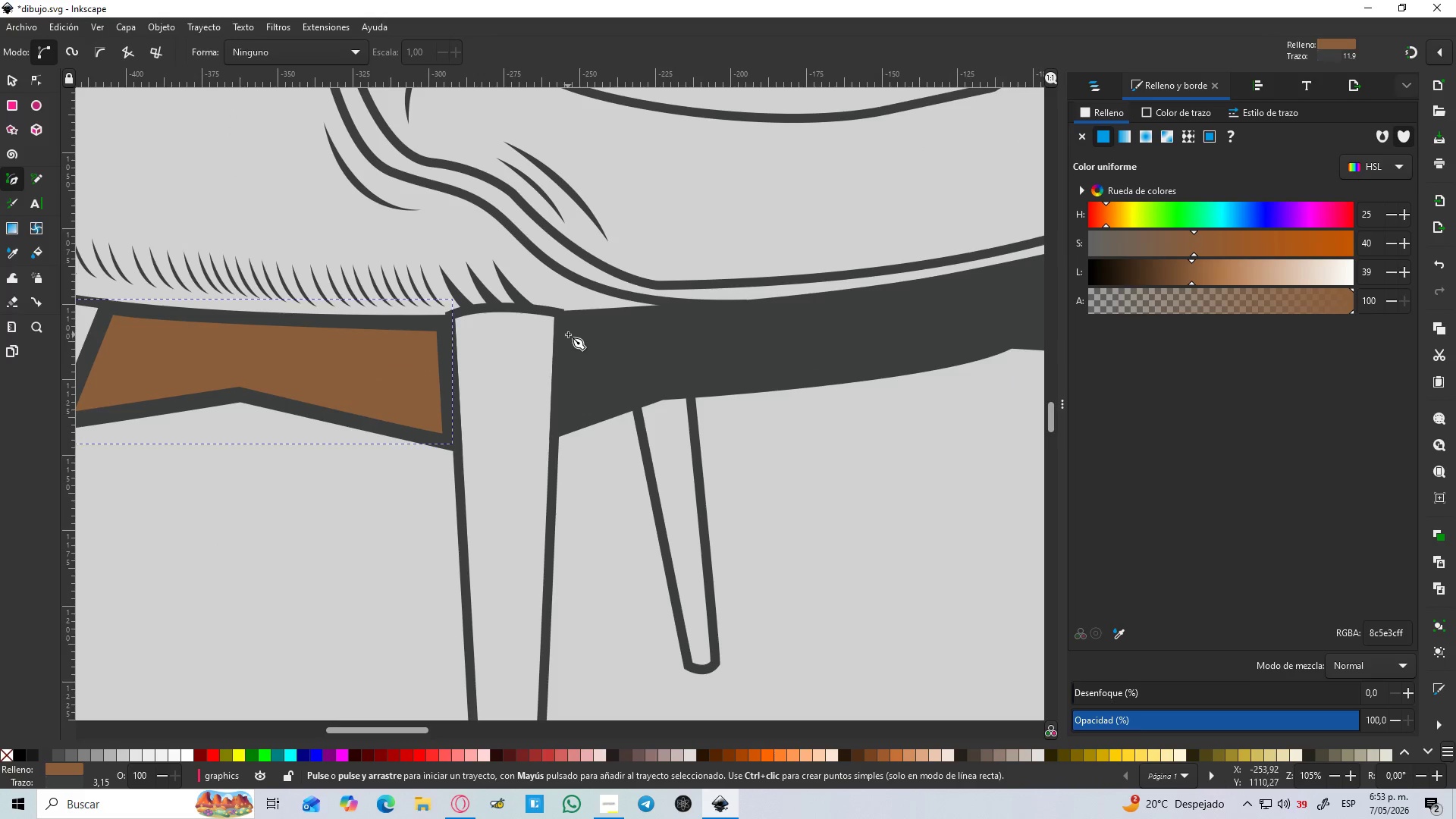 
hold_key(key=ControlLeft, duration=0.34)
scroll: coordinate [568, 332], scroll_direction: up, amount: 1.0
 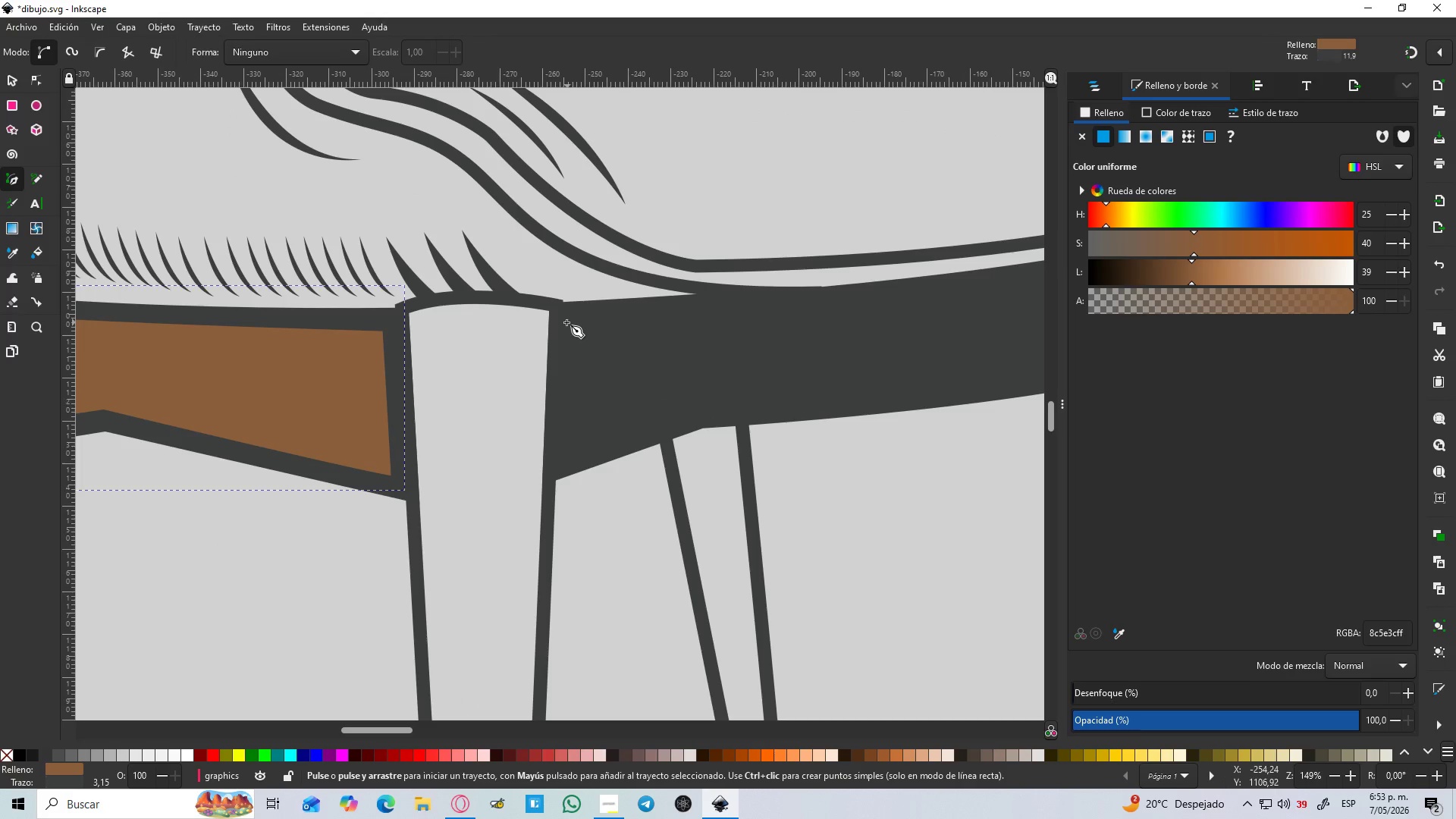 
left_click([566, 322])
 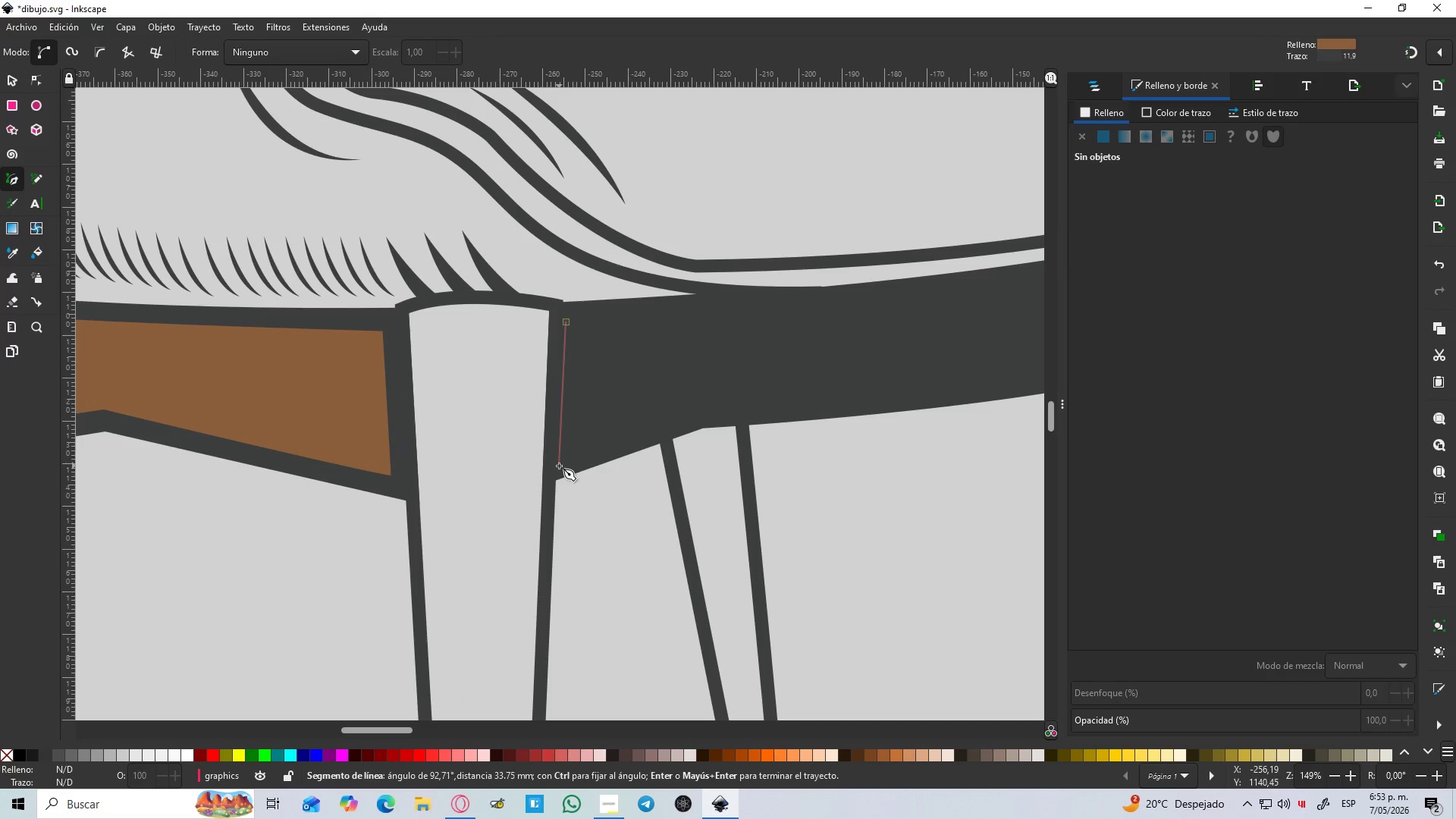 
left_click([559, 466])
 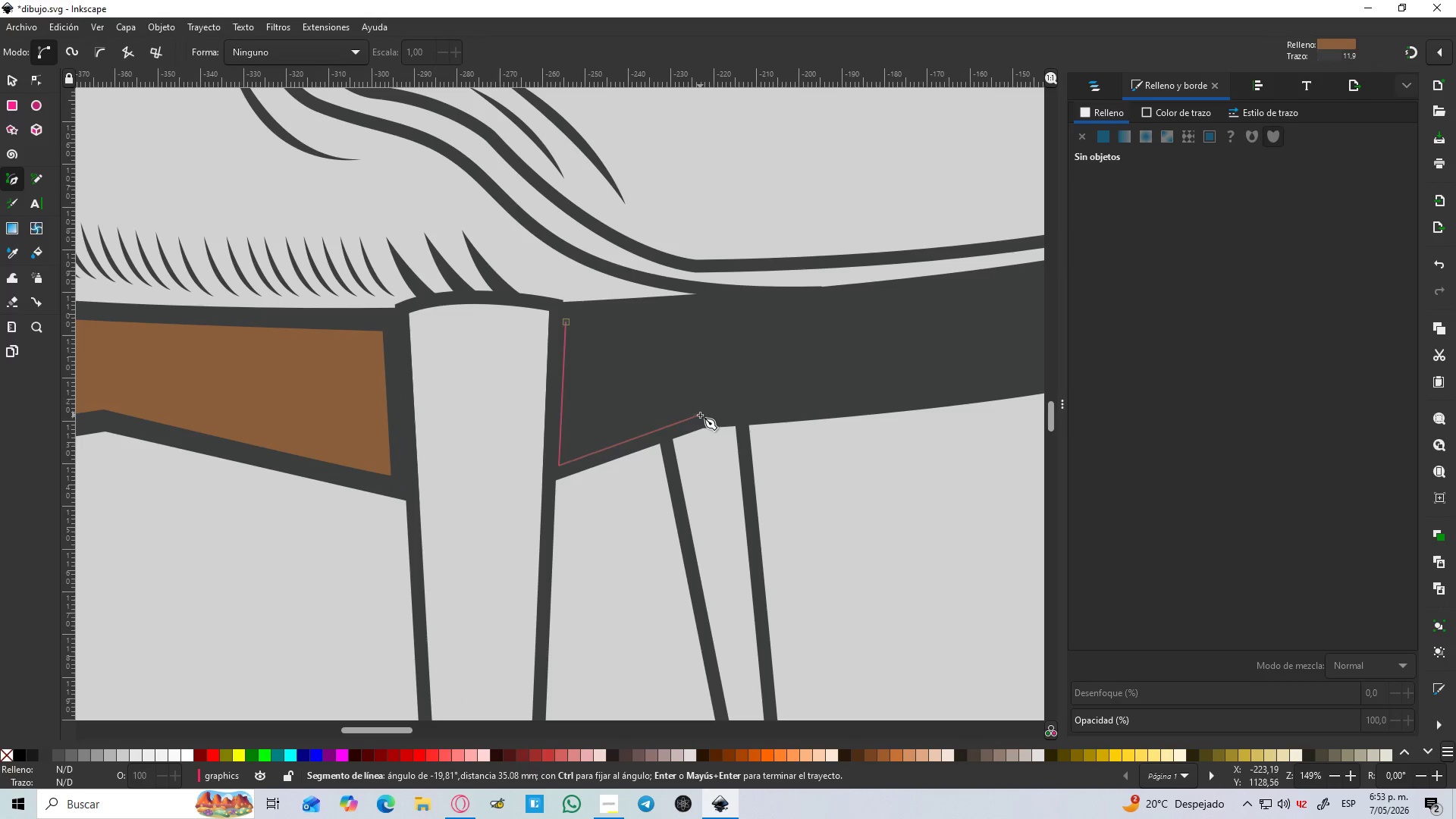 
left_click([700, 415])
 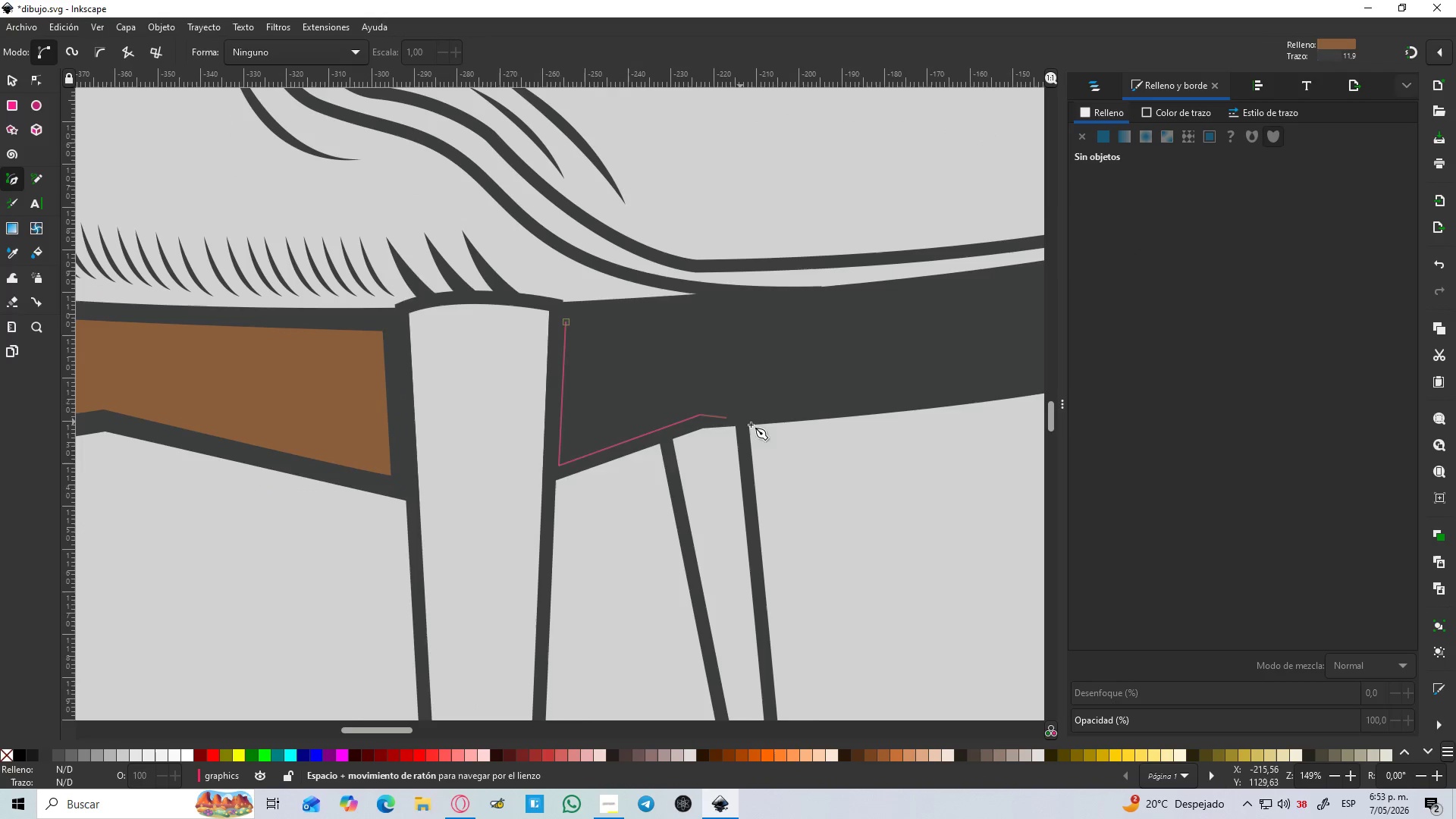 
hold_key(key=Space, duration=0.7)
 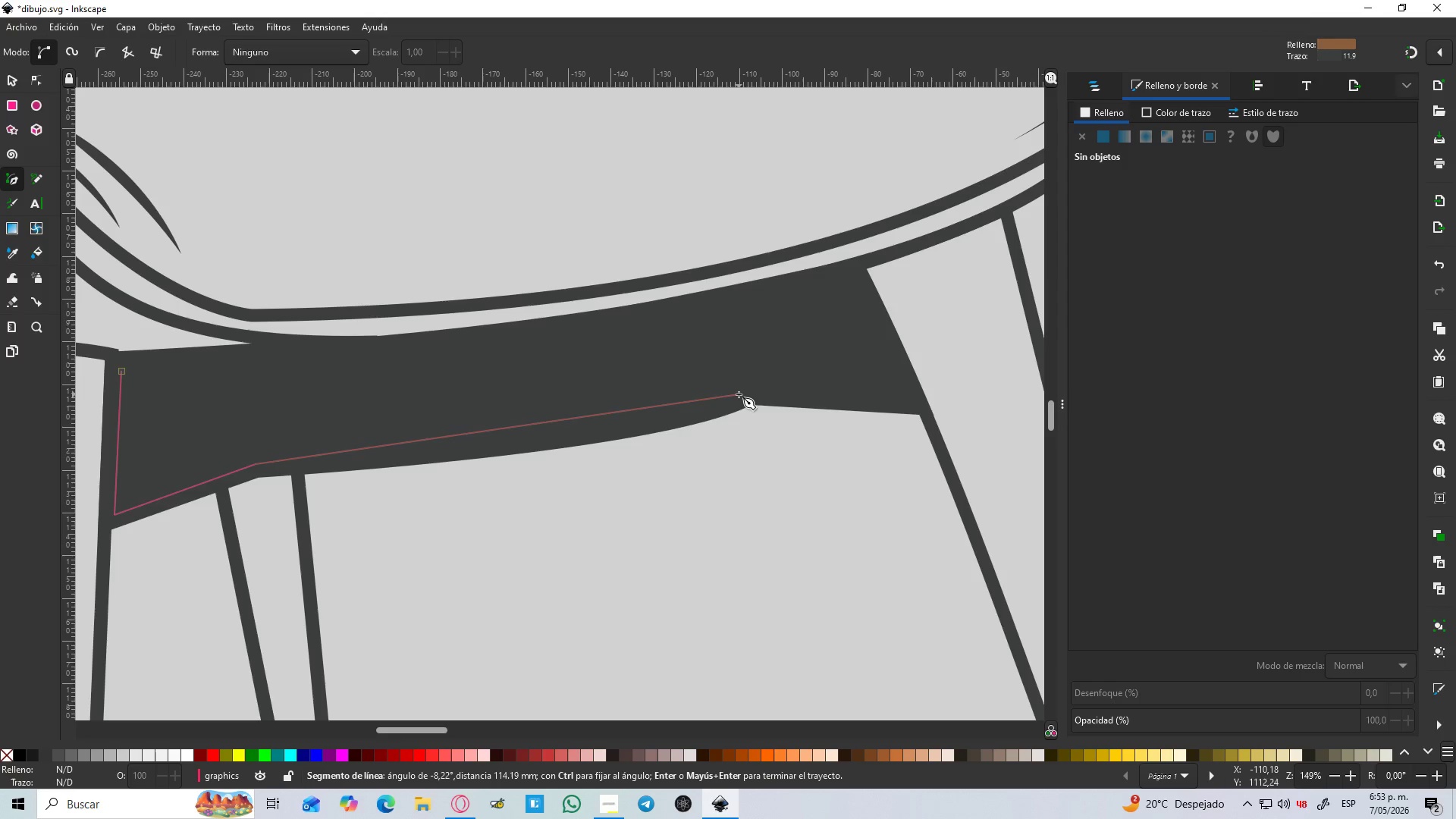 
left_click_drag(start_coordinate=[739, 392], to_coordinate=[874, 333])
 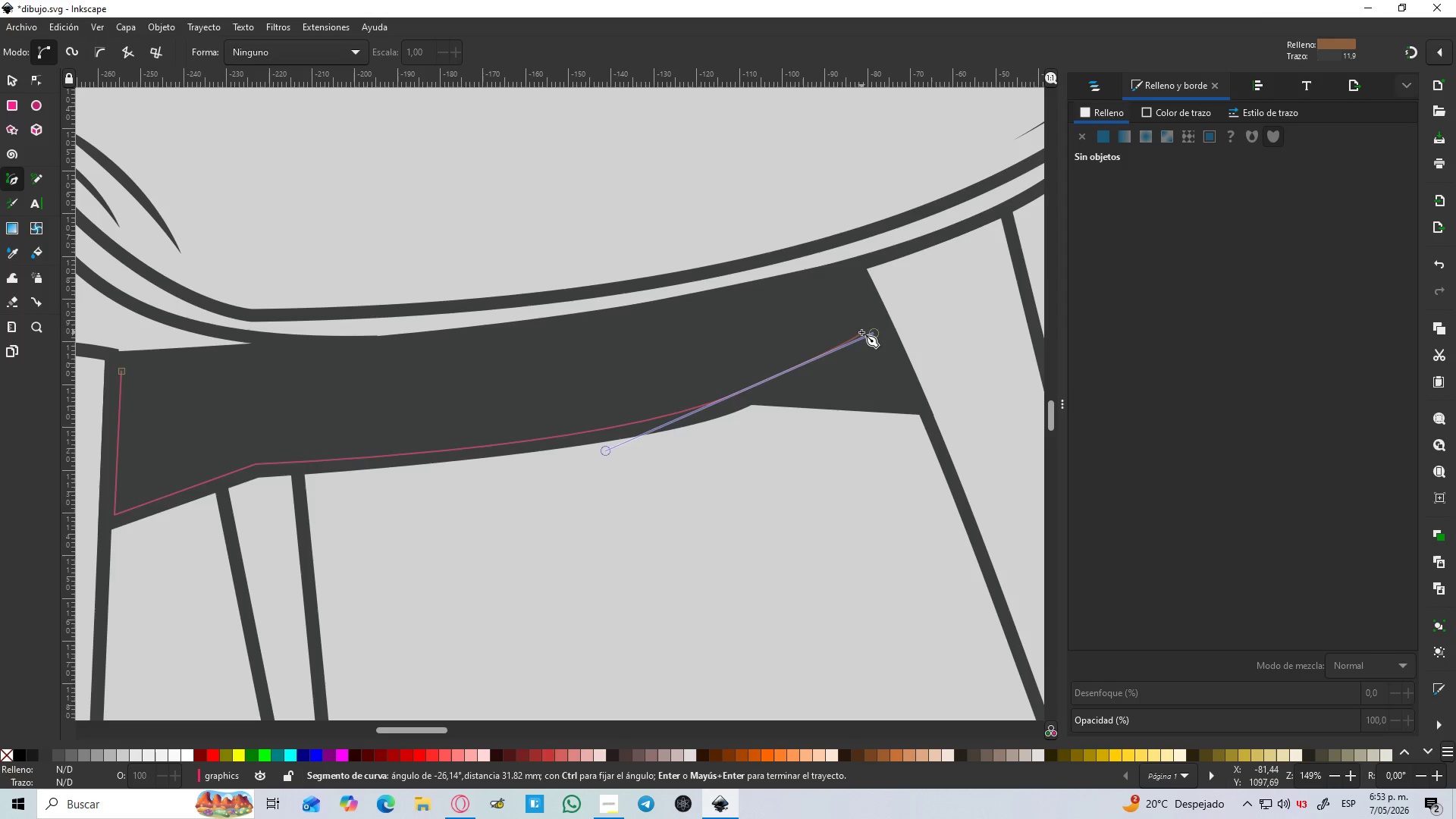 
key(Shift+L)
 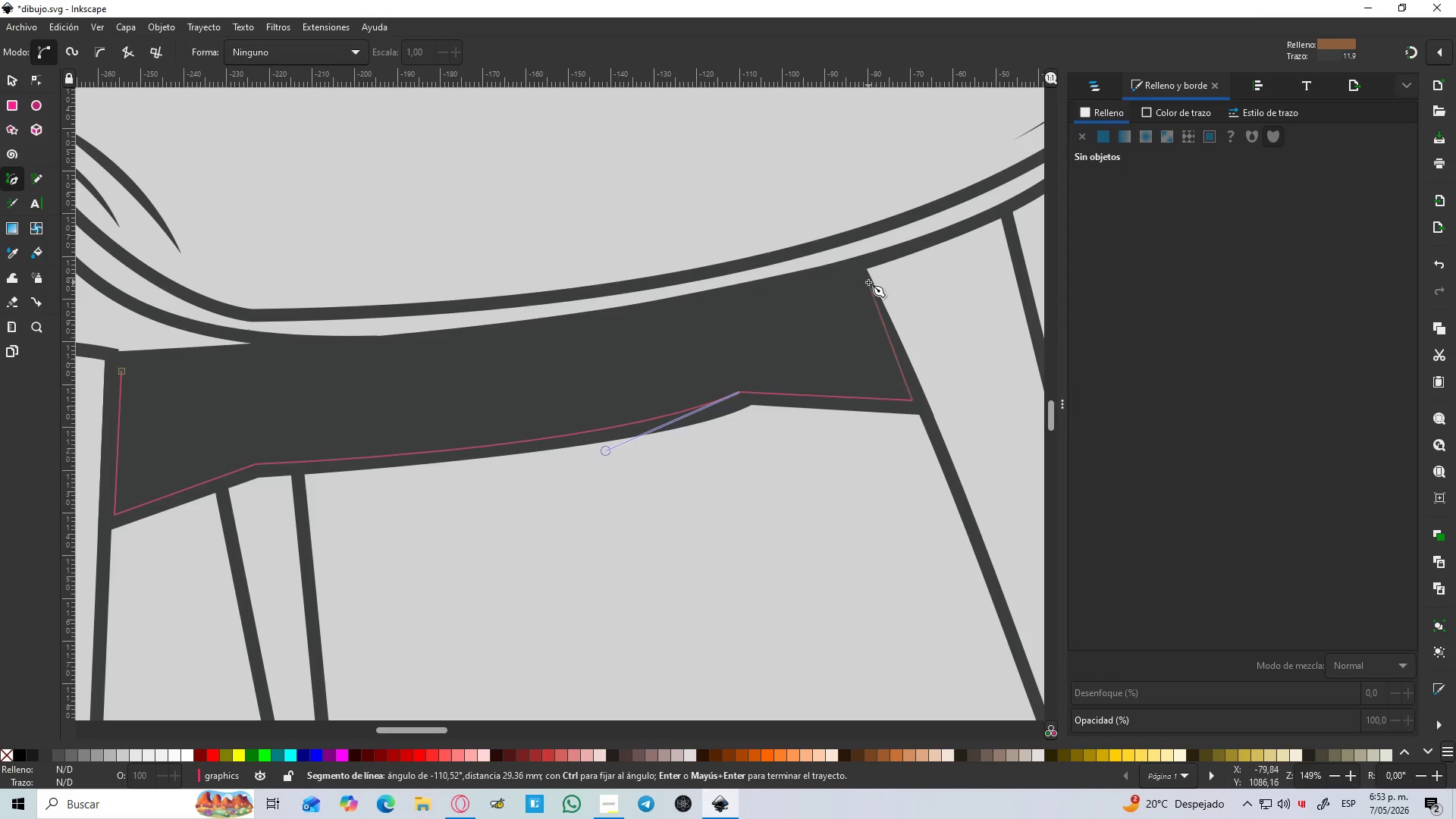 
left_click([854, 275])
 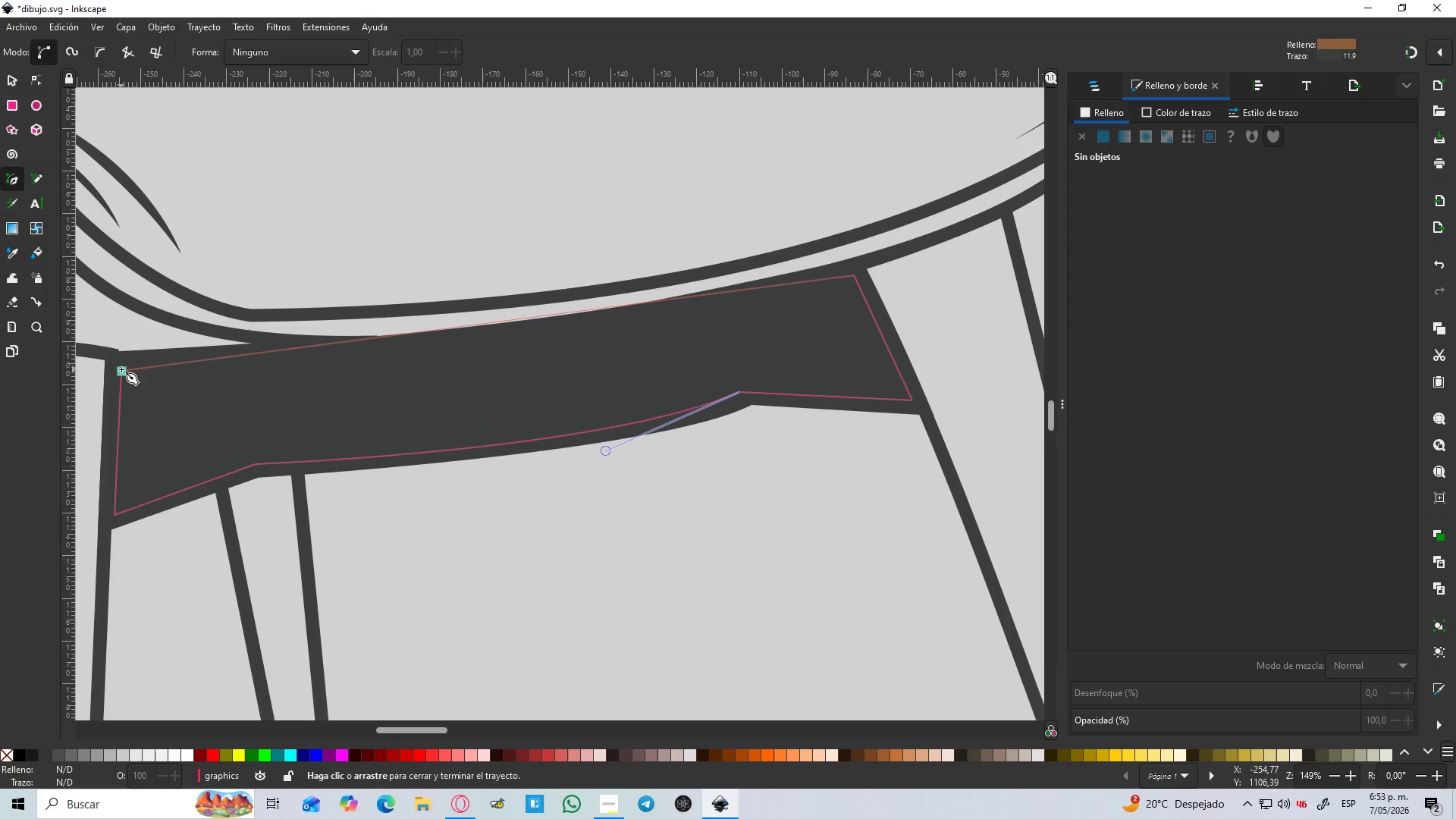 
left_click_drag(start_coordinate=[124, 369], to_coordinate=[0, 359])
 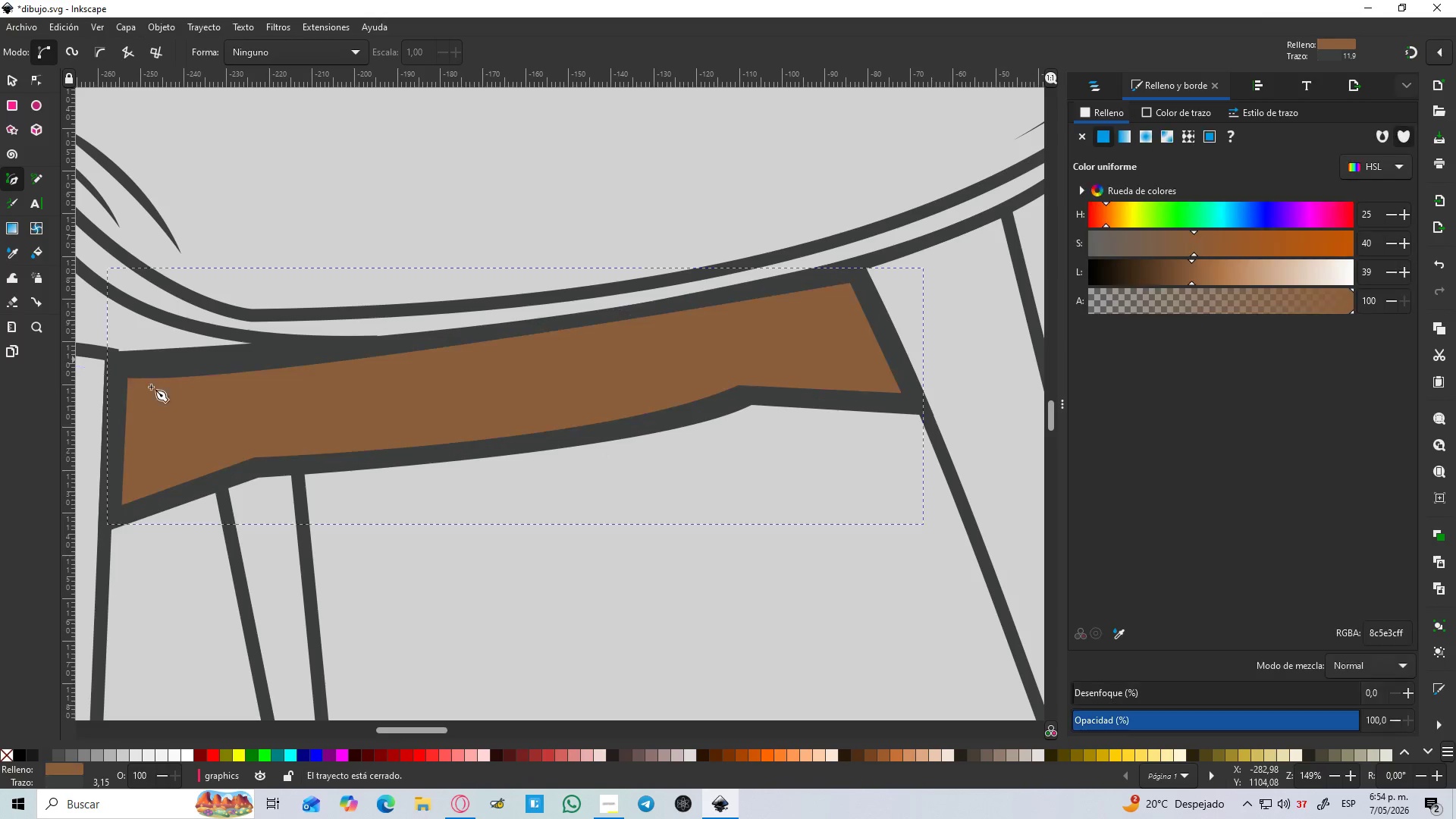 
hold_key(key=ControlLeft, duration=0.77)
 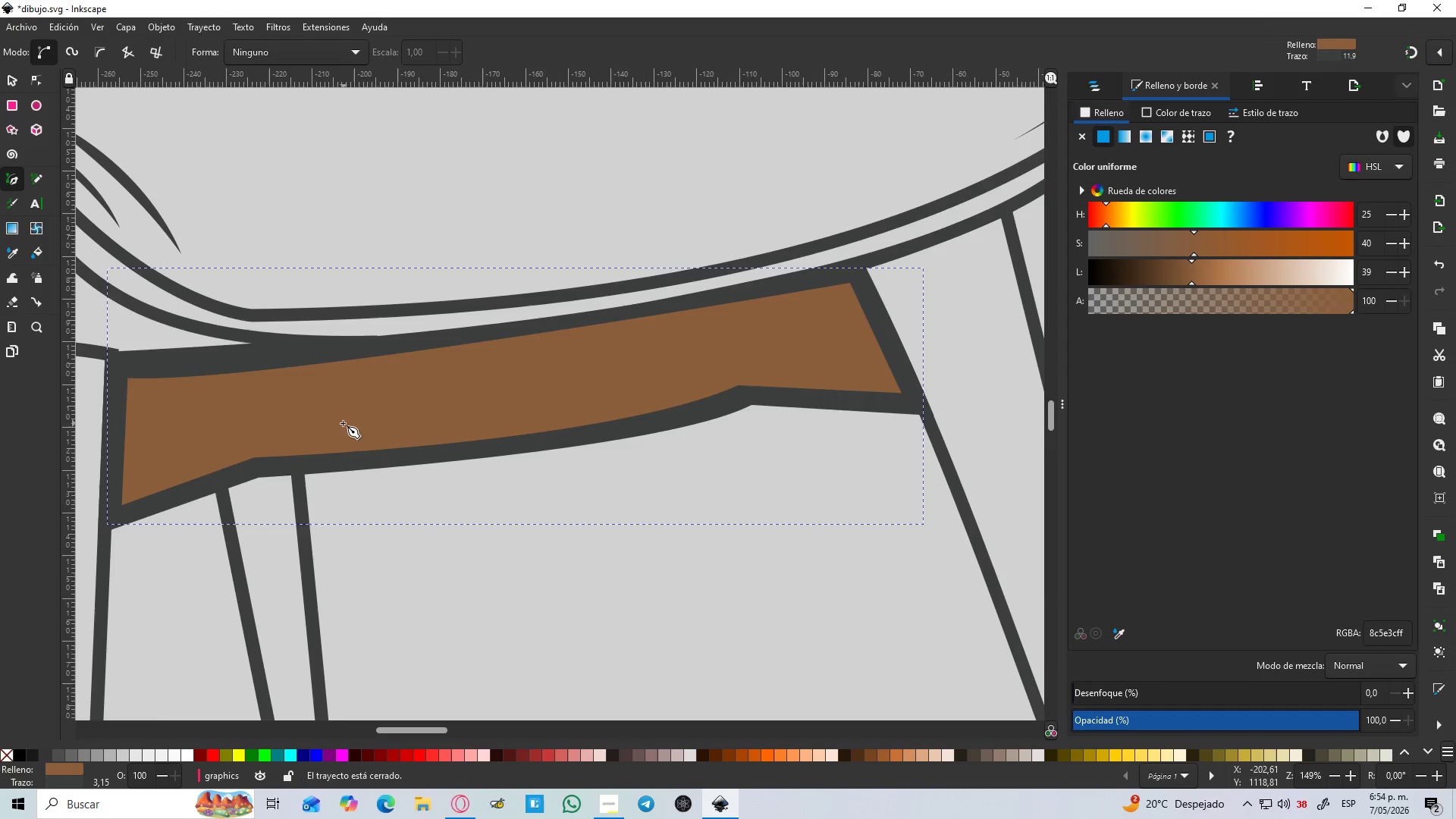 
hold_key(key=Space, duration=0.42)
 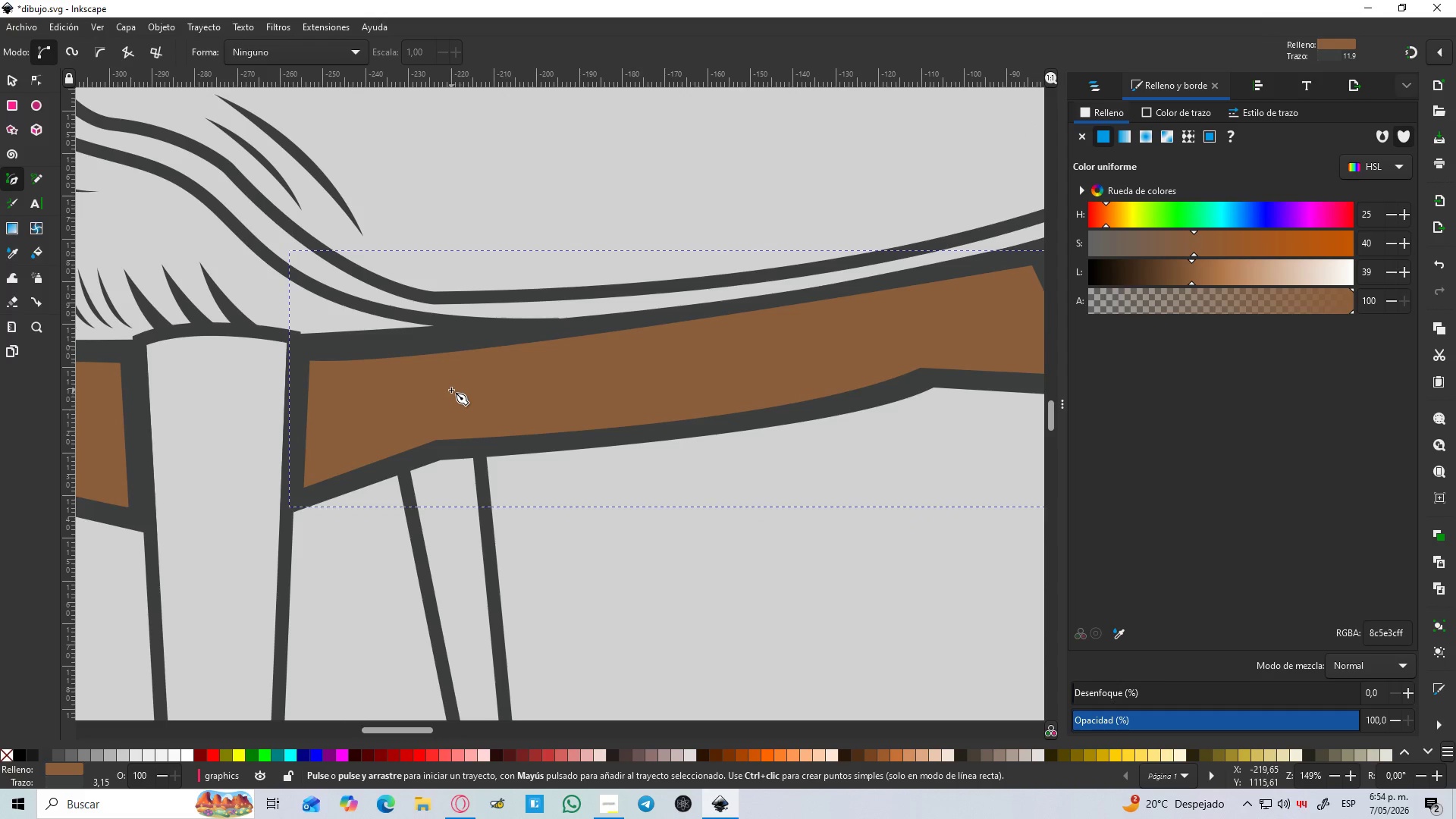 
key(N)
 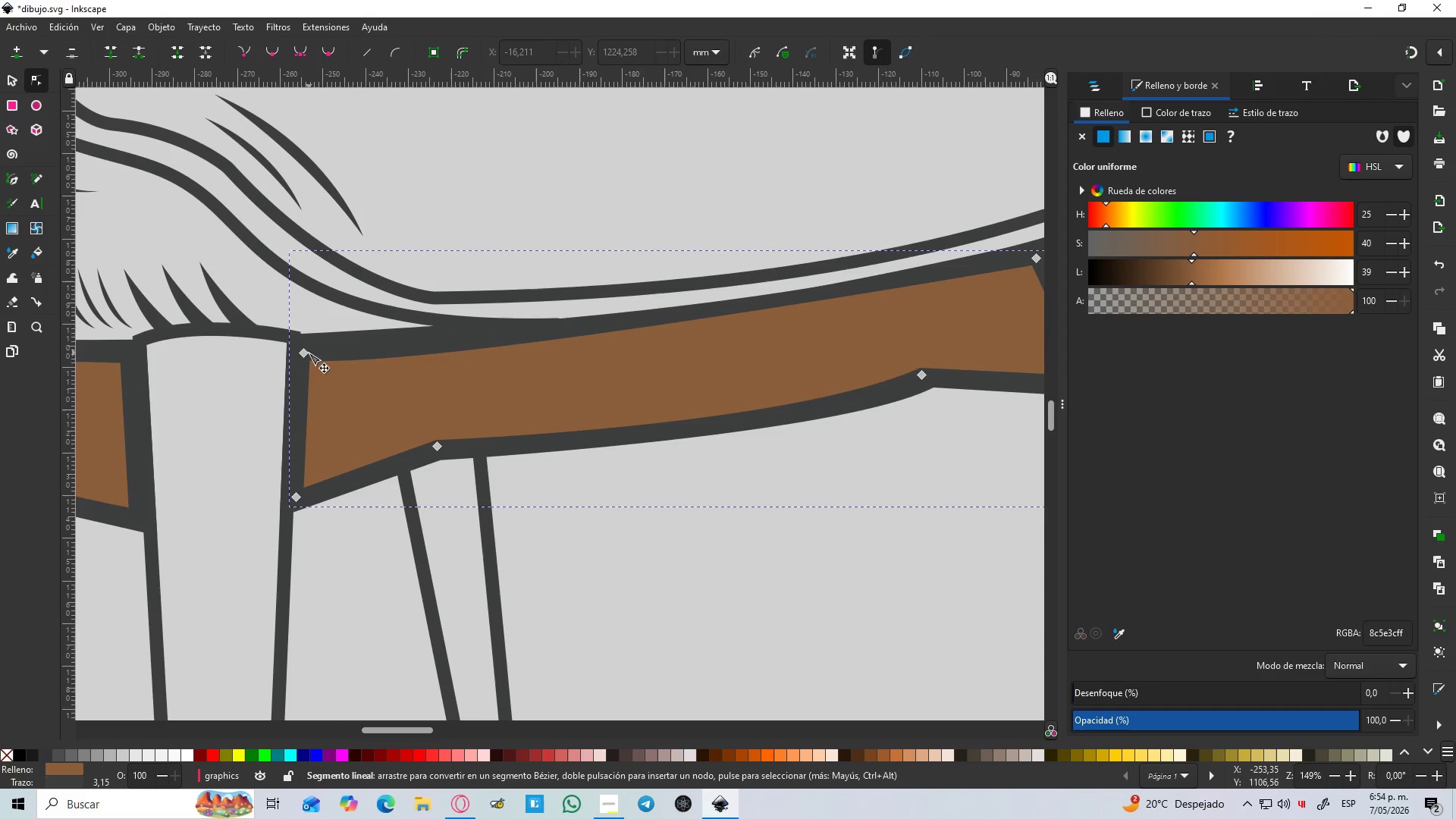 
left_click([307, 354])
 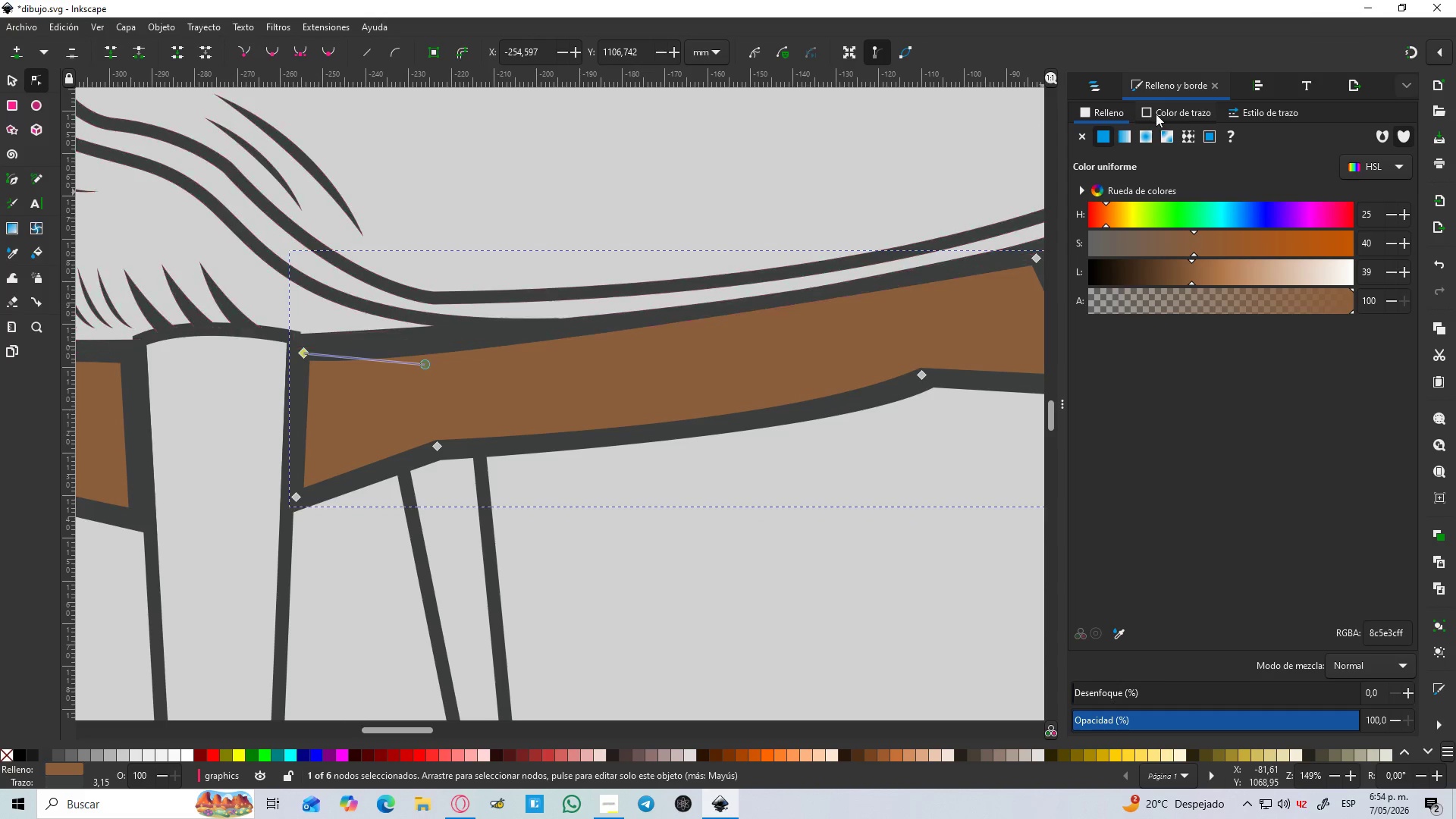 
left_click([1156, 113])
 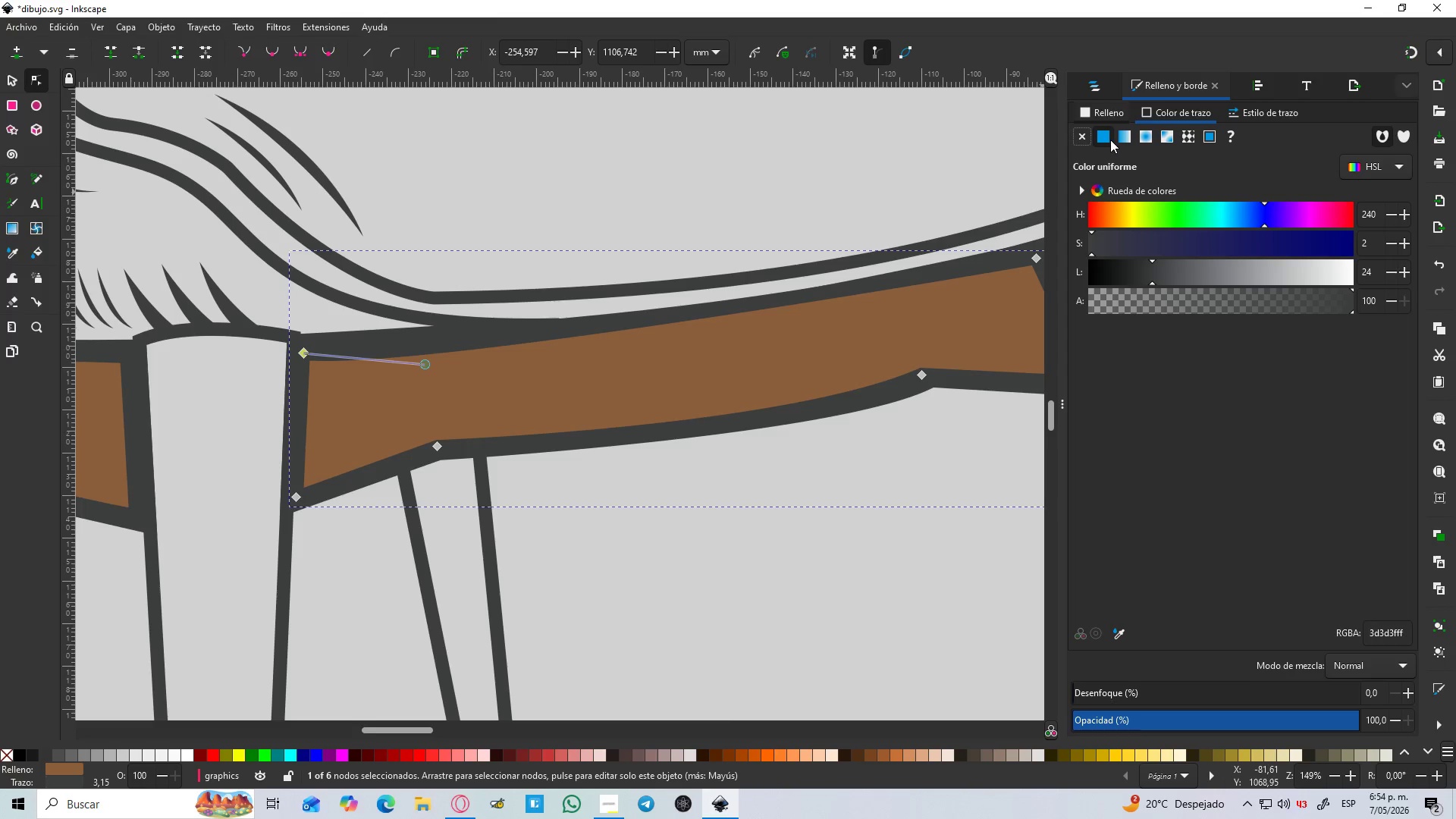 
left_click([1087, 134])
 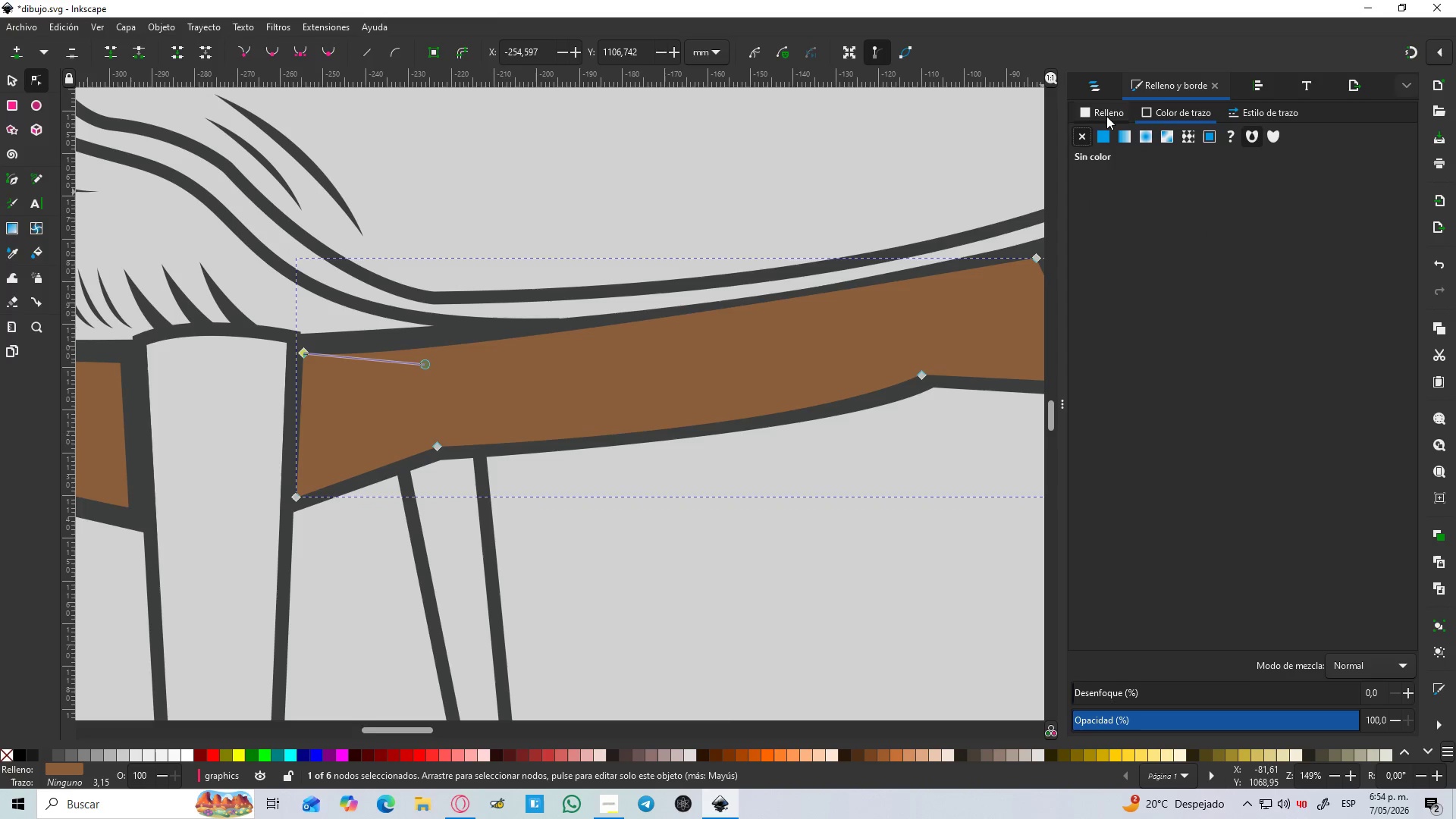 
left_click([1106, 116])
 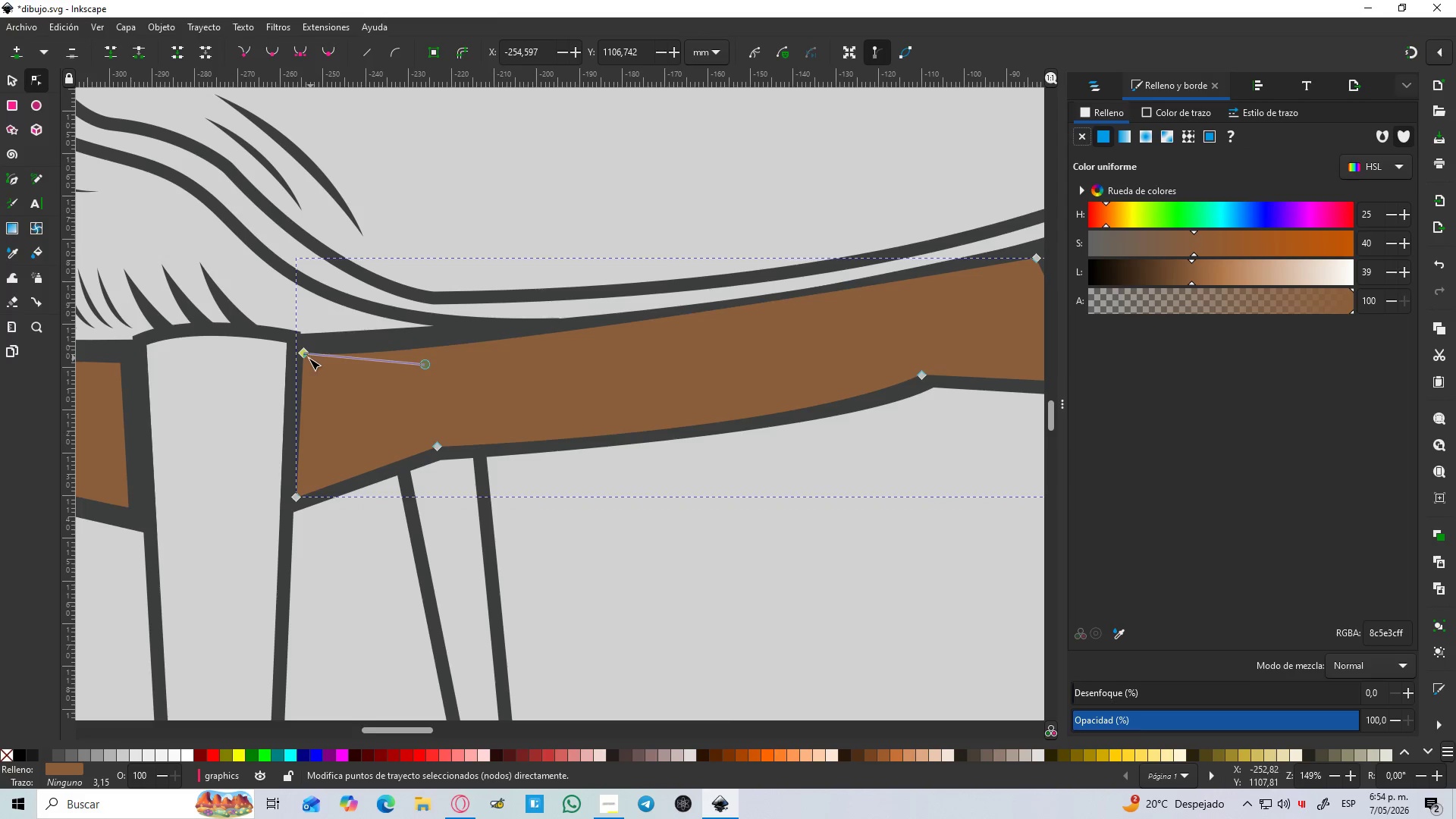 
left_click_drag(start_coordinate=[305, 356], to_coordinate=[308, 348])
 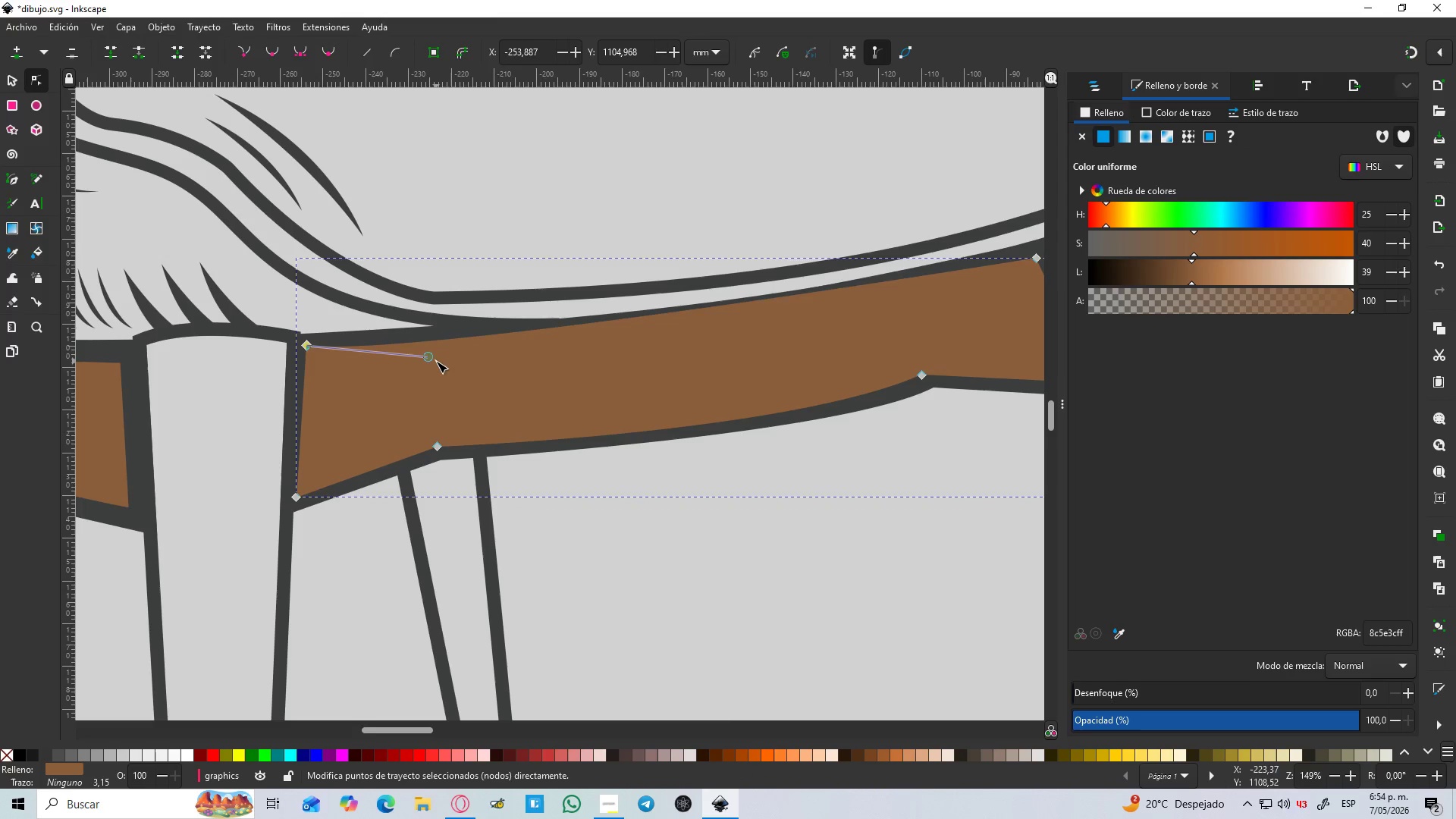 
left_click_drag(start_coordinate=[431, 360], to_coordinate=[673, 347])
 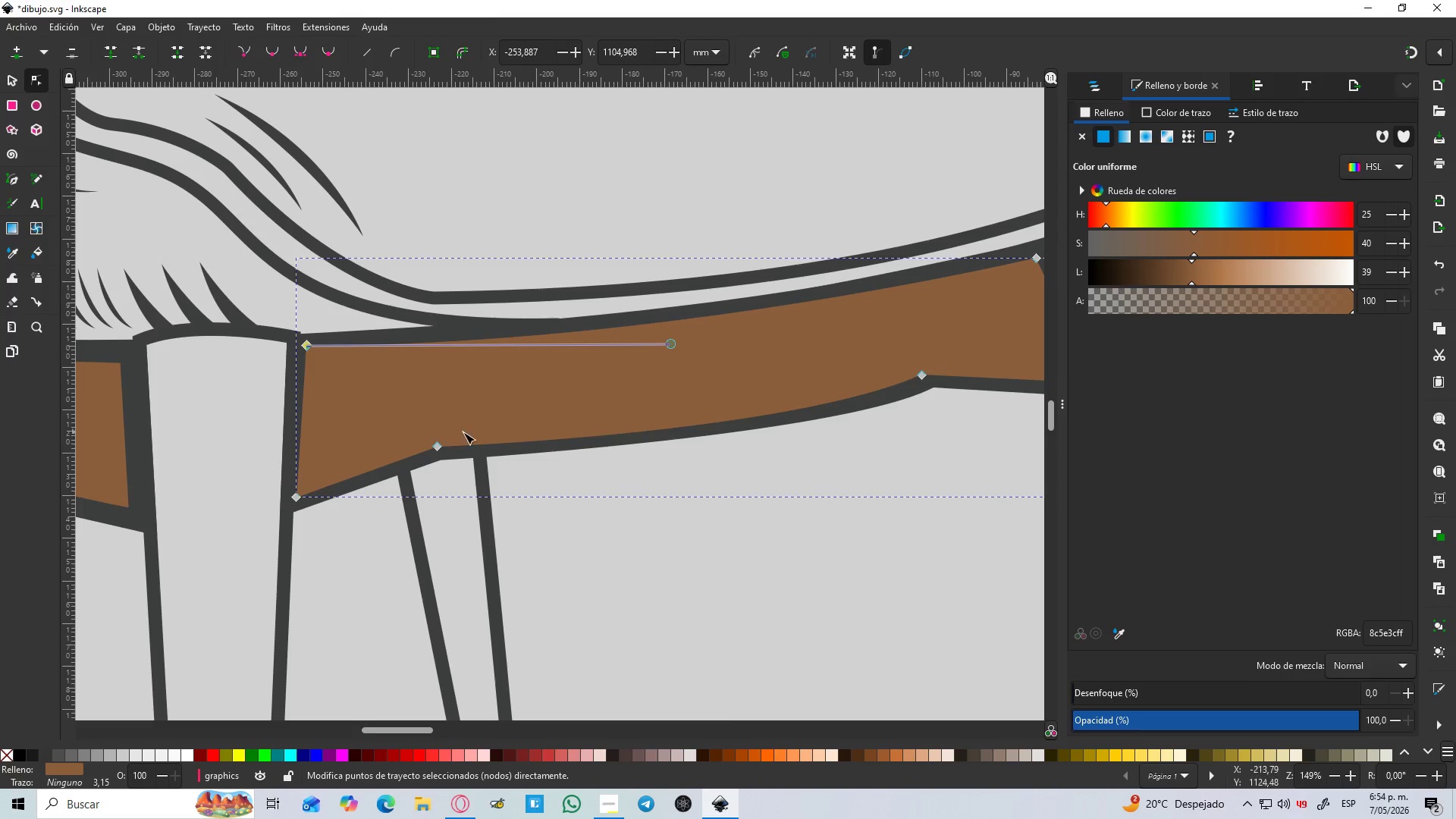 
hold_key(key=ControlLeft, duration=0.41)
scroll: coordinate [463, 432], scroll_direction: down, amount: 1.0
 